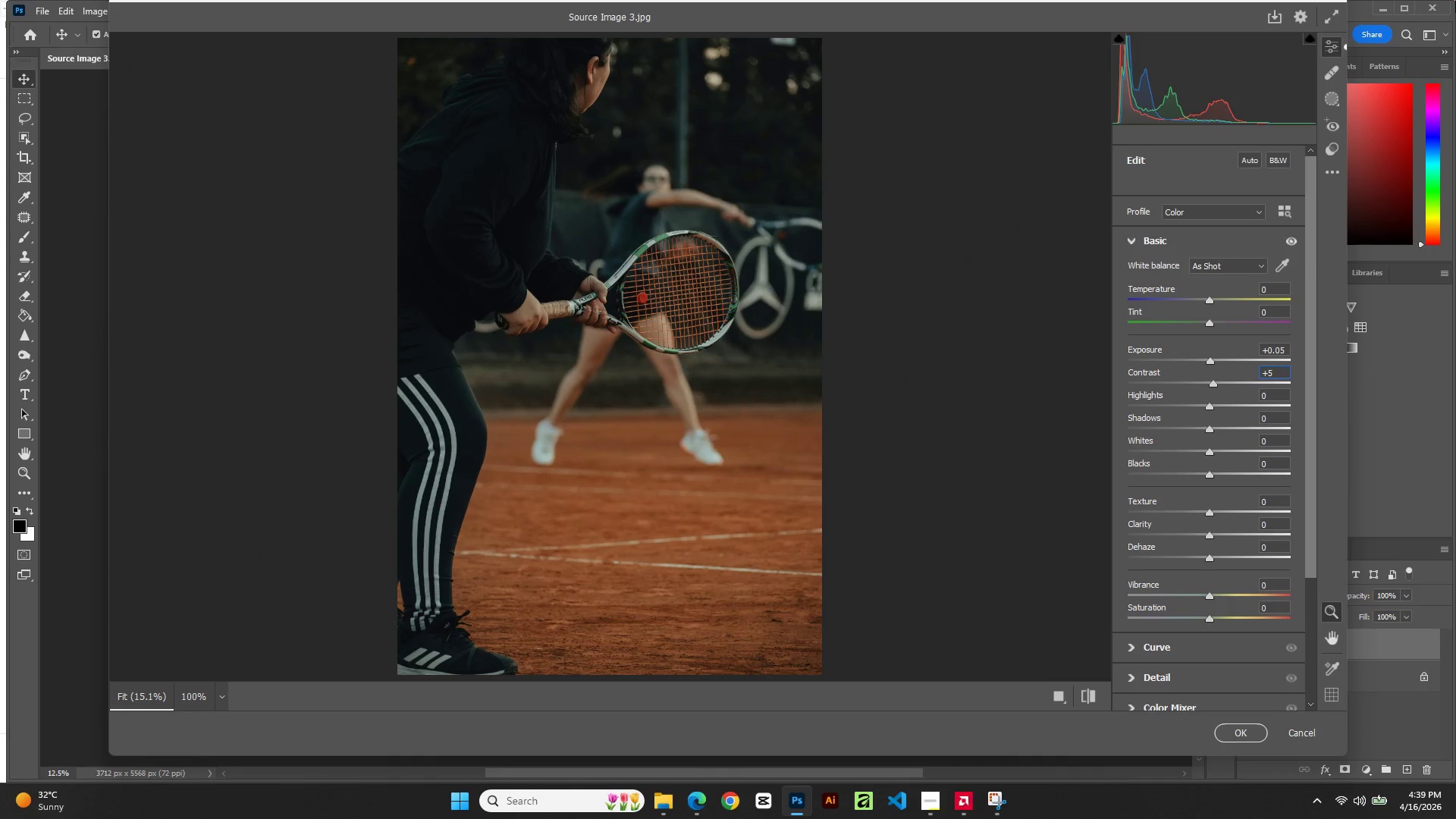 
key(ArrowUp)
 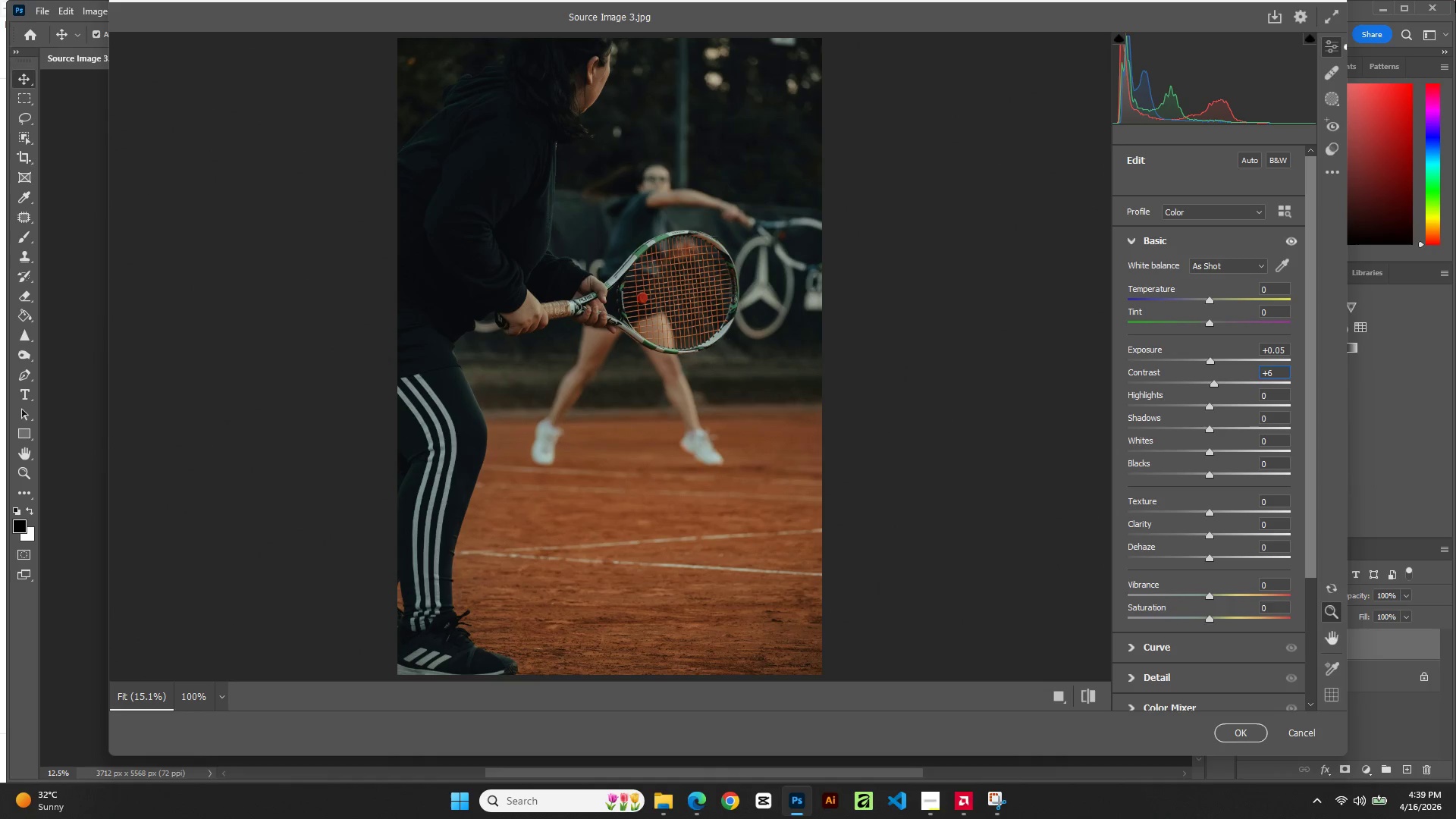 
key(ArrowUp)
 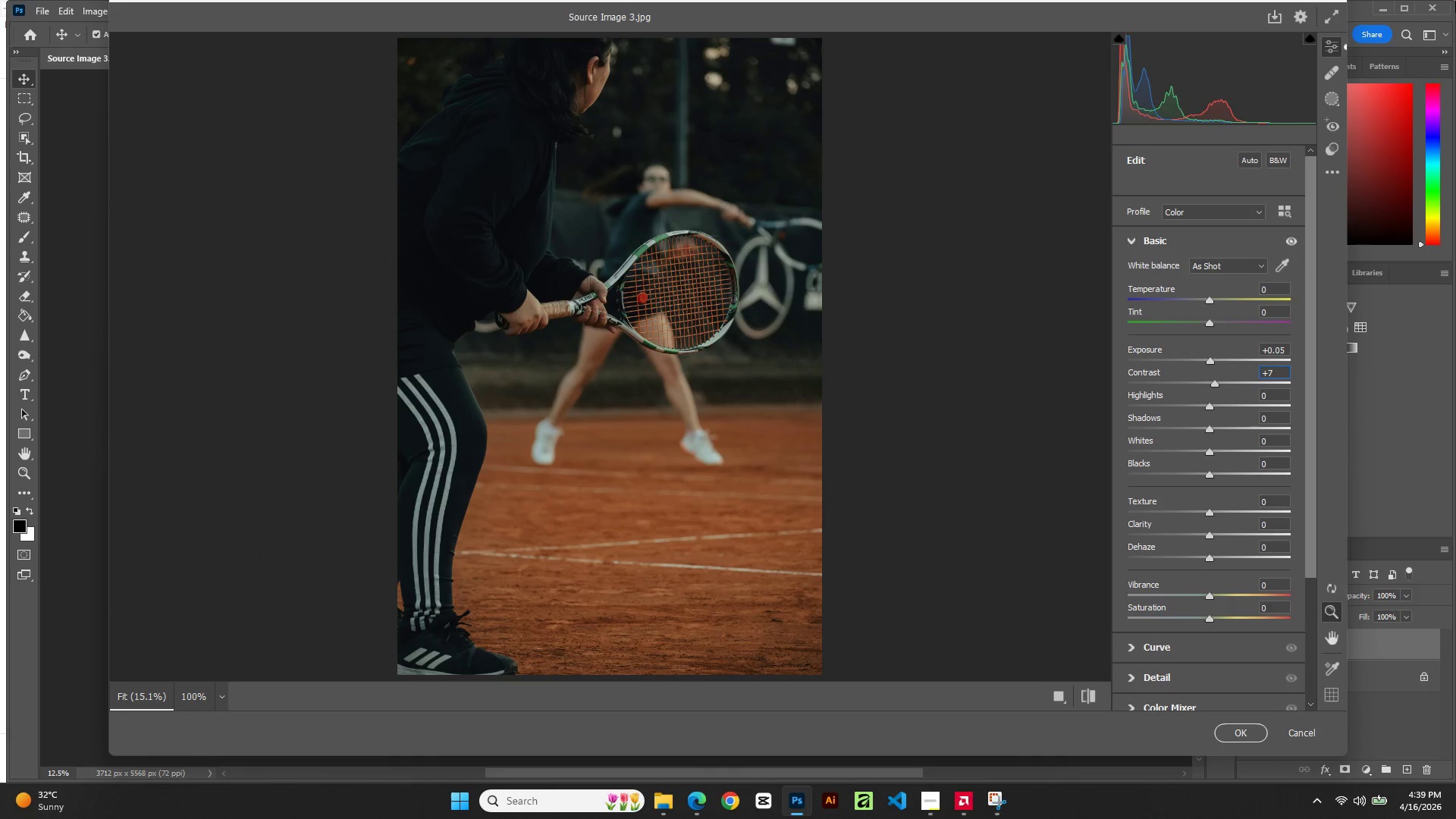 
key(ArrowUp)
 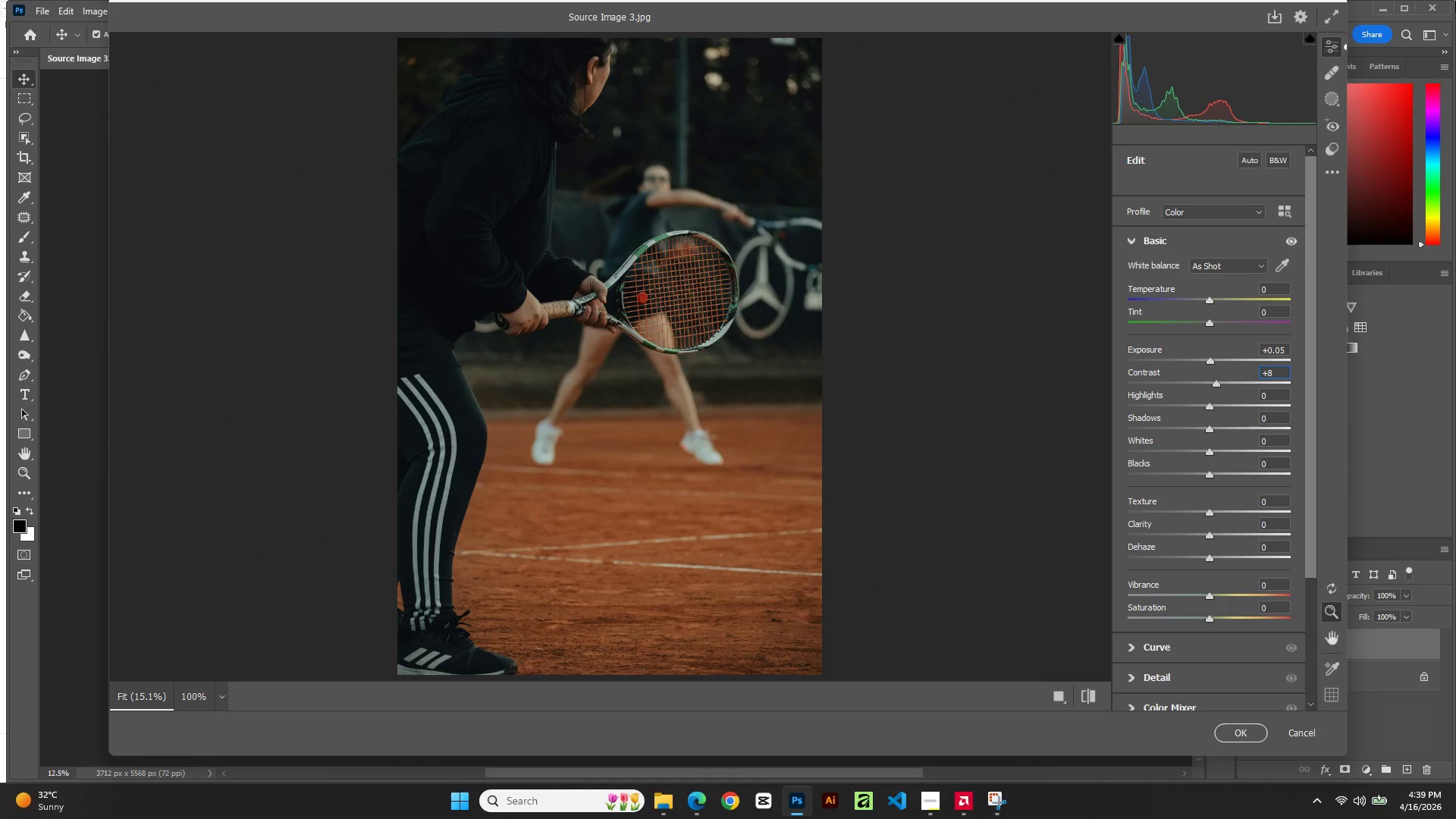 
key(ArrowUp)
 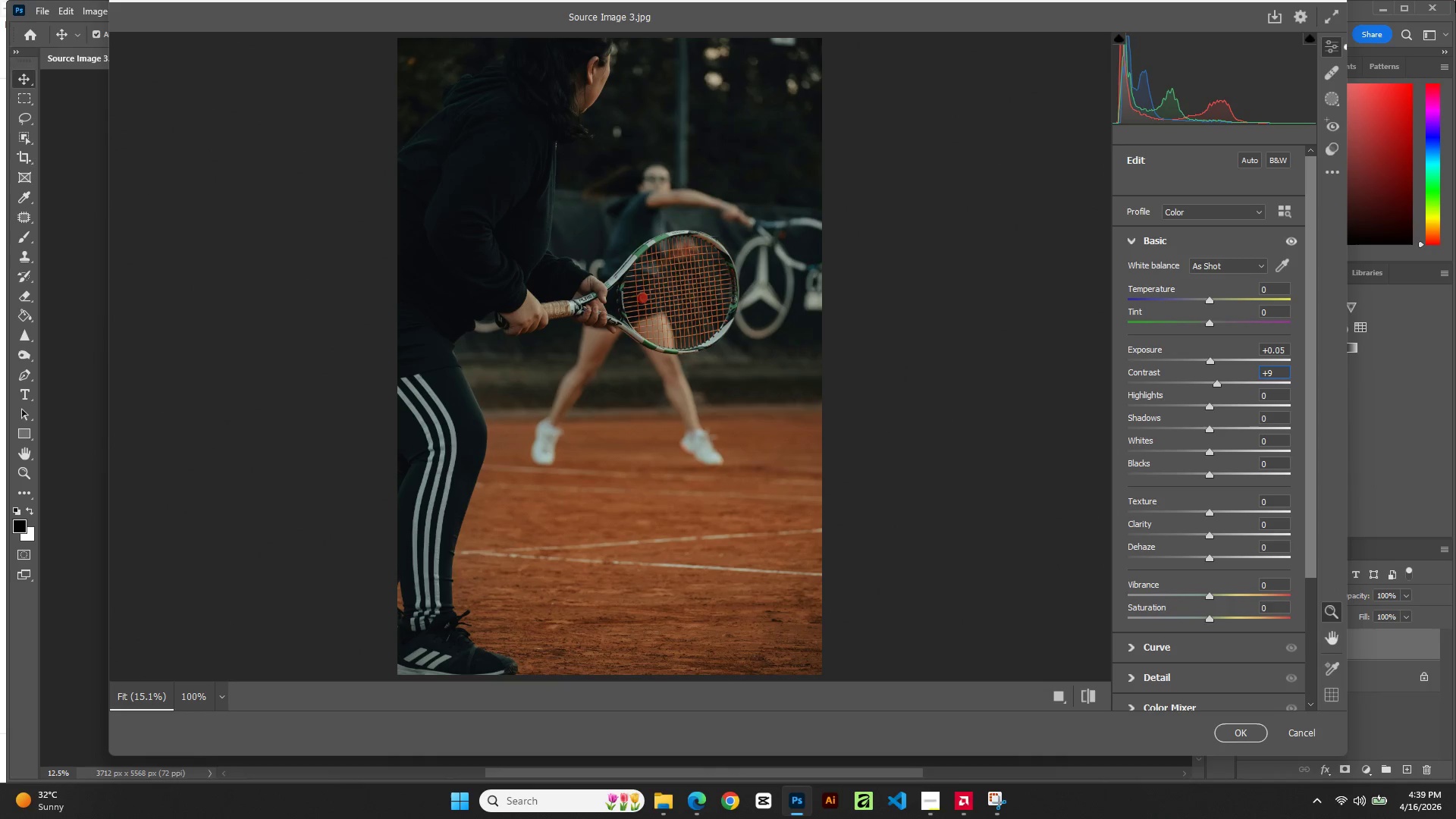 
key(ArrowUp)
 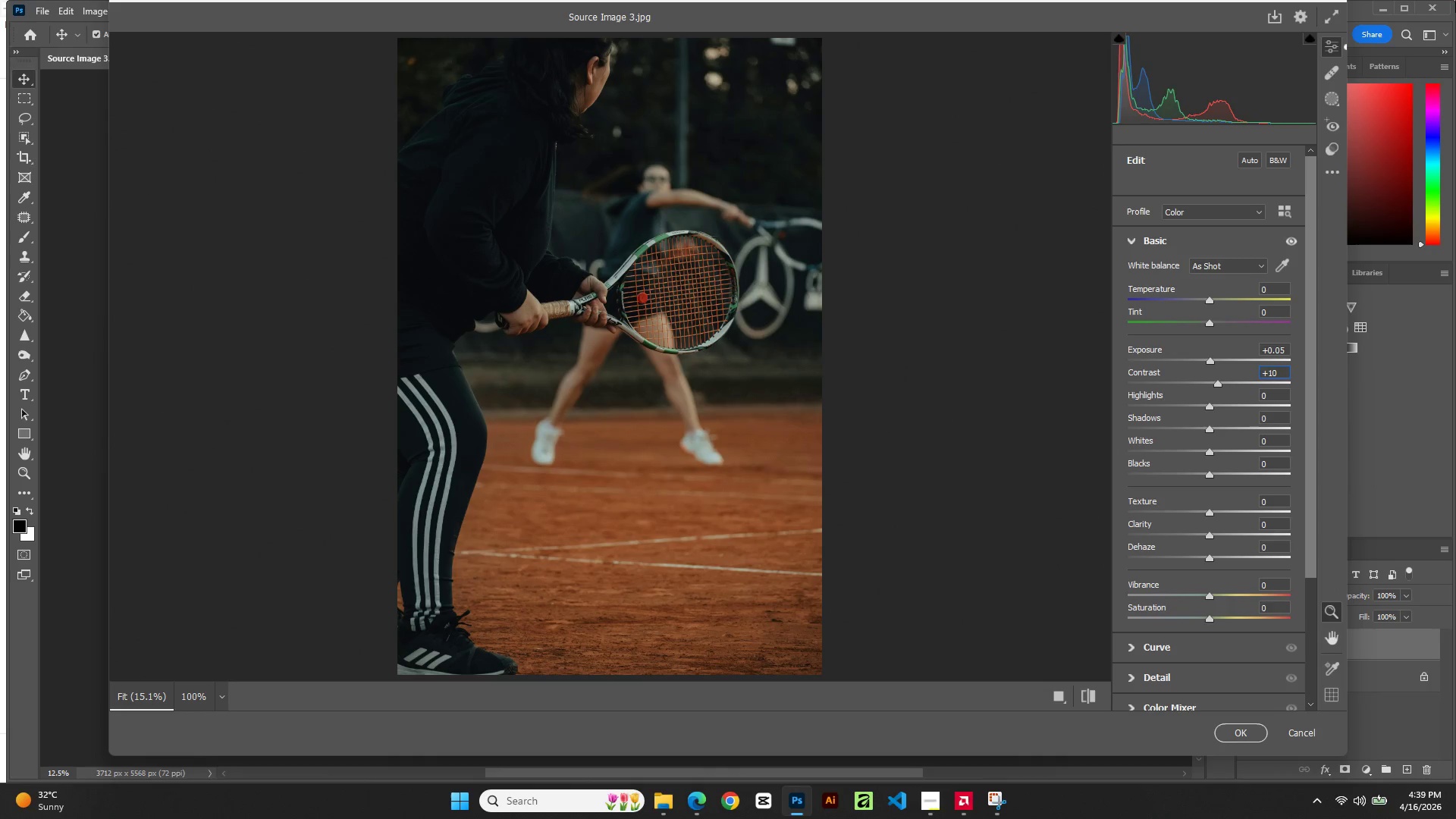 
key(ArrowUp)
 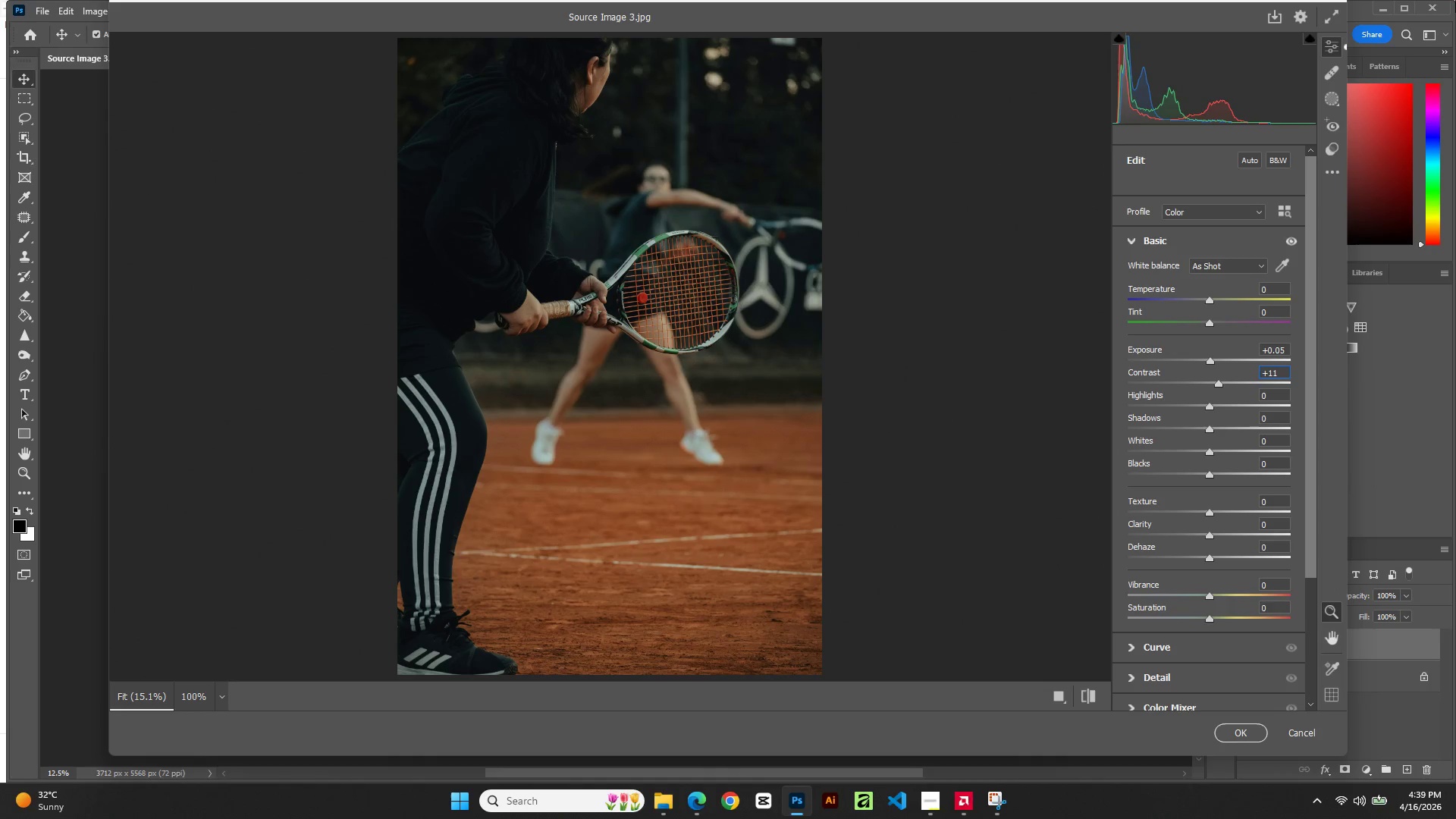 
key(ArrowUp)
 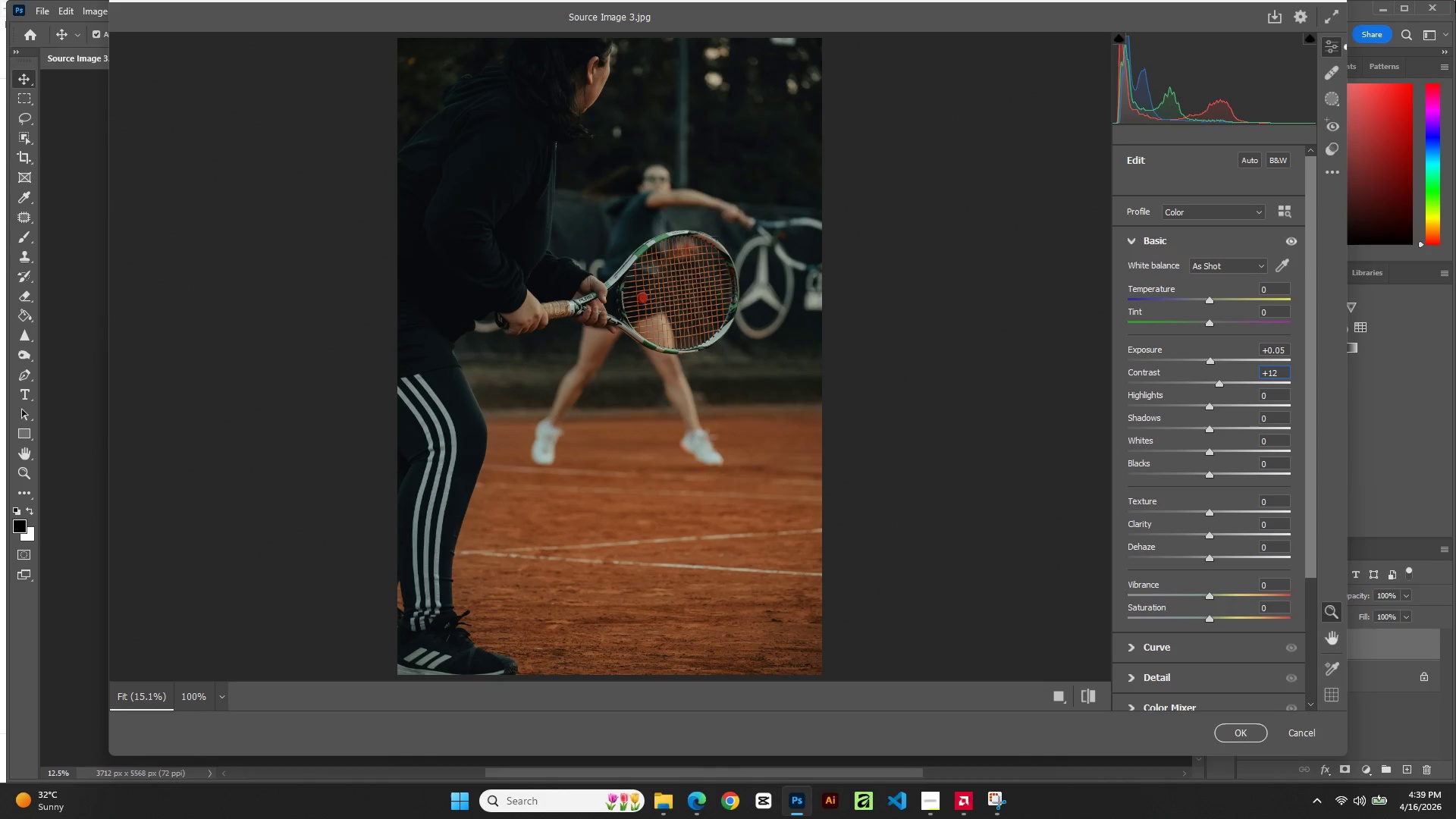 
key(ArrowUp)
 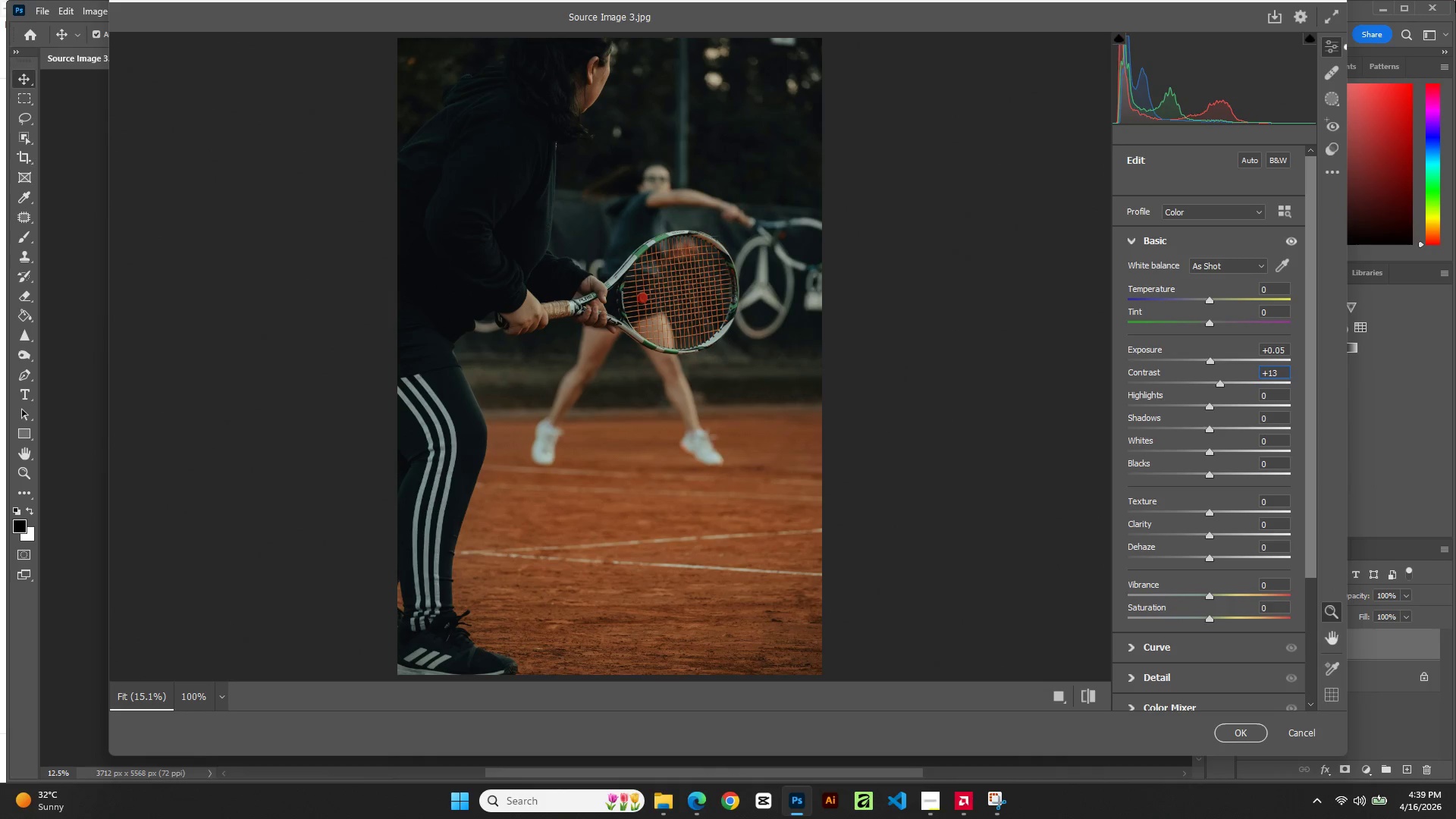 
key(ArrowUp)
 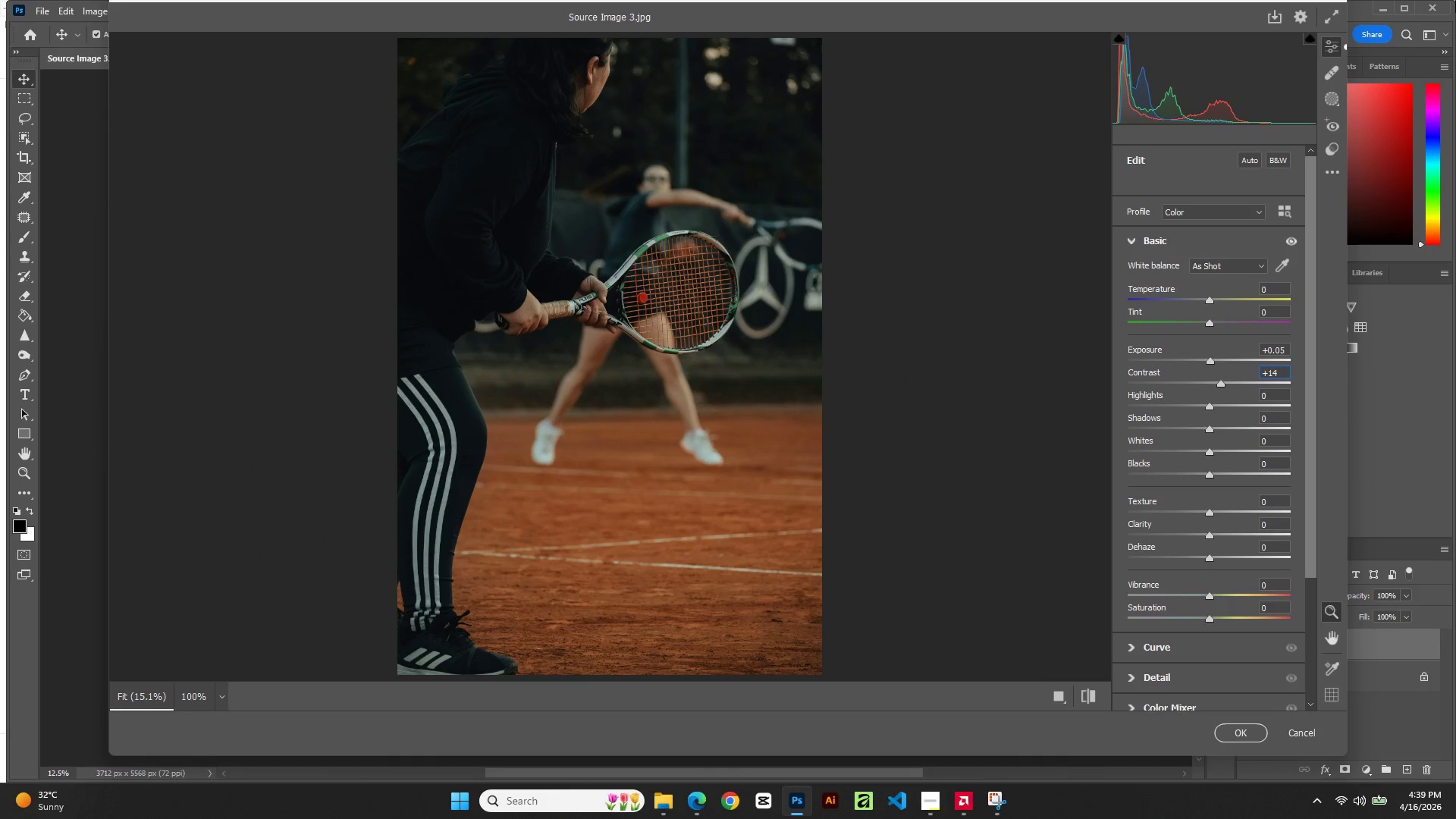 
key(ArrowUp)
 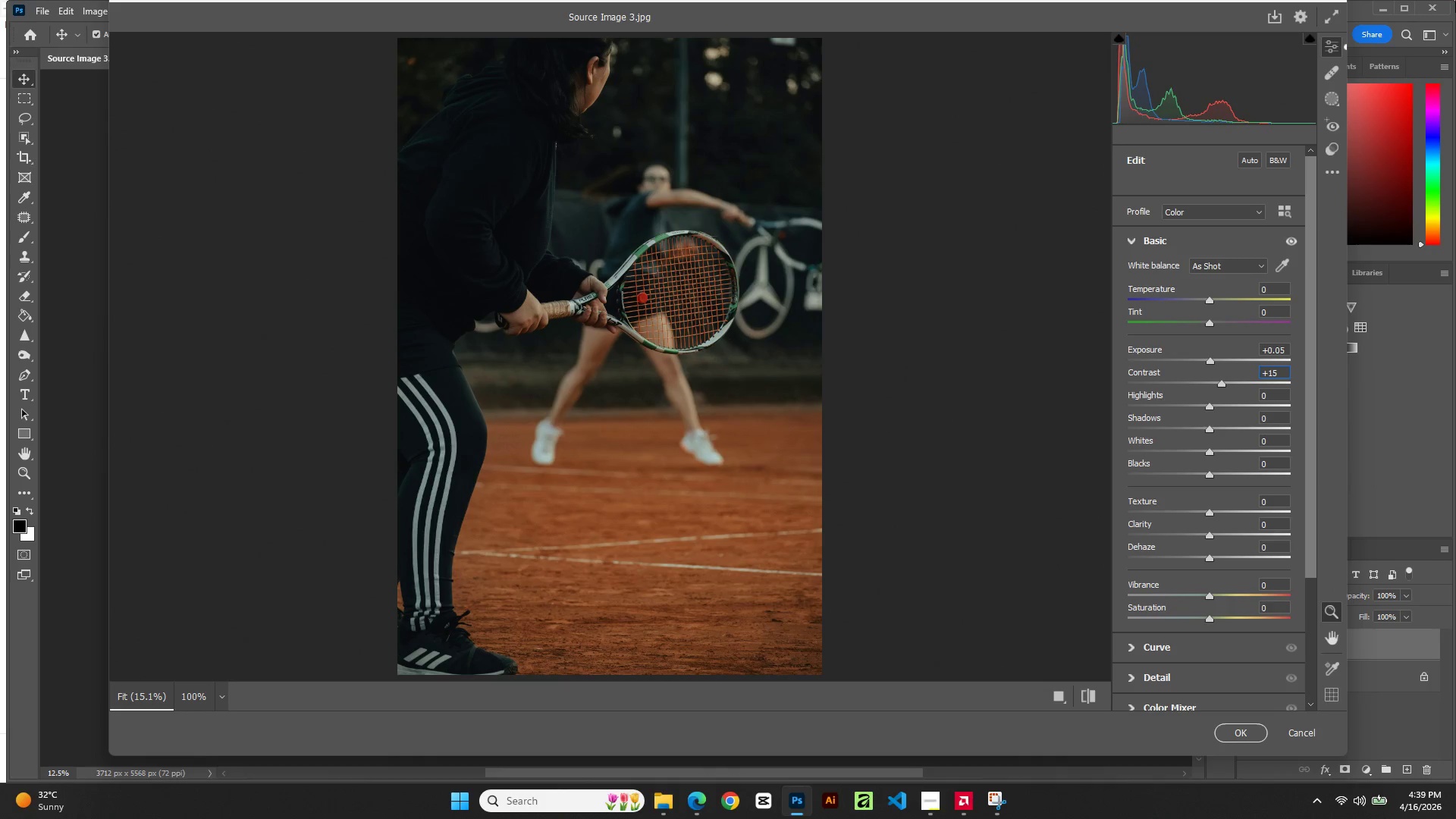 
key(Tab)
 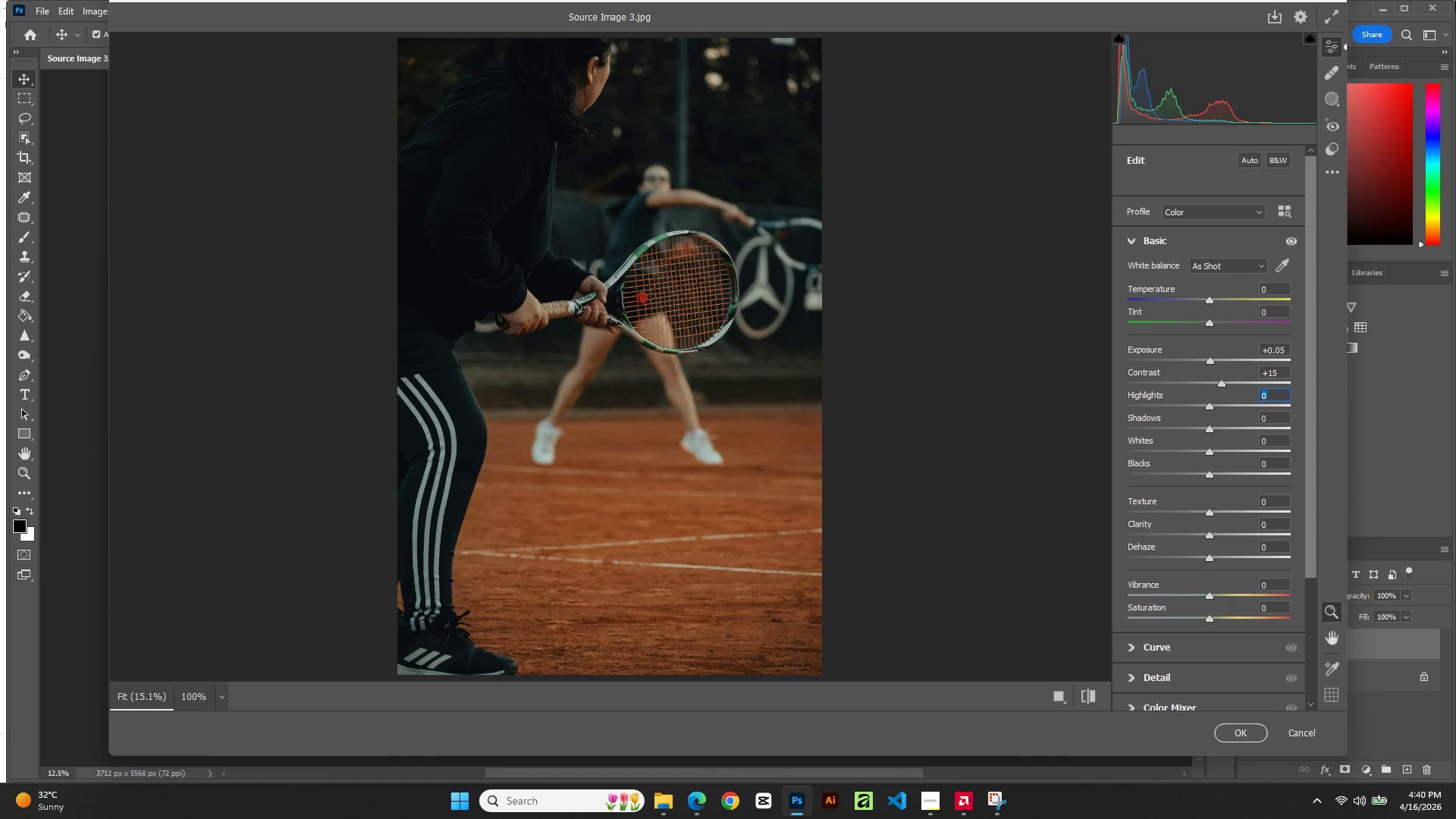 
key(ArrowDown)
 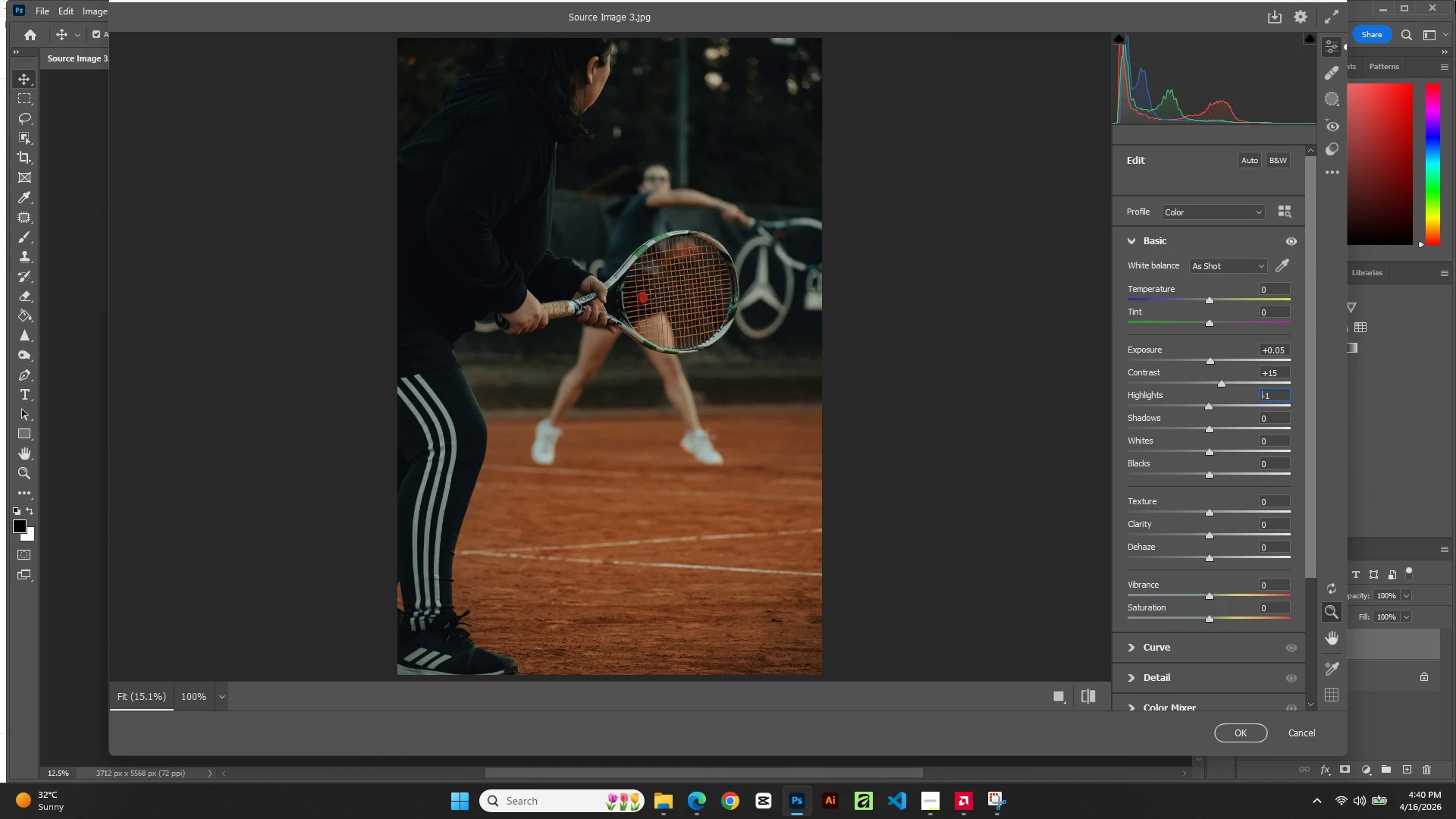 
key(ArrowDown)
 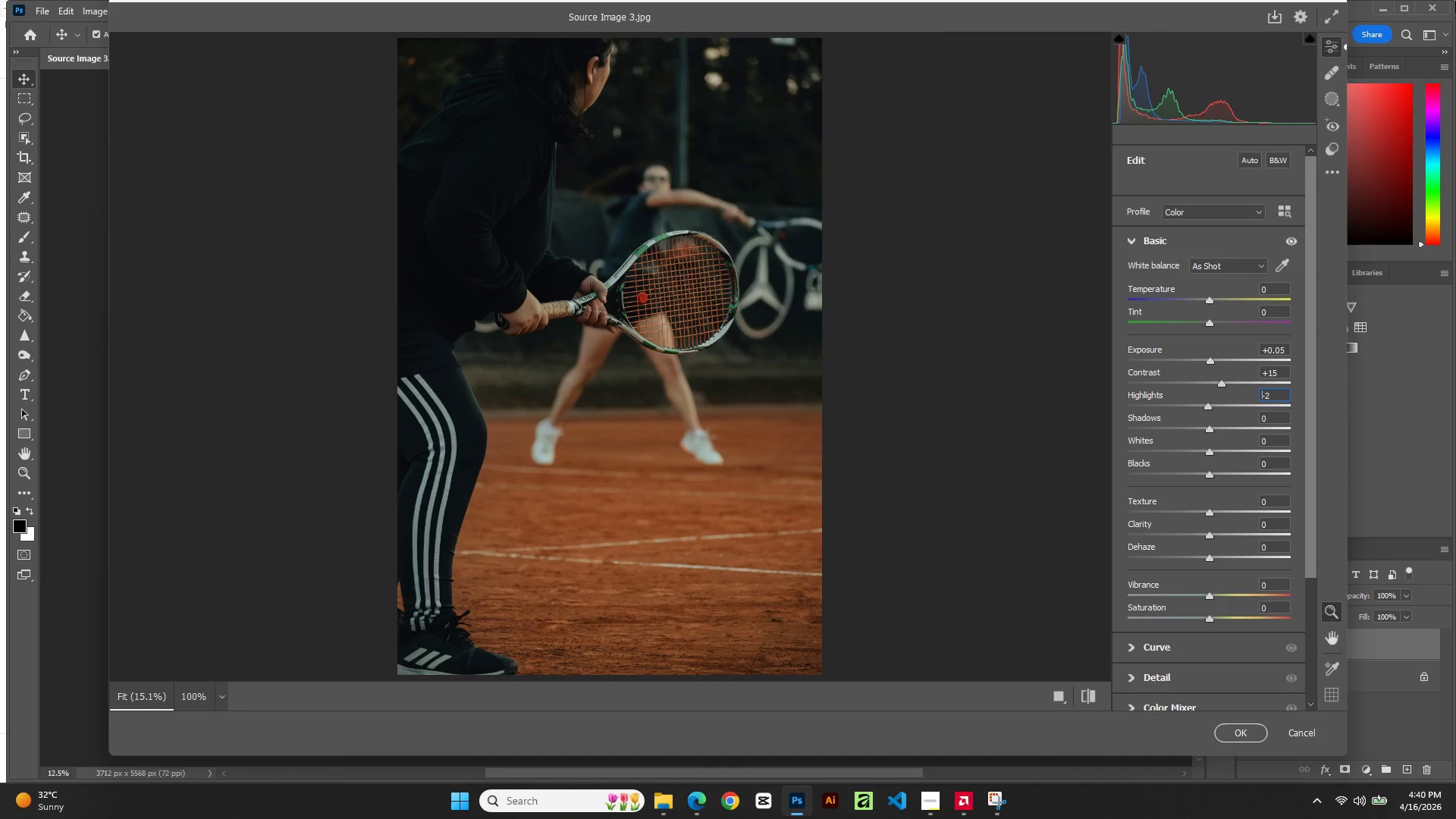 
key(ArrowDown)
 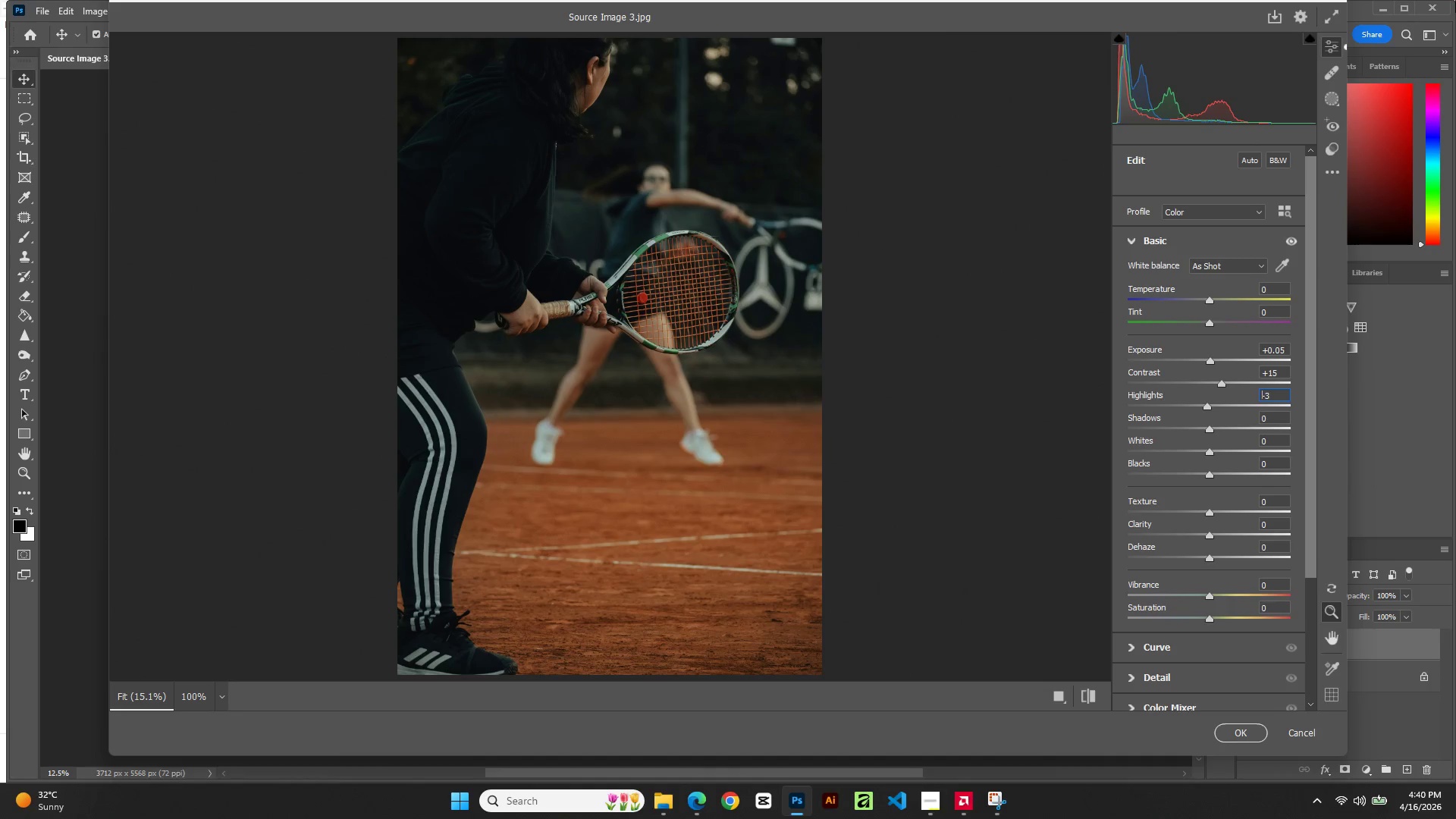 
key(ArrowDown)
 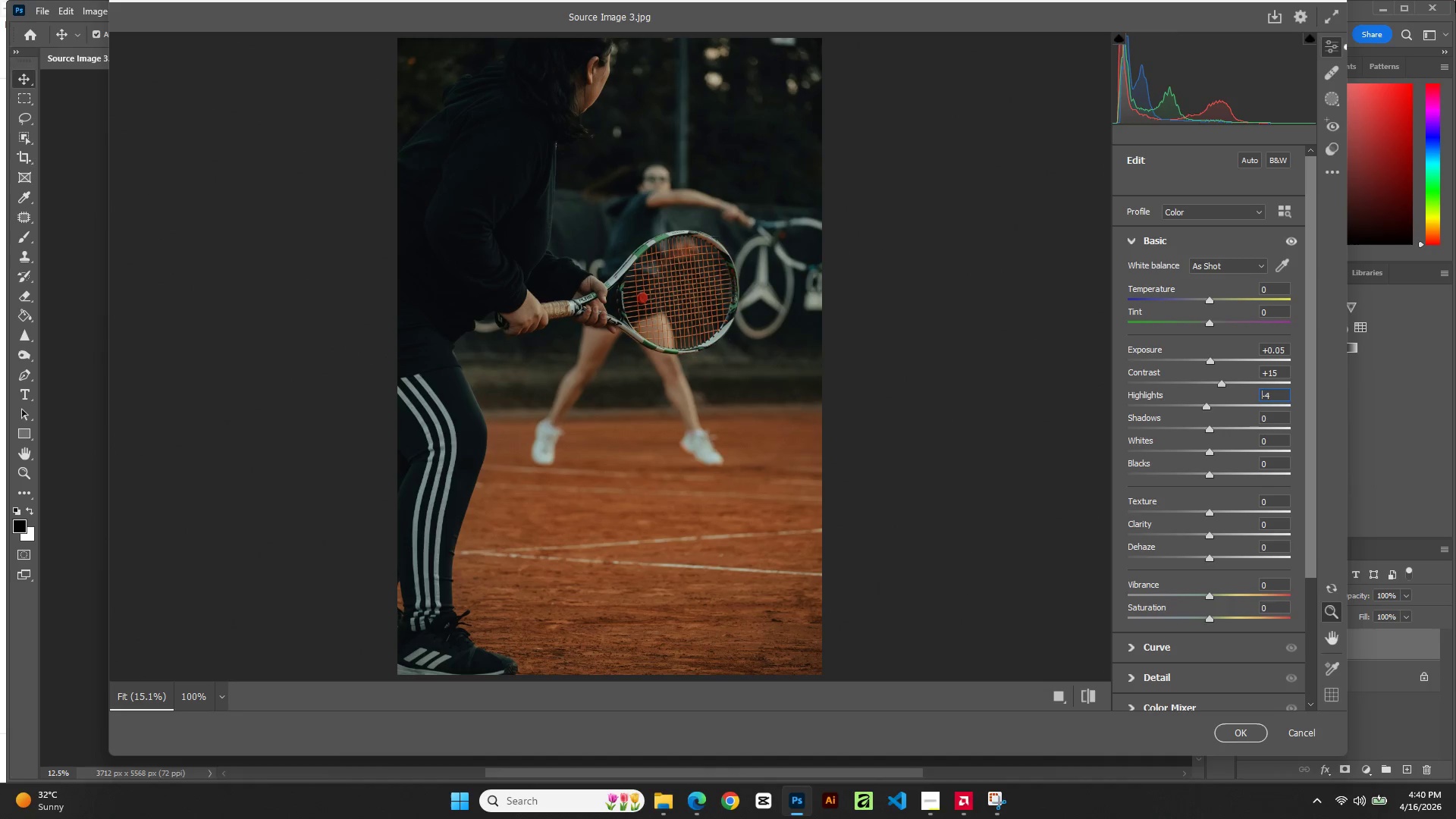 
key(ArrowDown)
 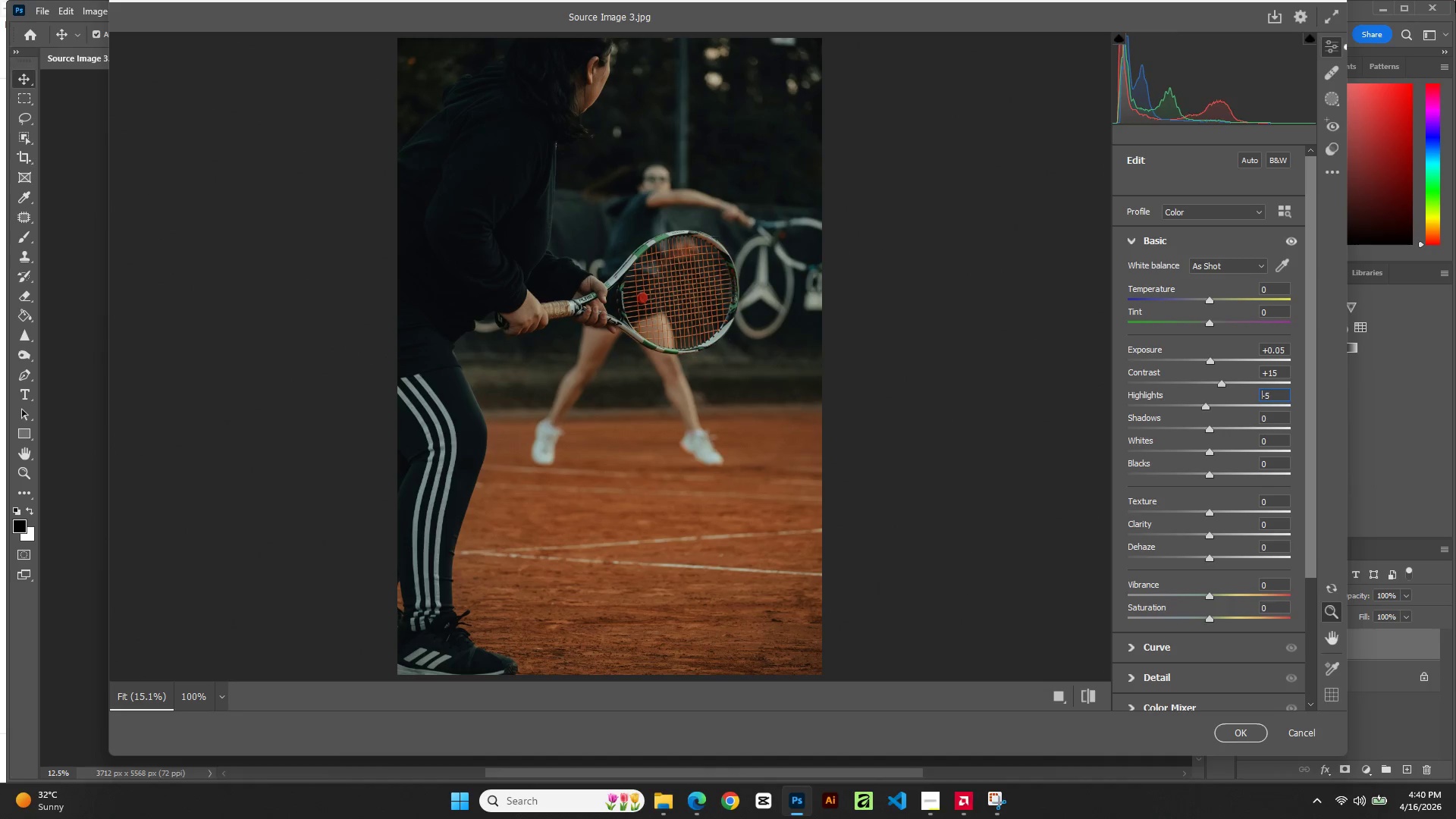 
key(ArrowDown)
 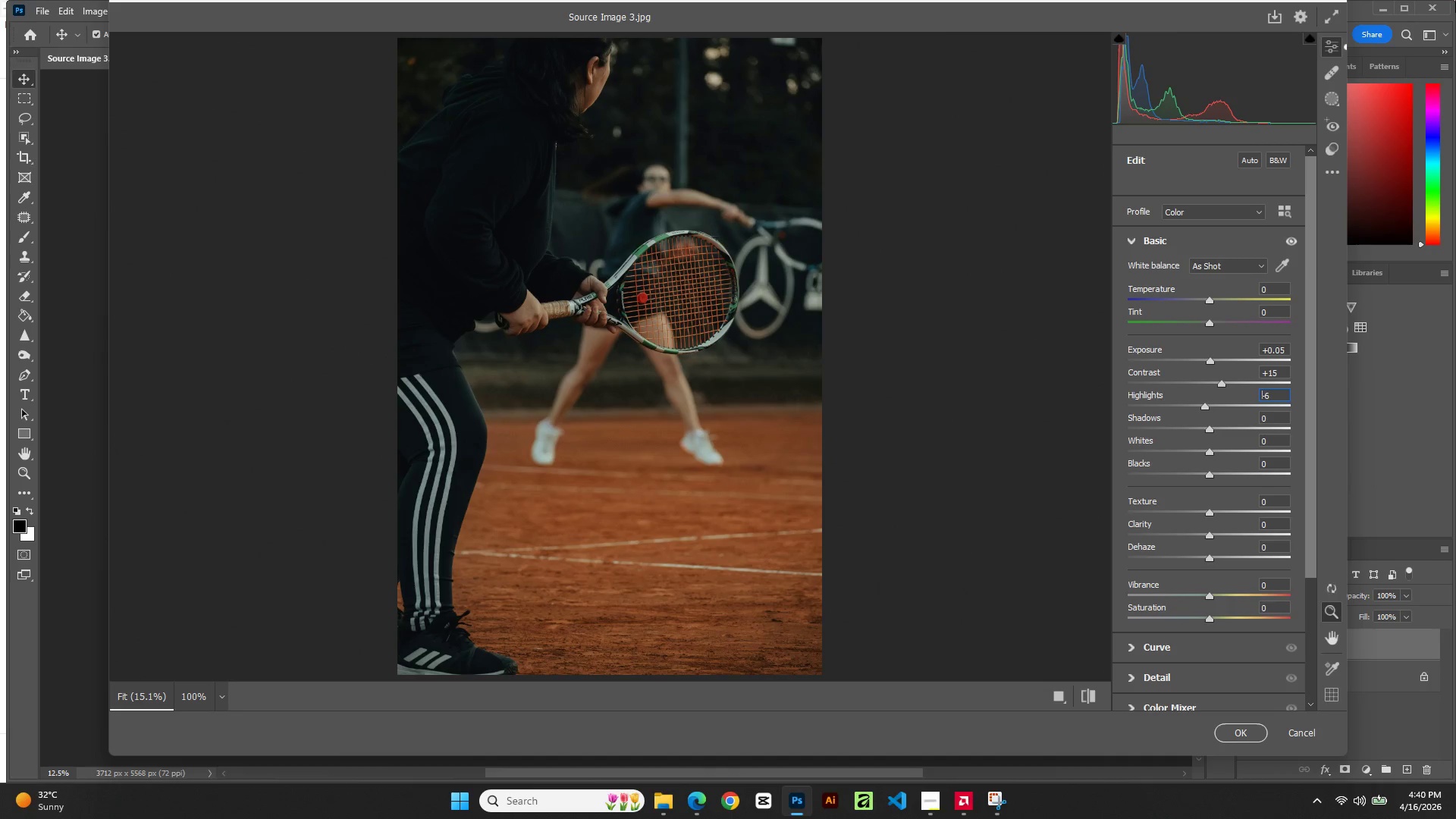 
key(ArrowDown)
 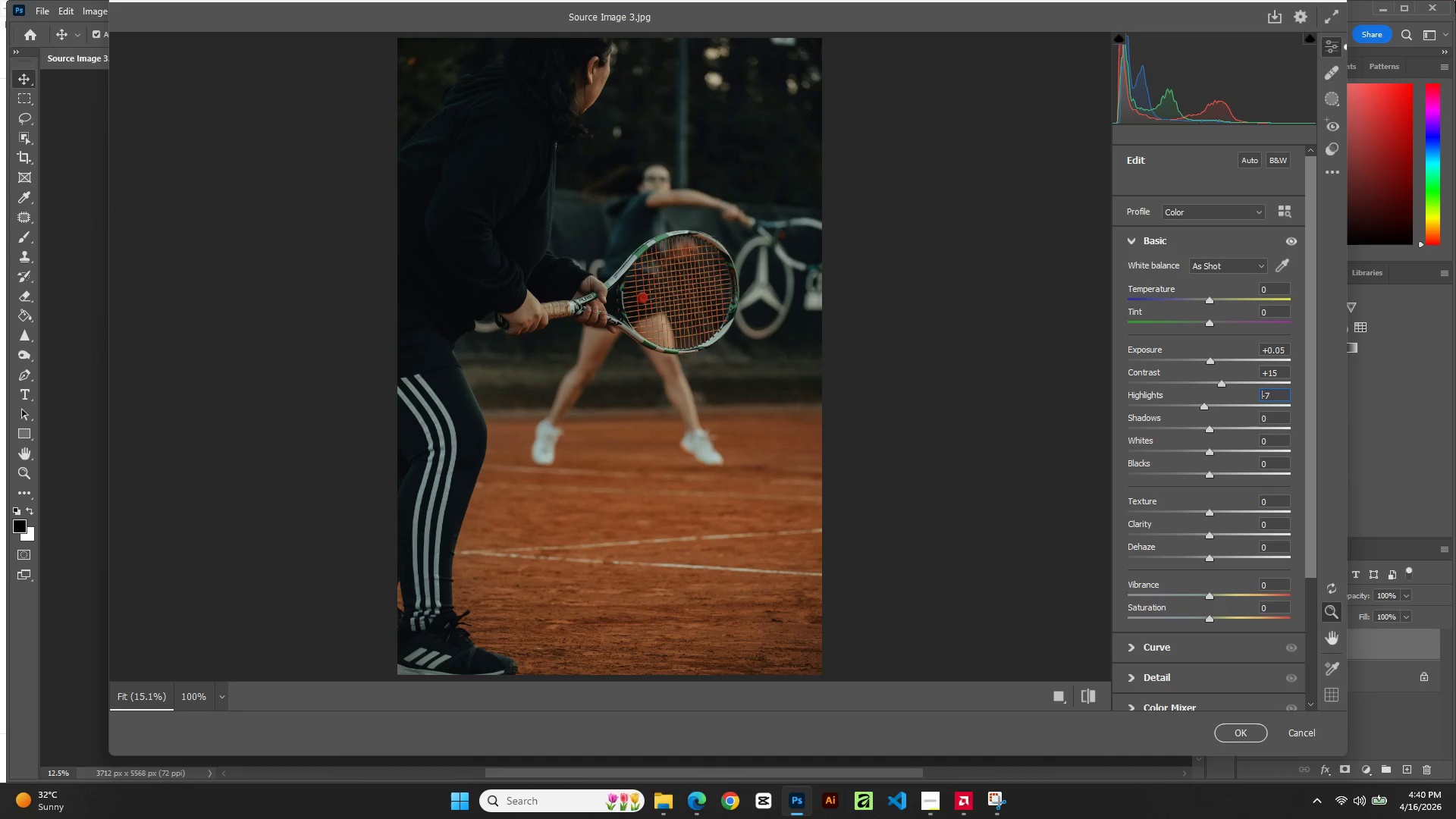 
key(ArrowDown)
 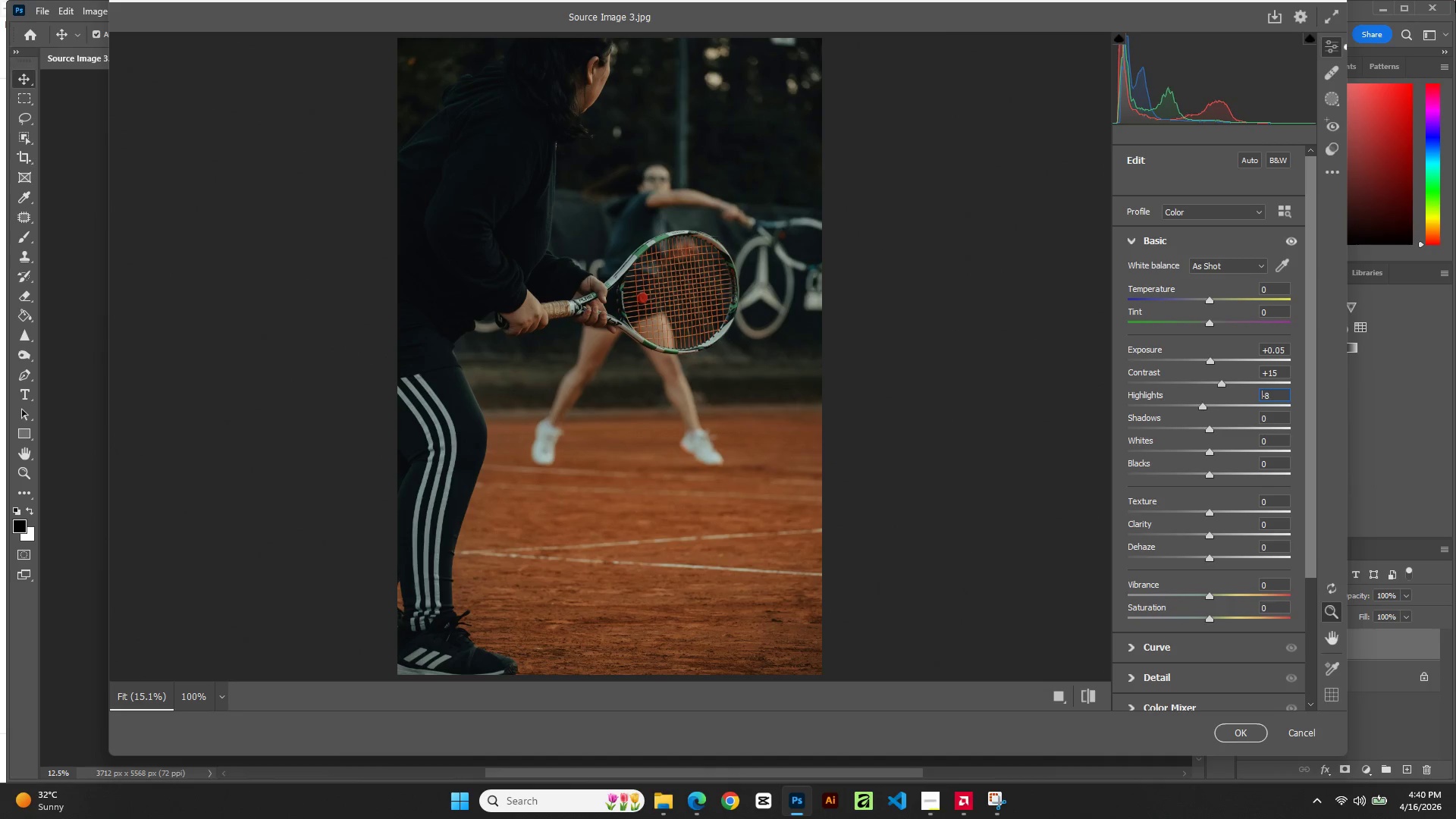 
key(ArrowDown)
 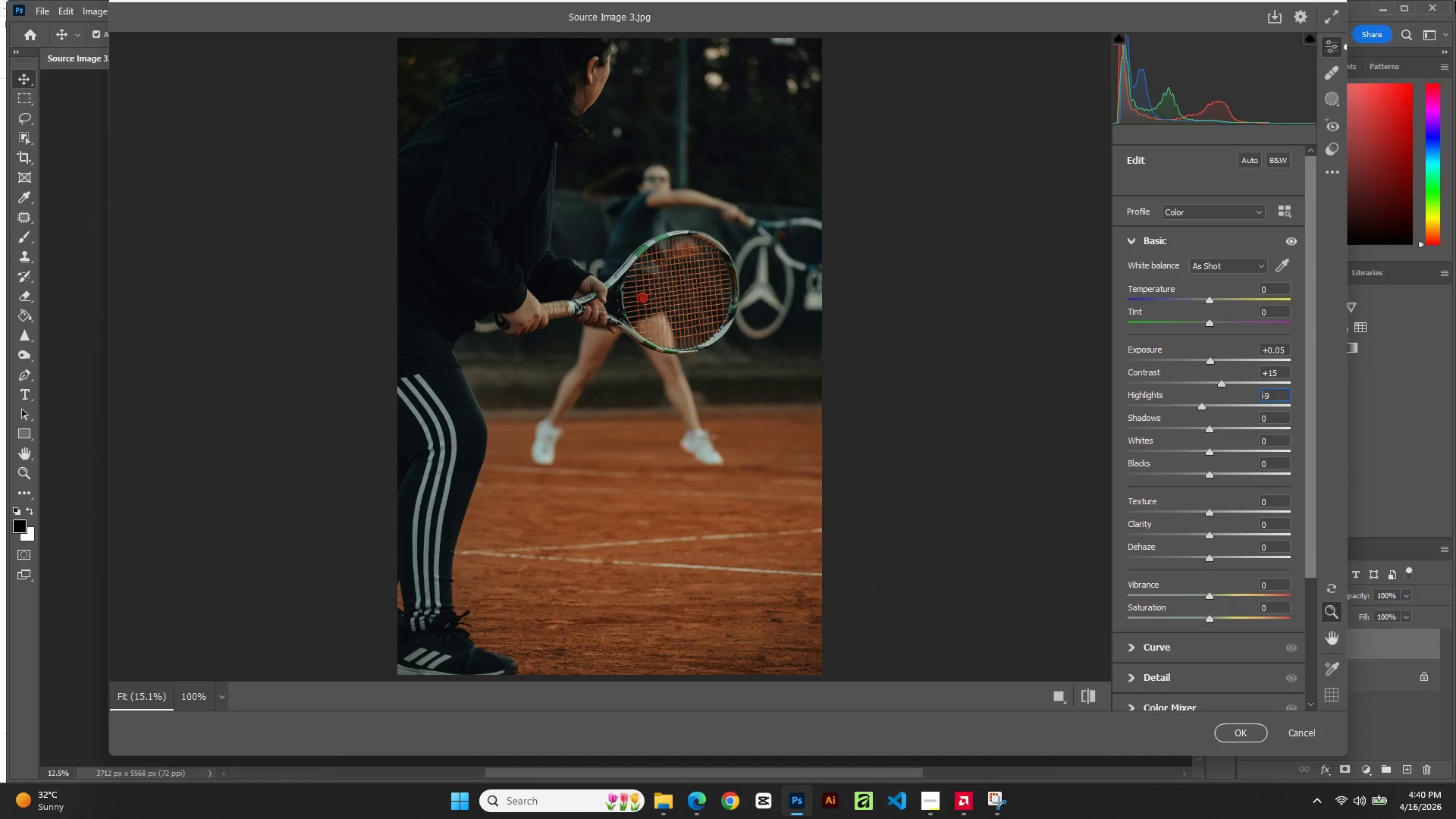 
key(ArrowDown)
 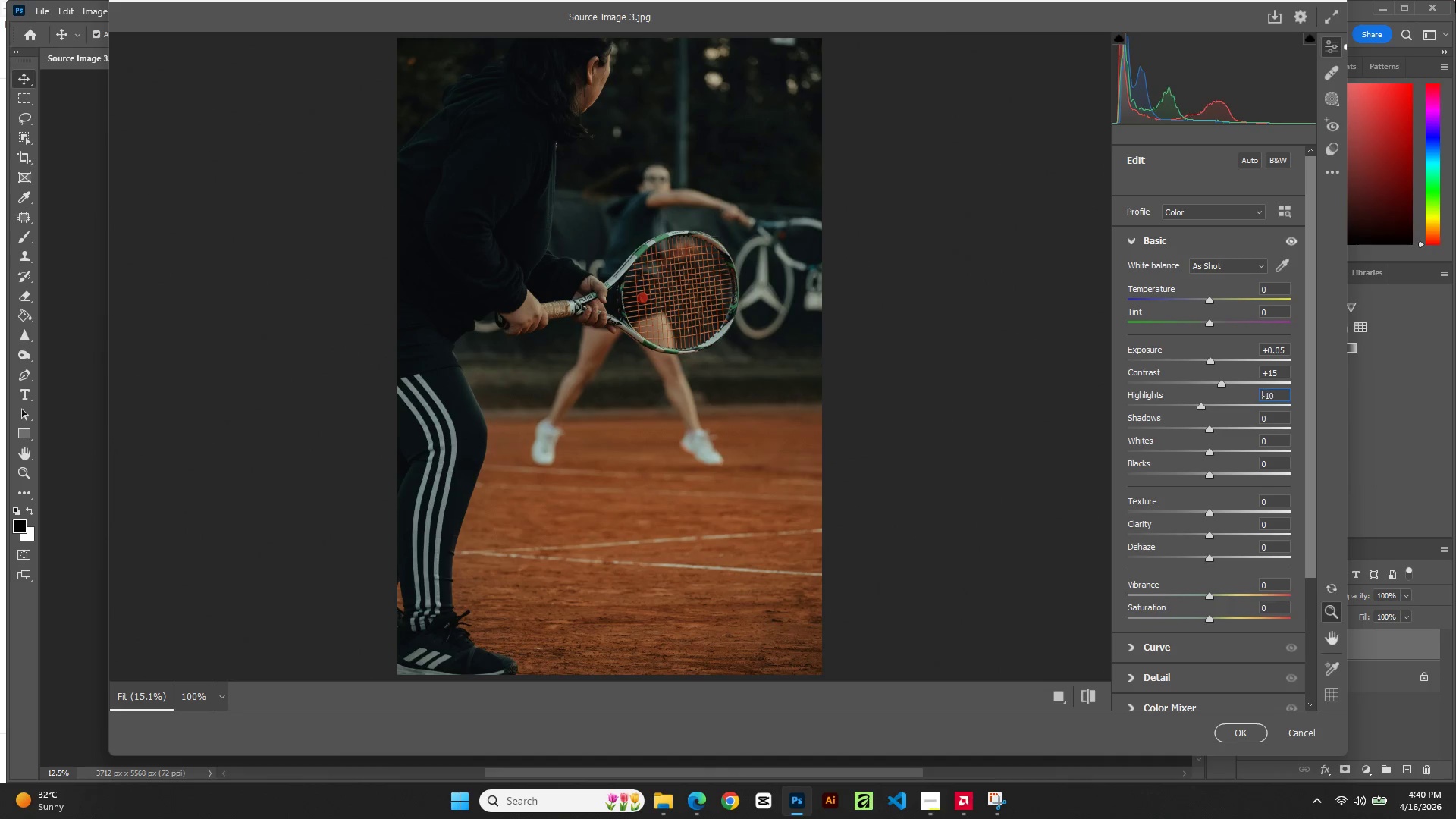 
key(ArrowDown)
 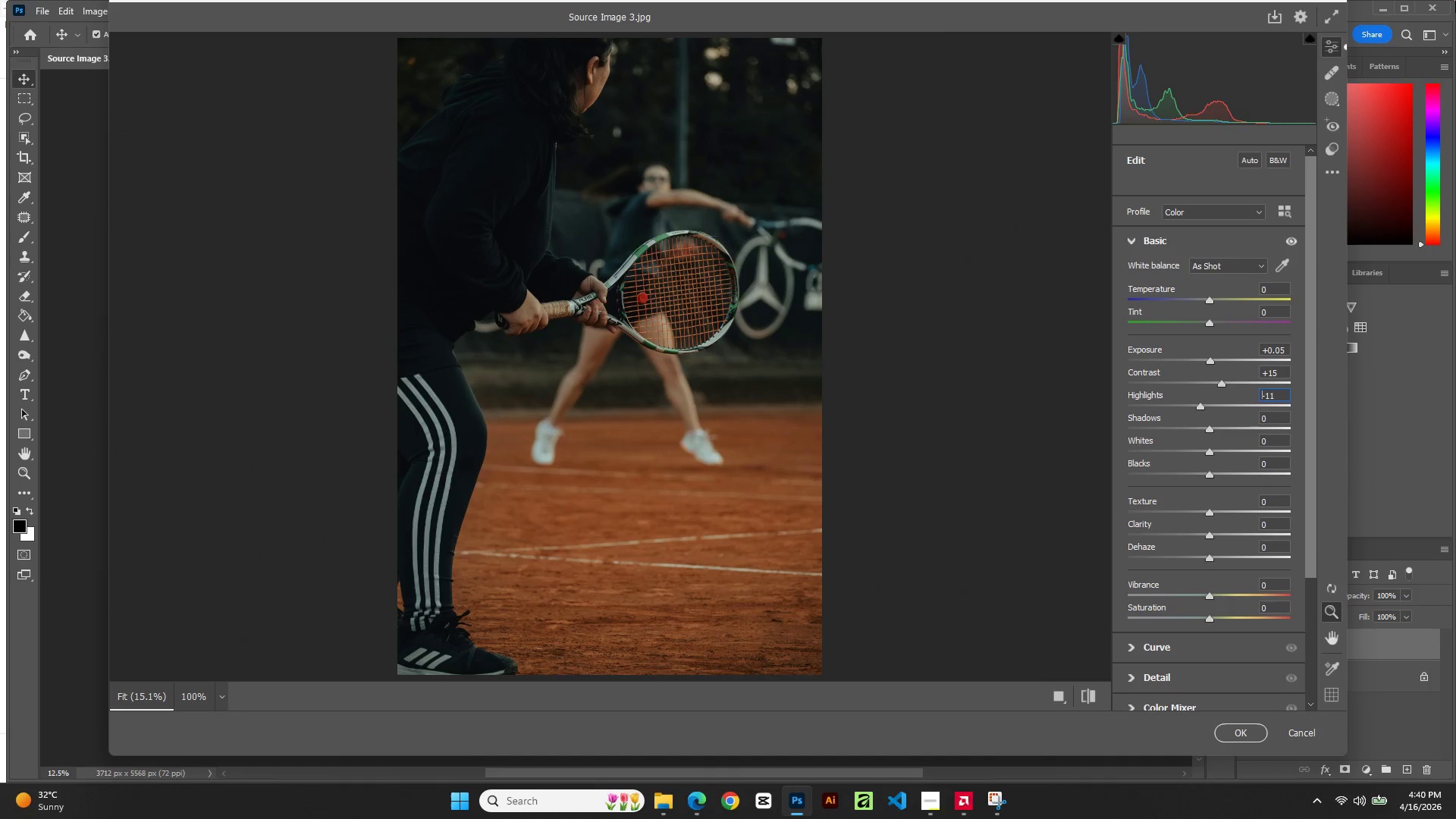 
key(ArrowDown)
 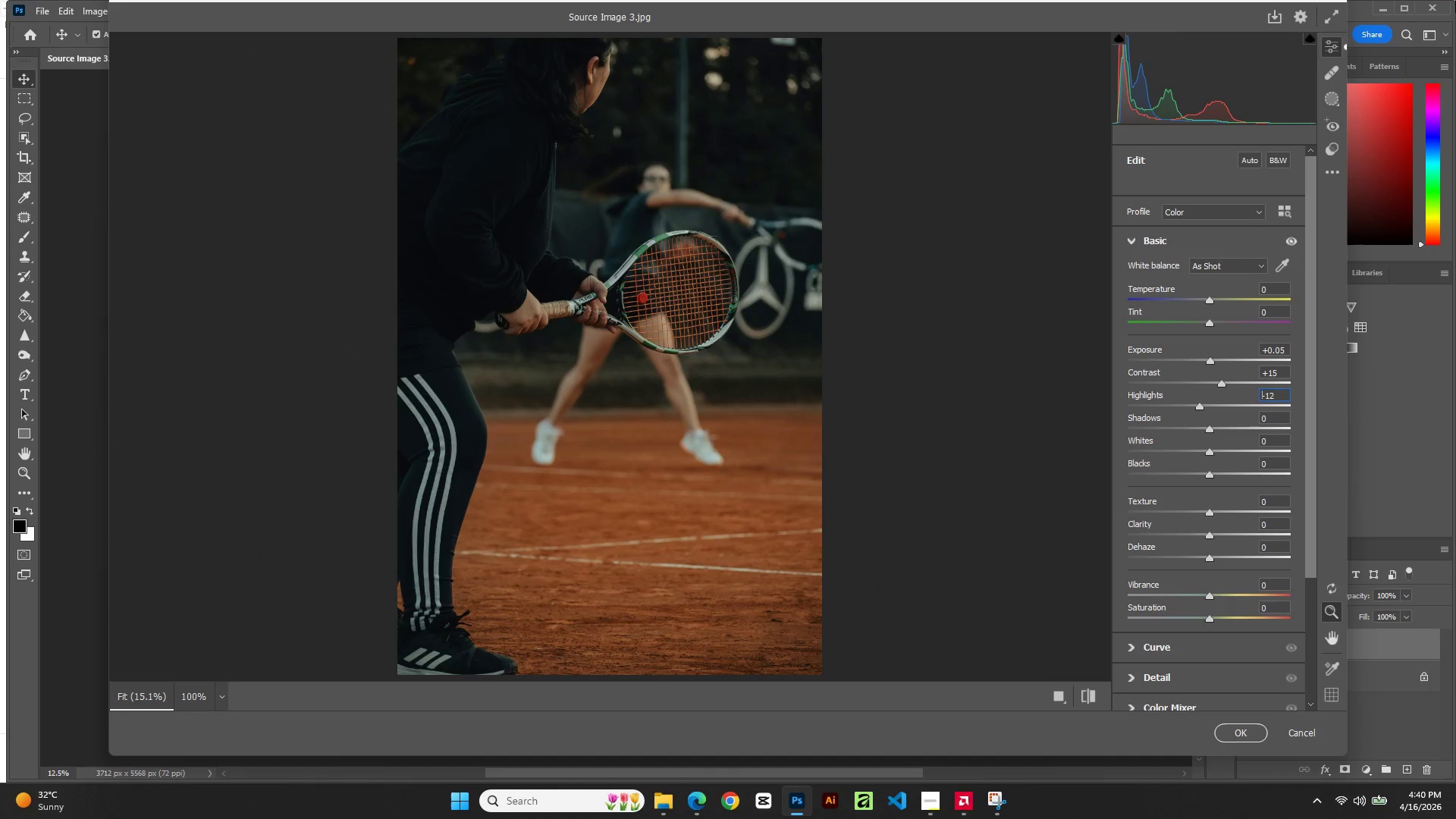 
key(ArrowDown)
 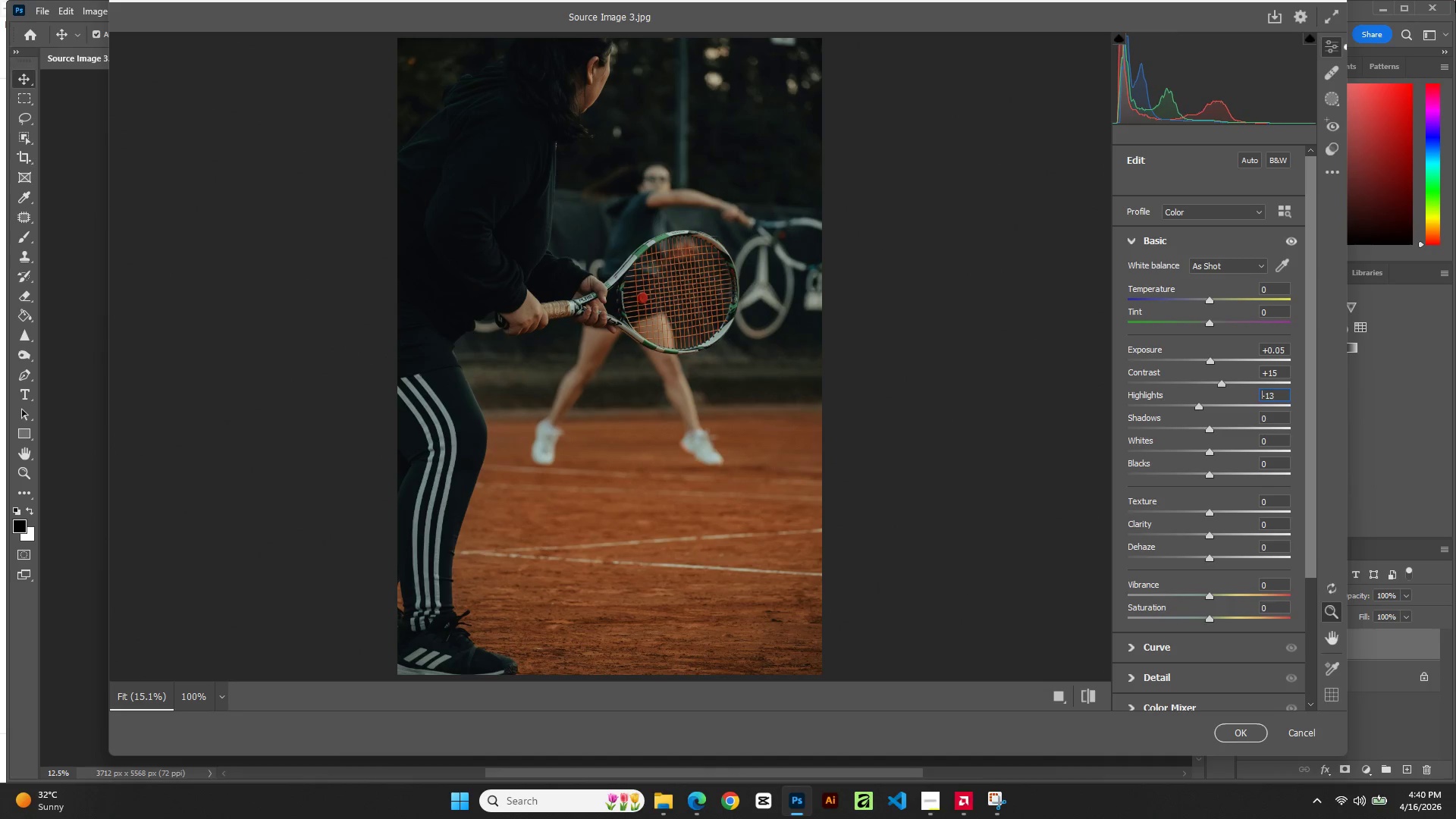 
key(ArrowDown)
 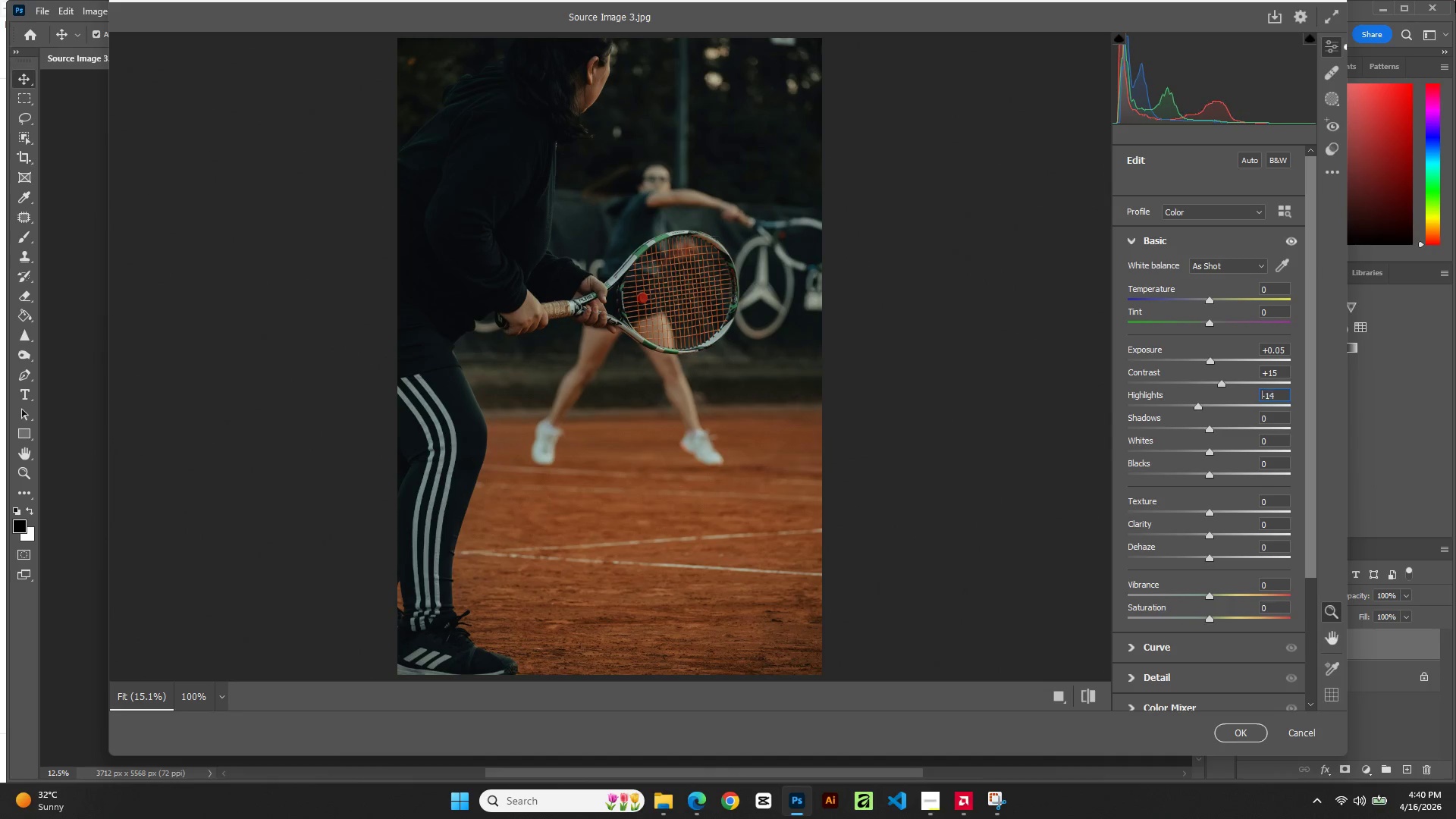 
key(ArrowDown)
 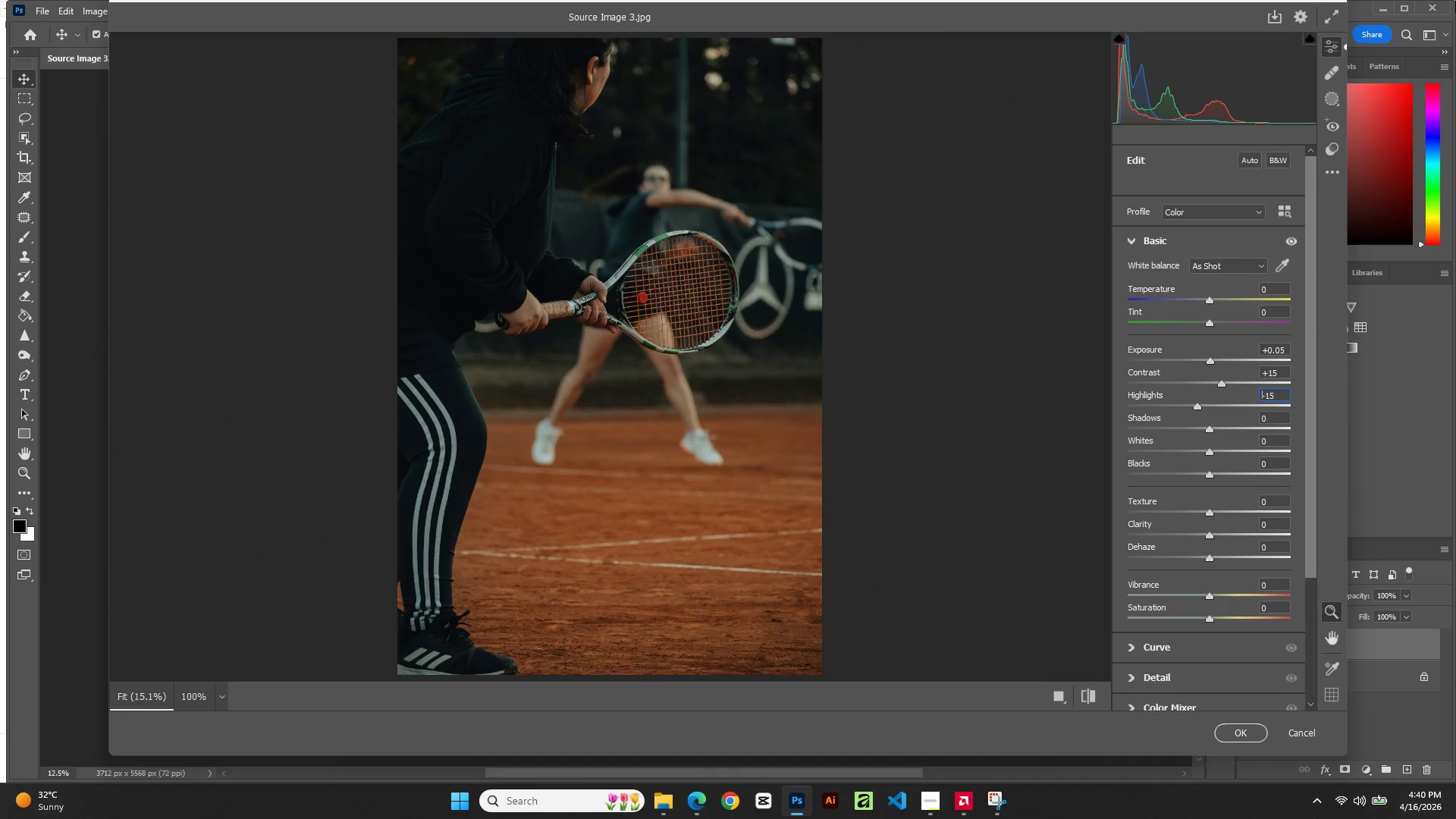 
key(ArrowDown)
 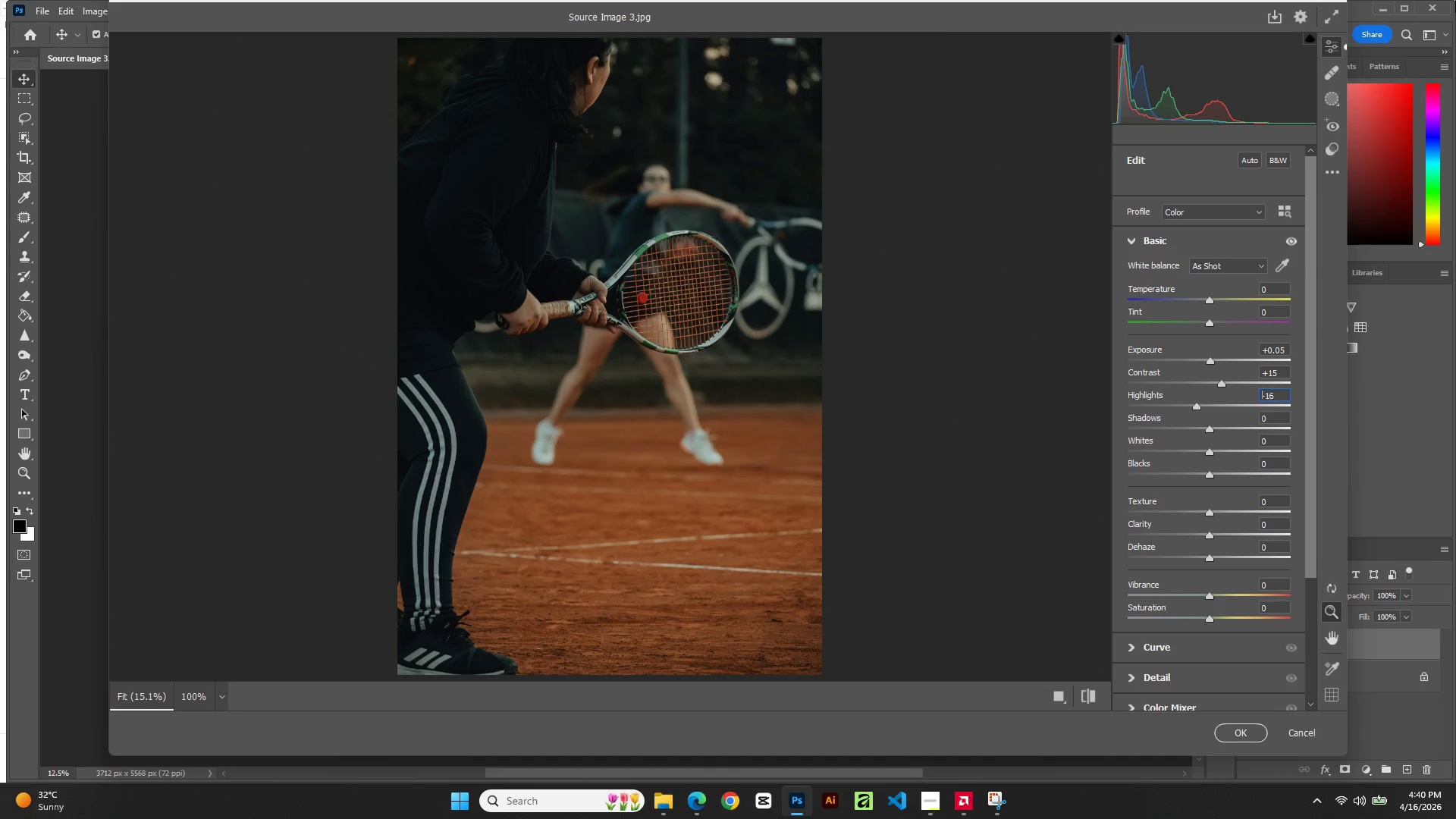 
key(ArrowDown)
 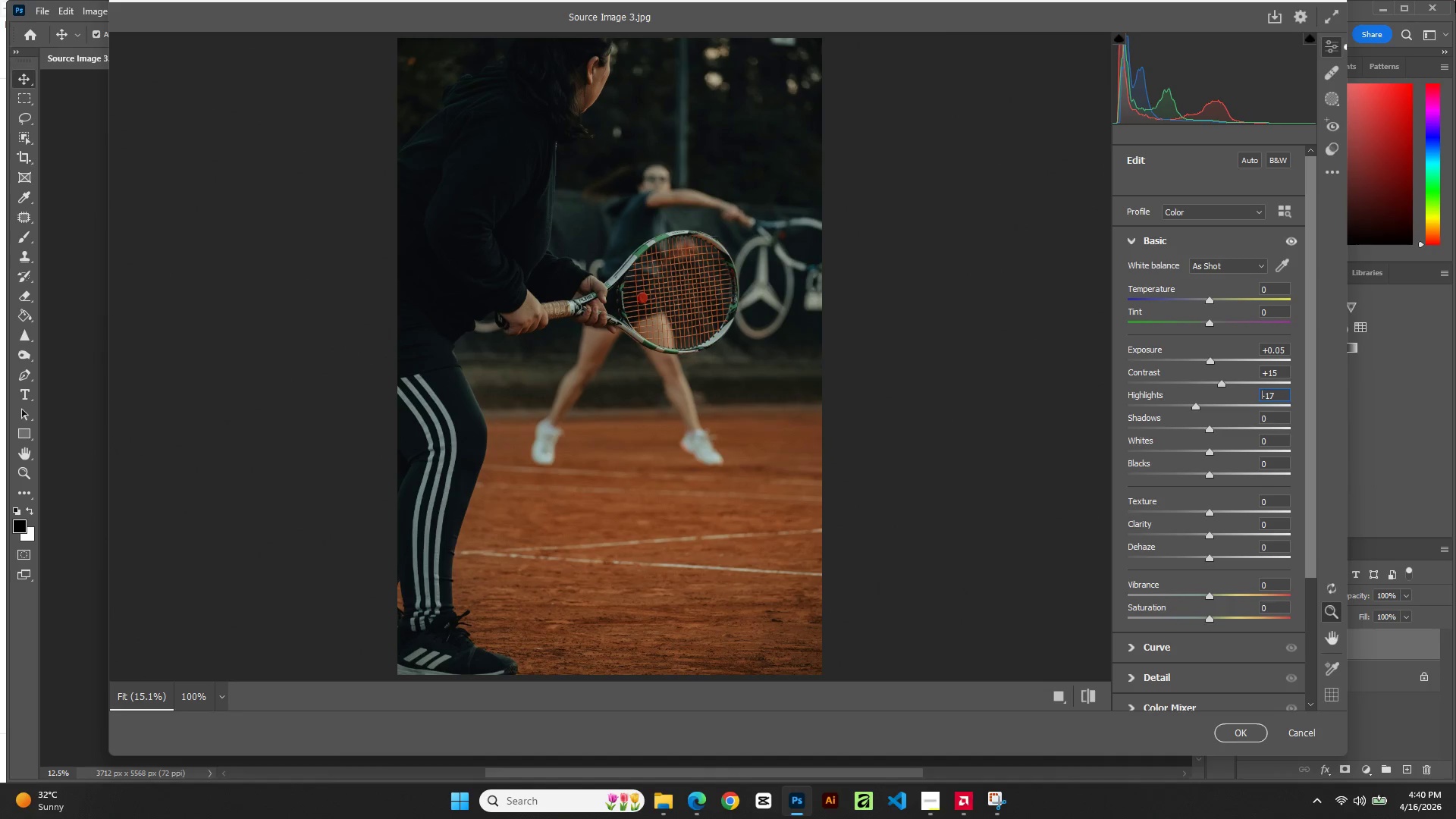 
key(ArrowDown)
 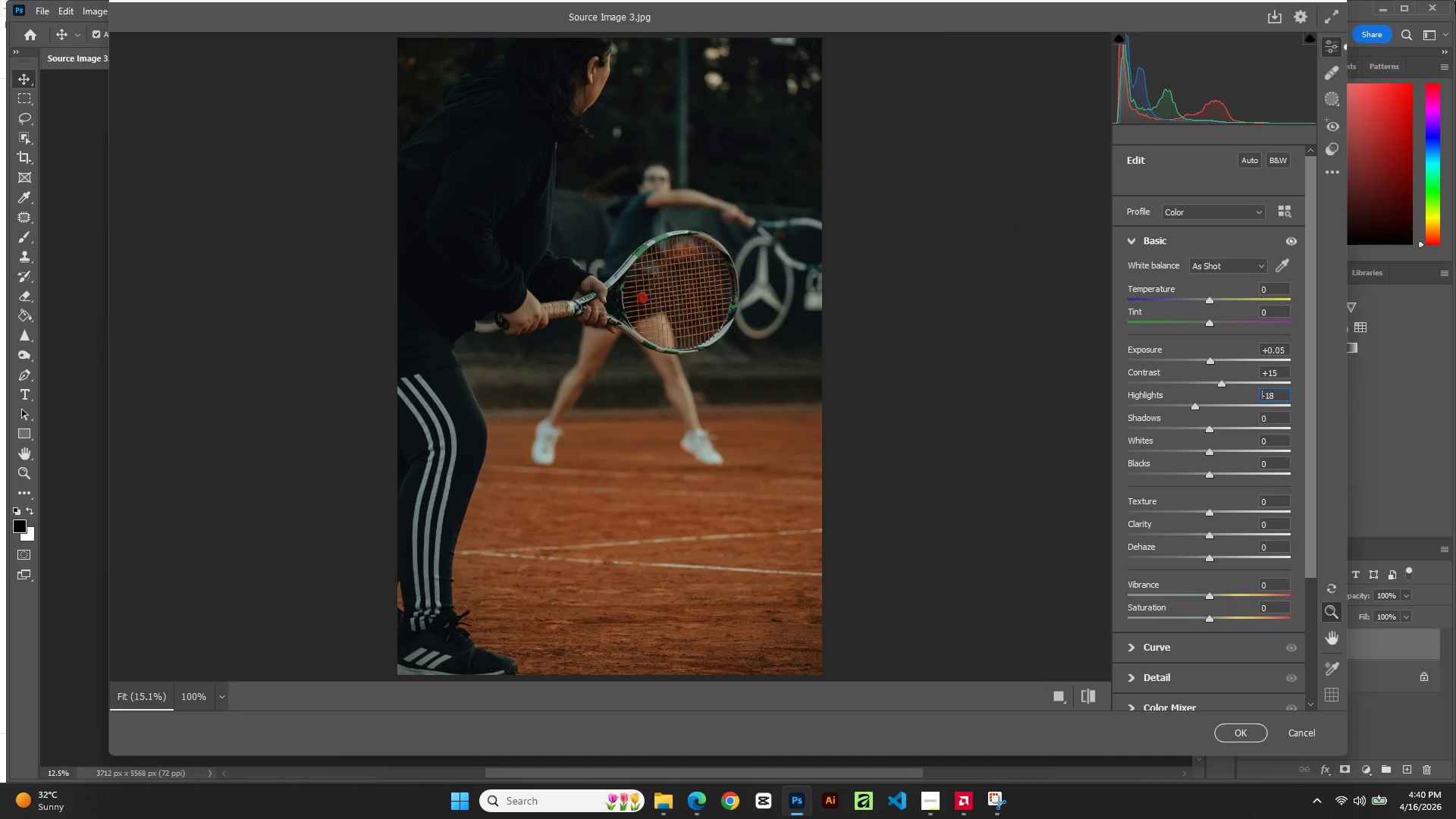 
key(ArrowDown)
 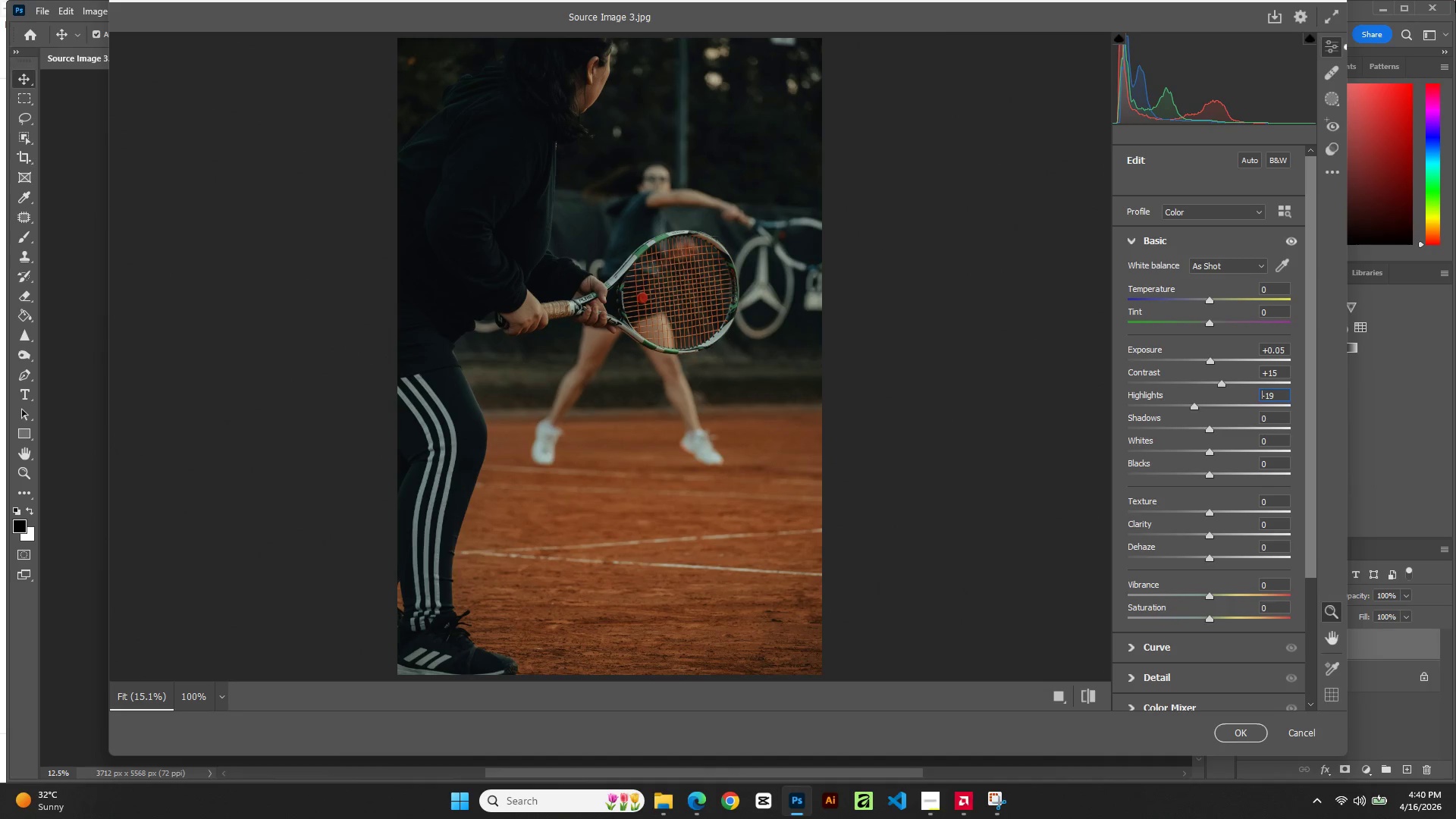 
key(ArrowDown)
 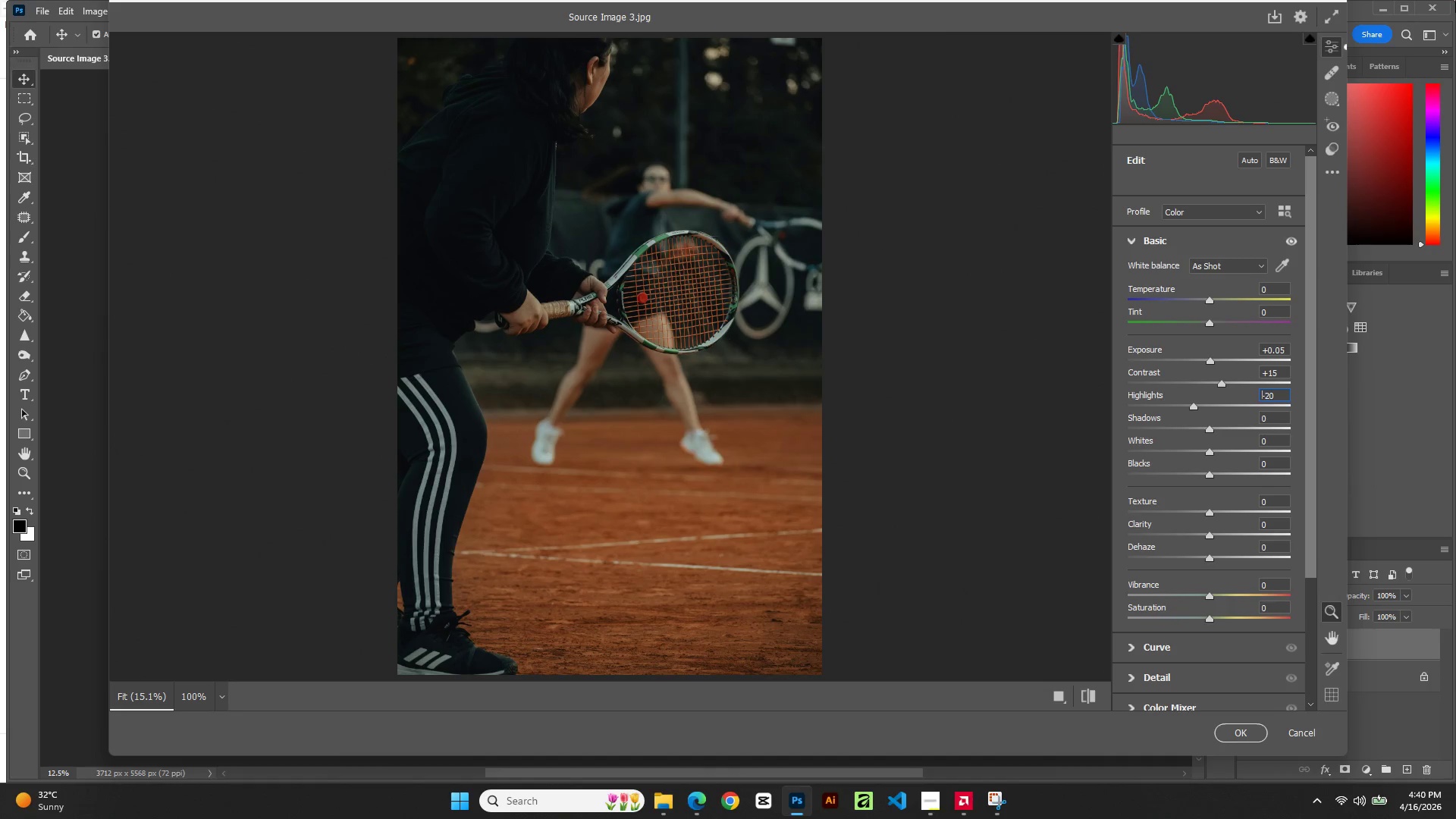 
key(ArrowDown)
 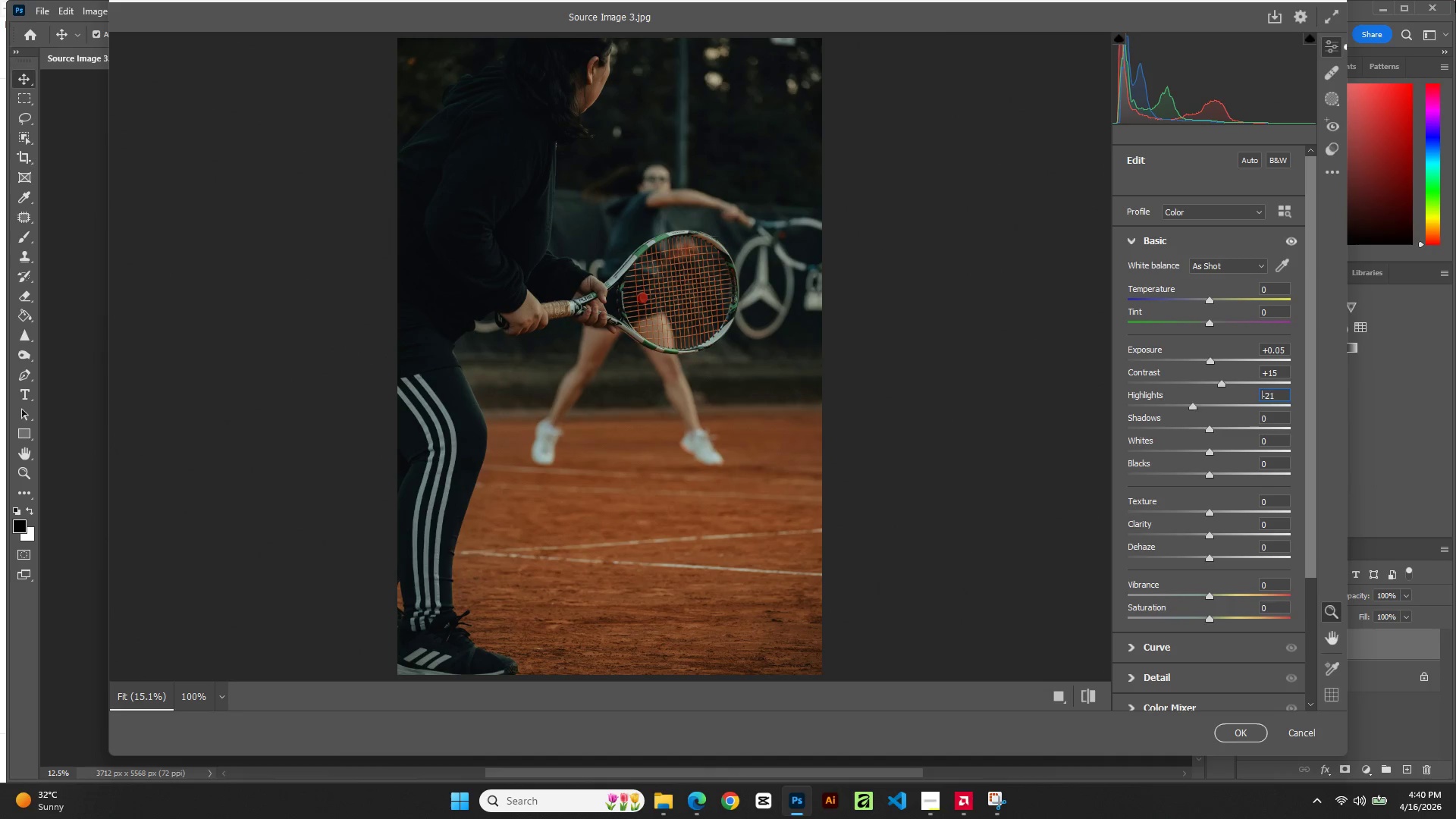 
key(ArrowDown)
 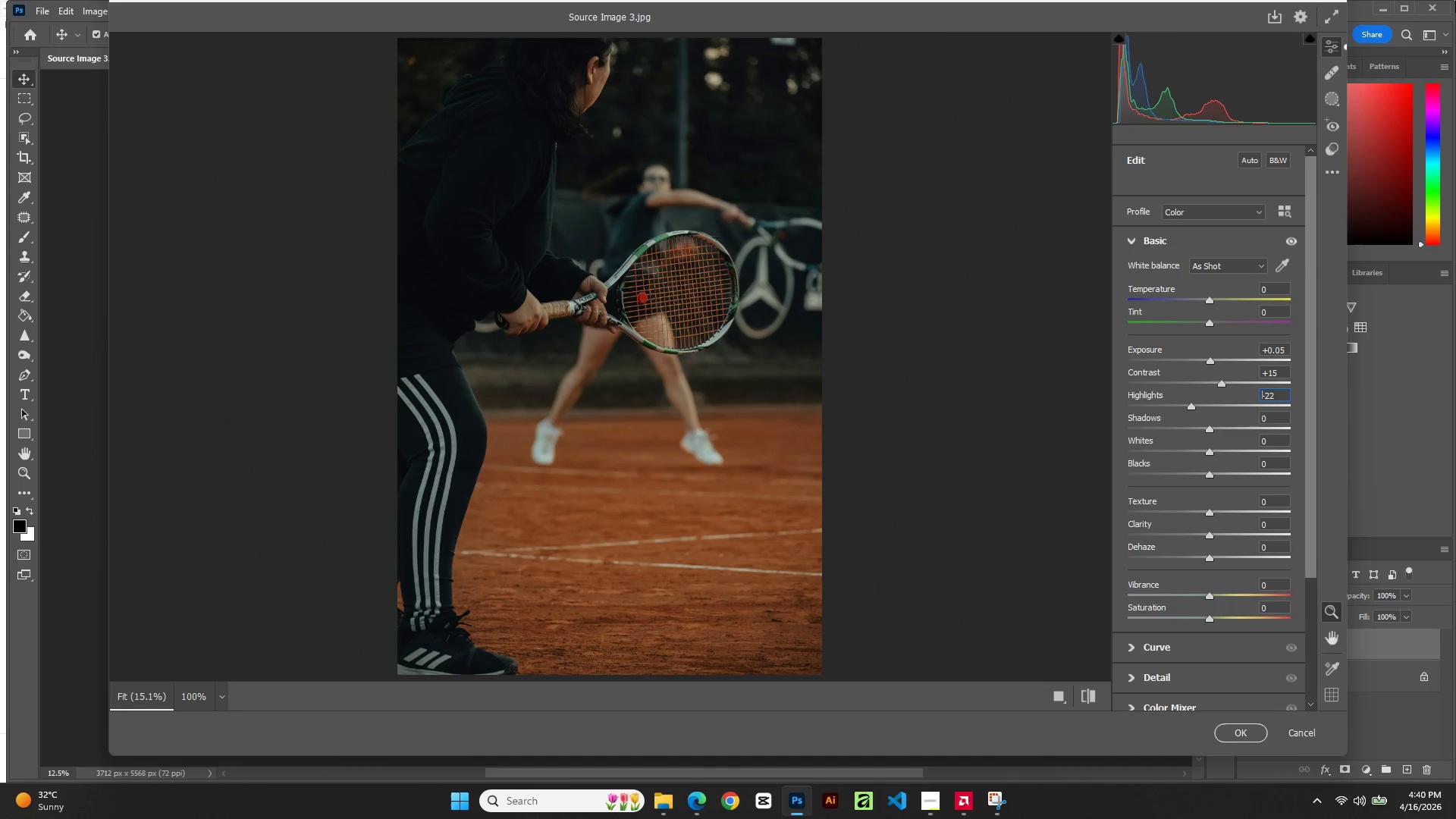 
key(ArrowDown)
 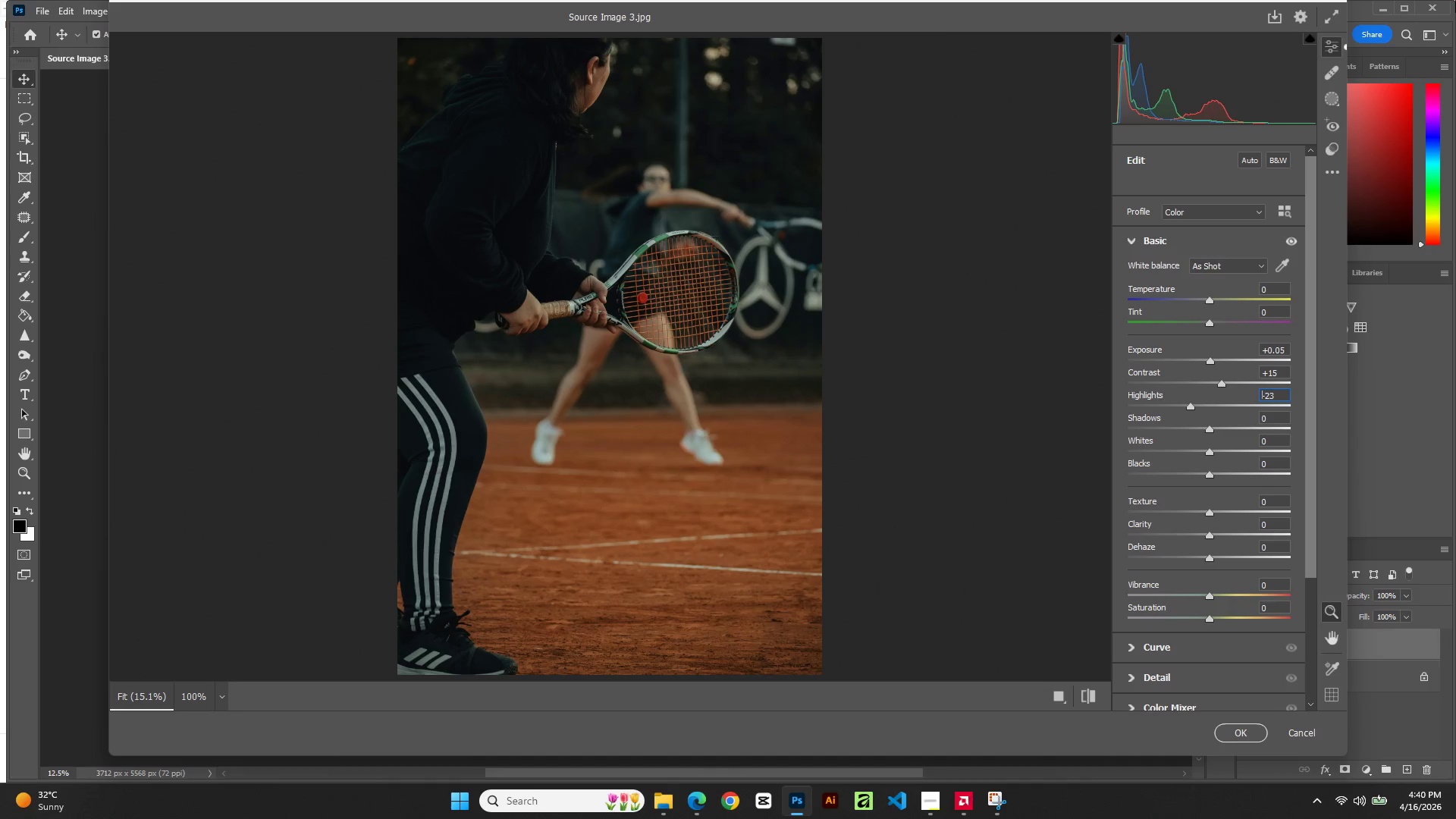 
key(ArrowDown)
 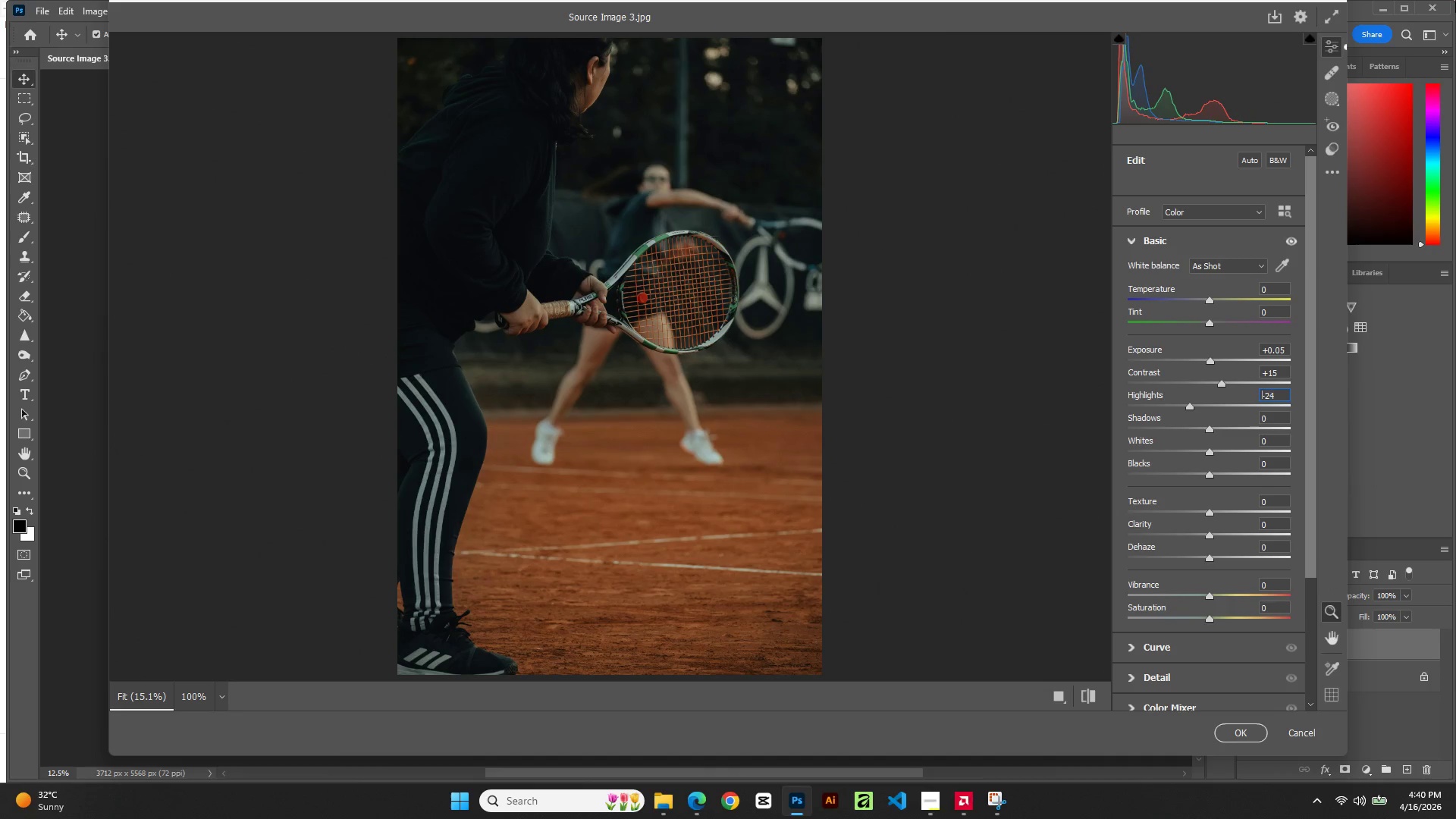 
key(ArrowDown)
 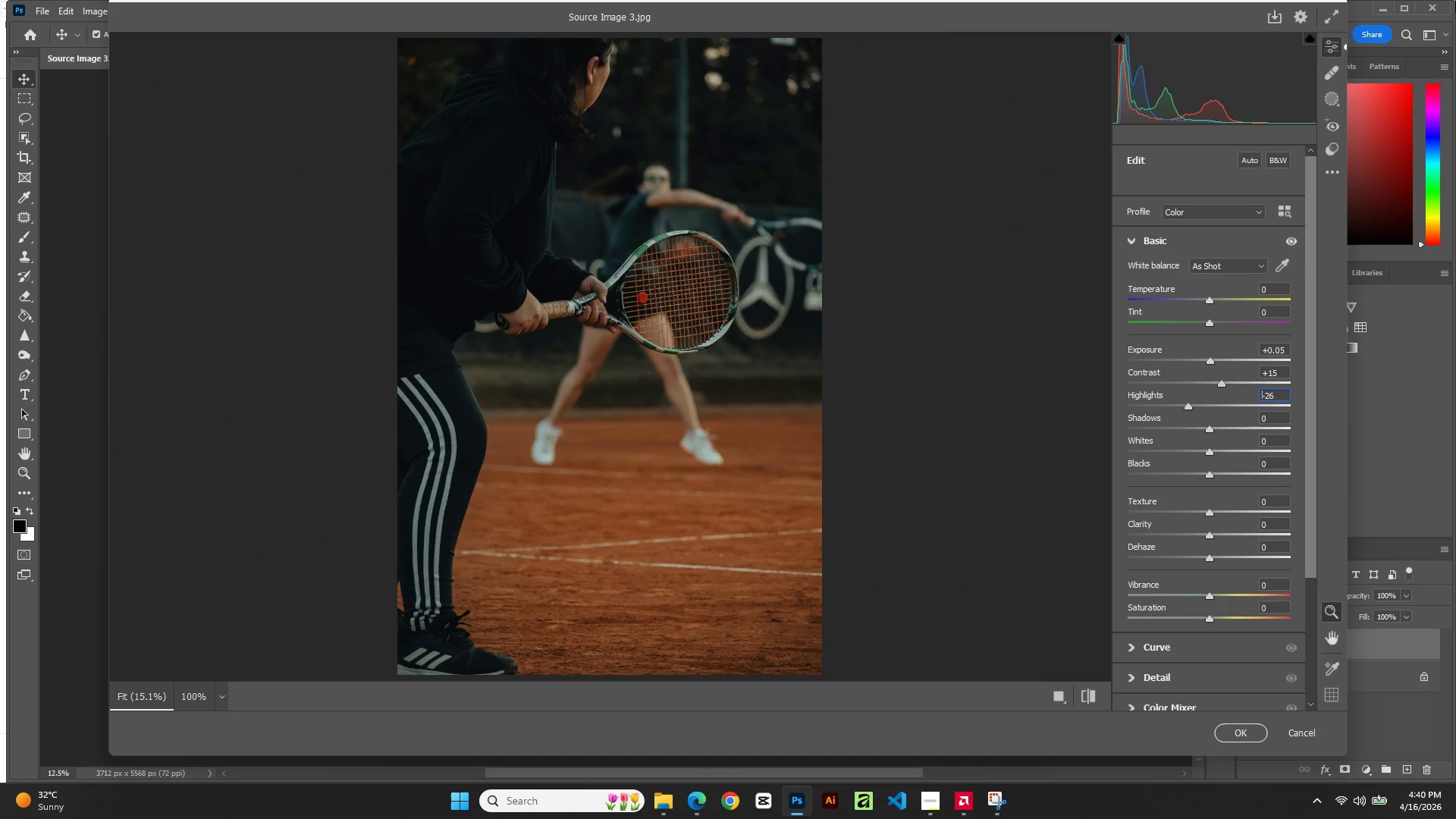 
key(ArrowDown)
 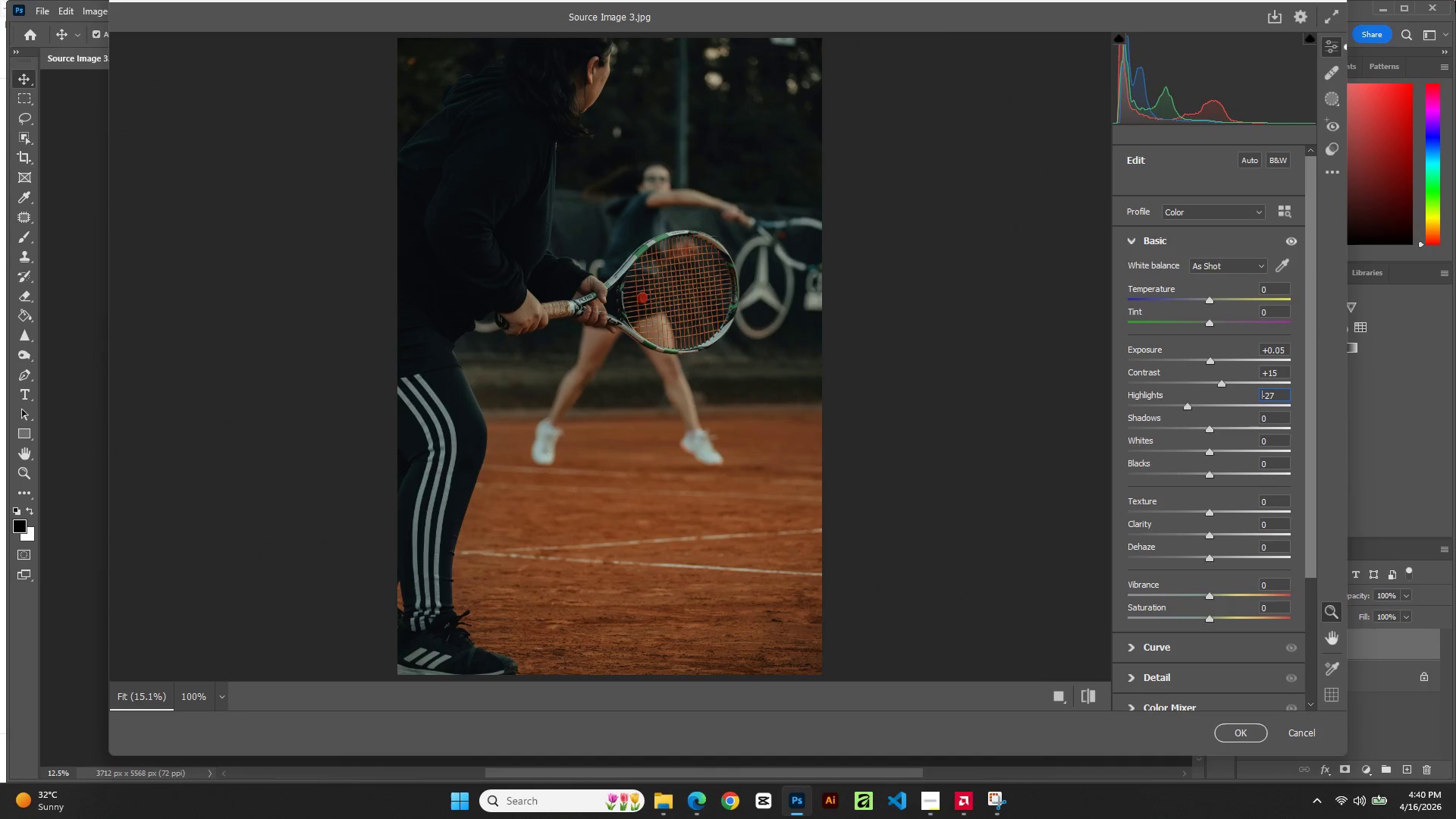 
key(ArrowDown)
 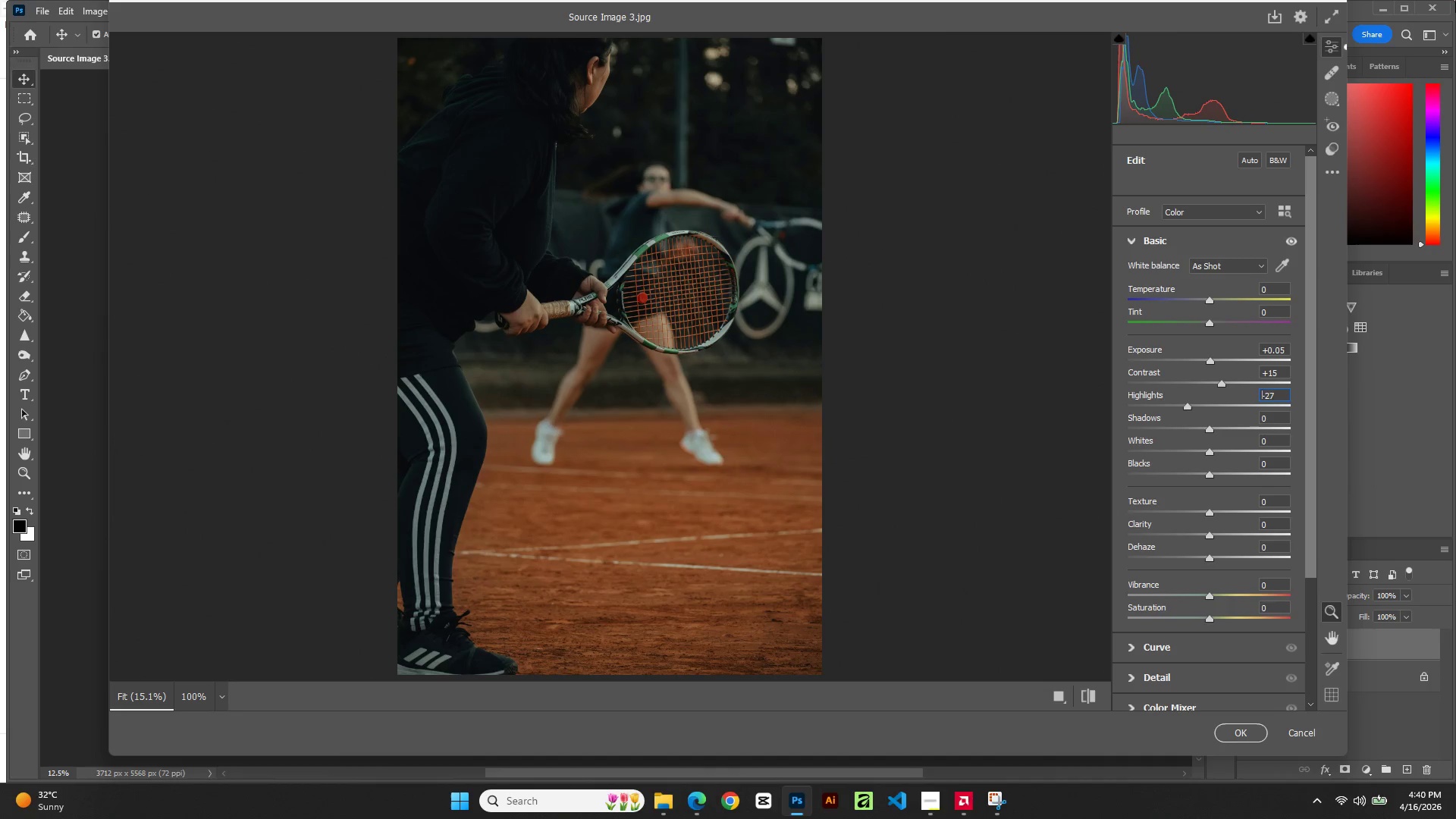 
key(ArrowDown)
 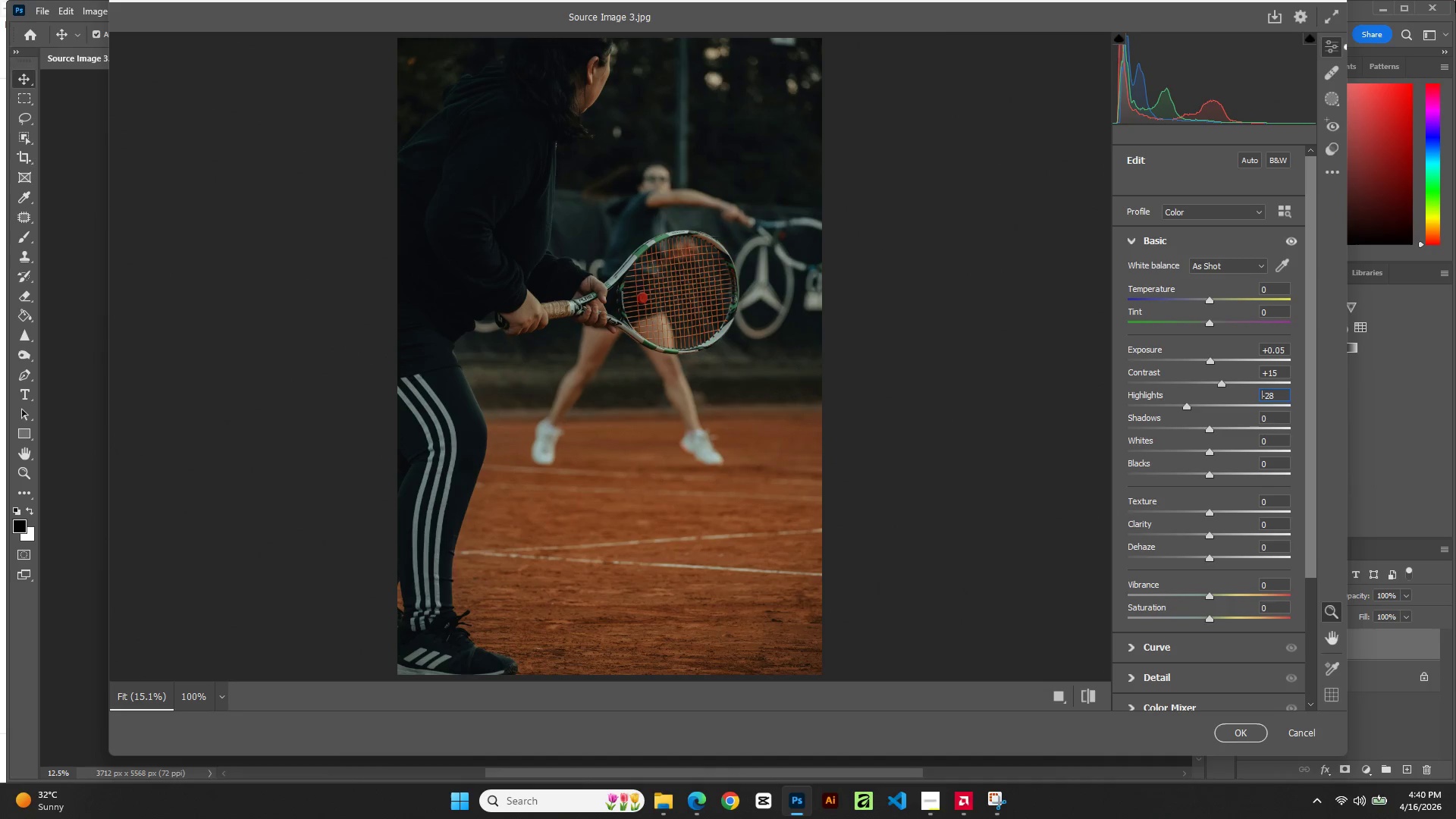 
key(ArrowDown)
 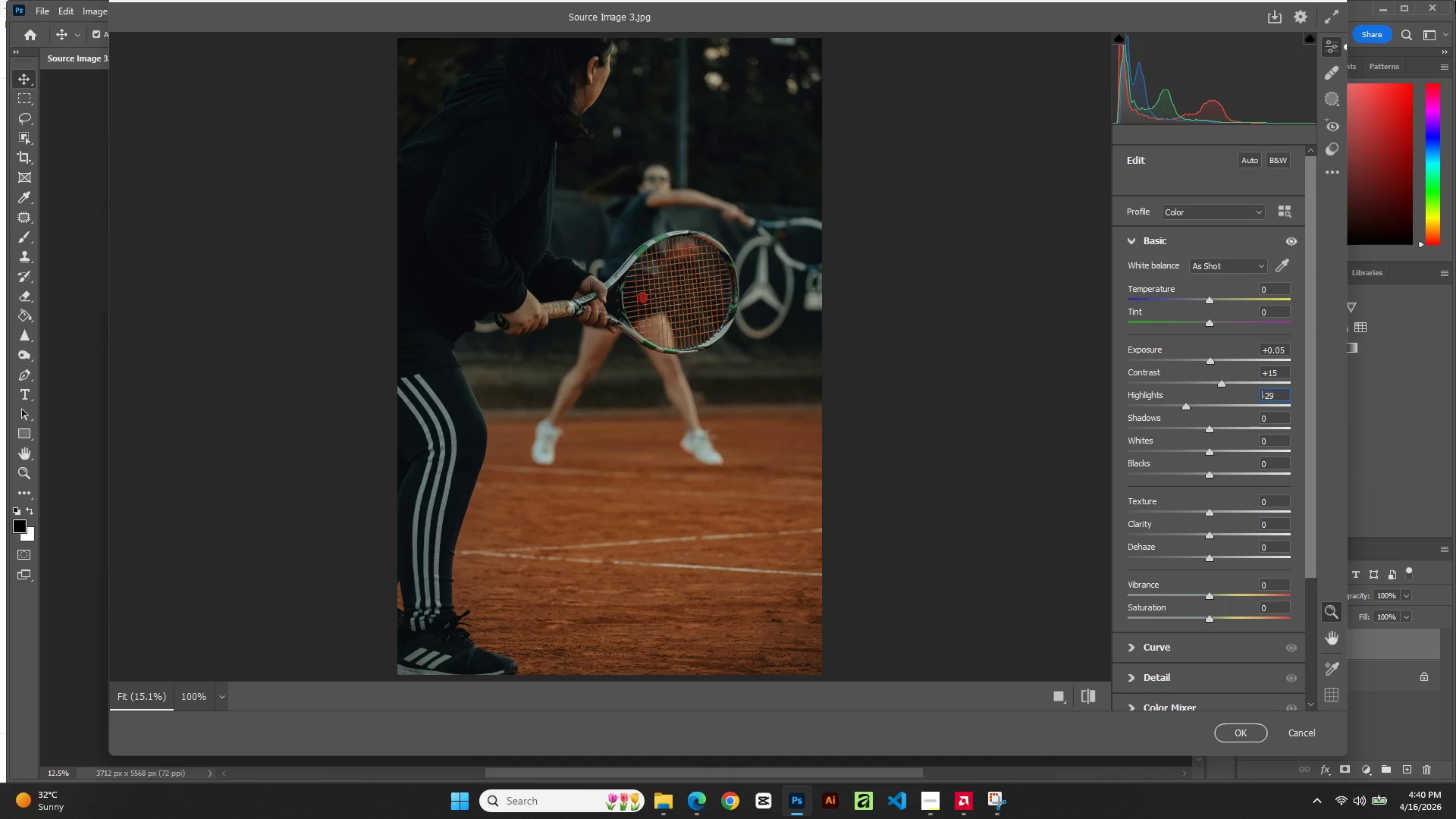 
key(ArrowDown)
 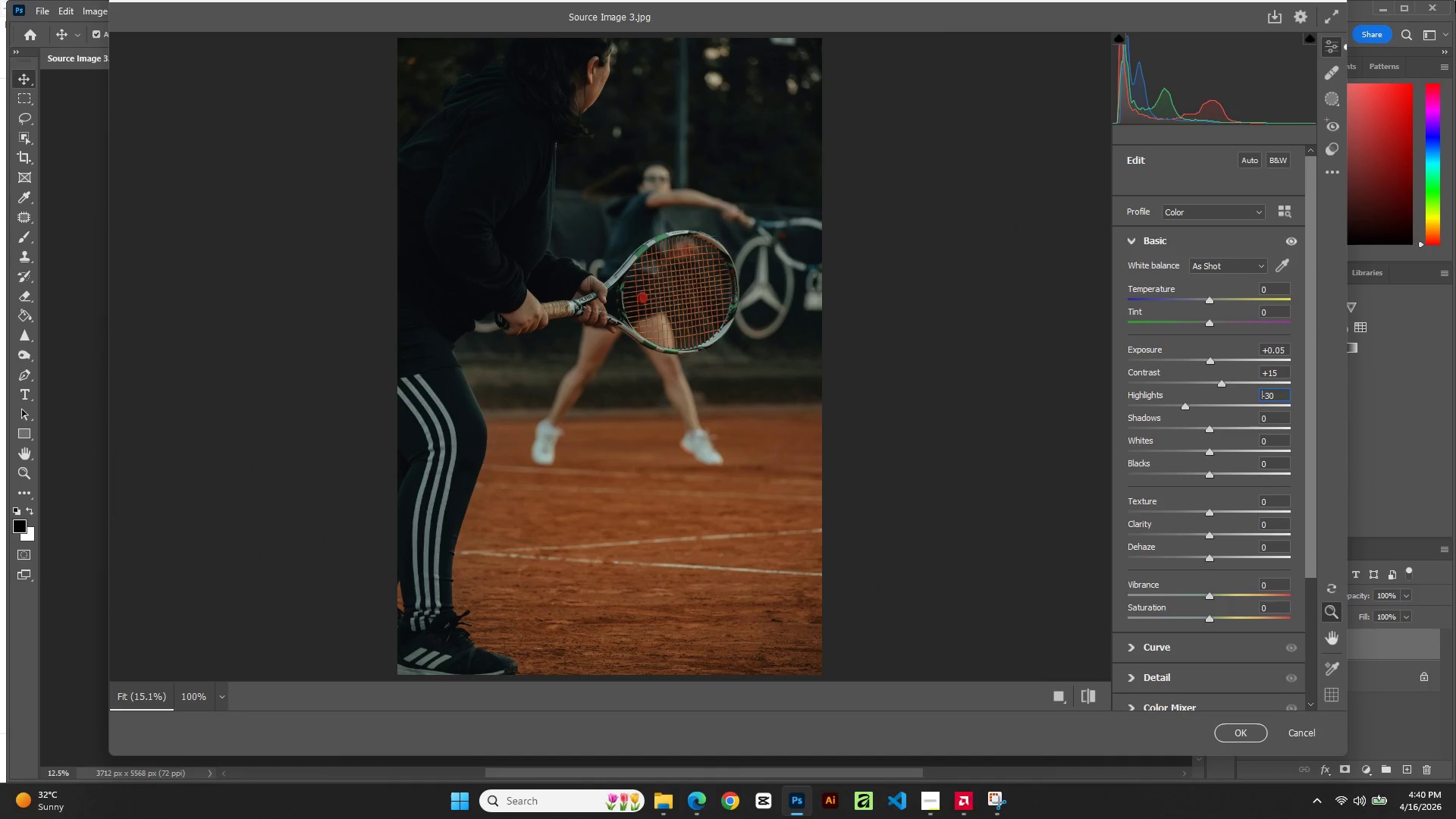 
key(ArrowDown)
 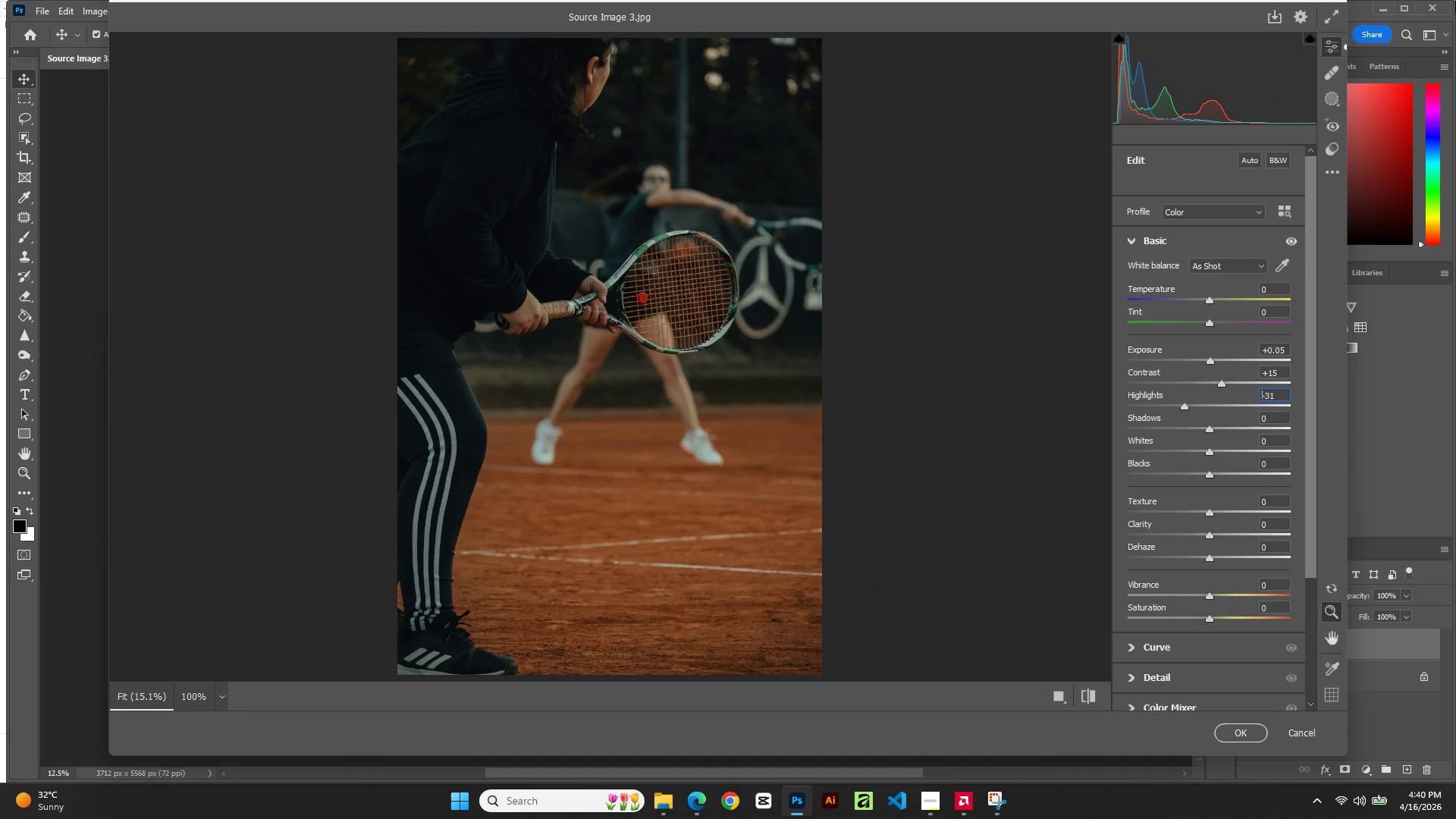 
key(ArrowDown)
 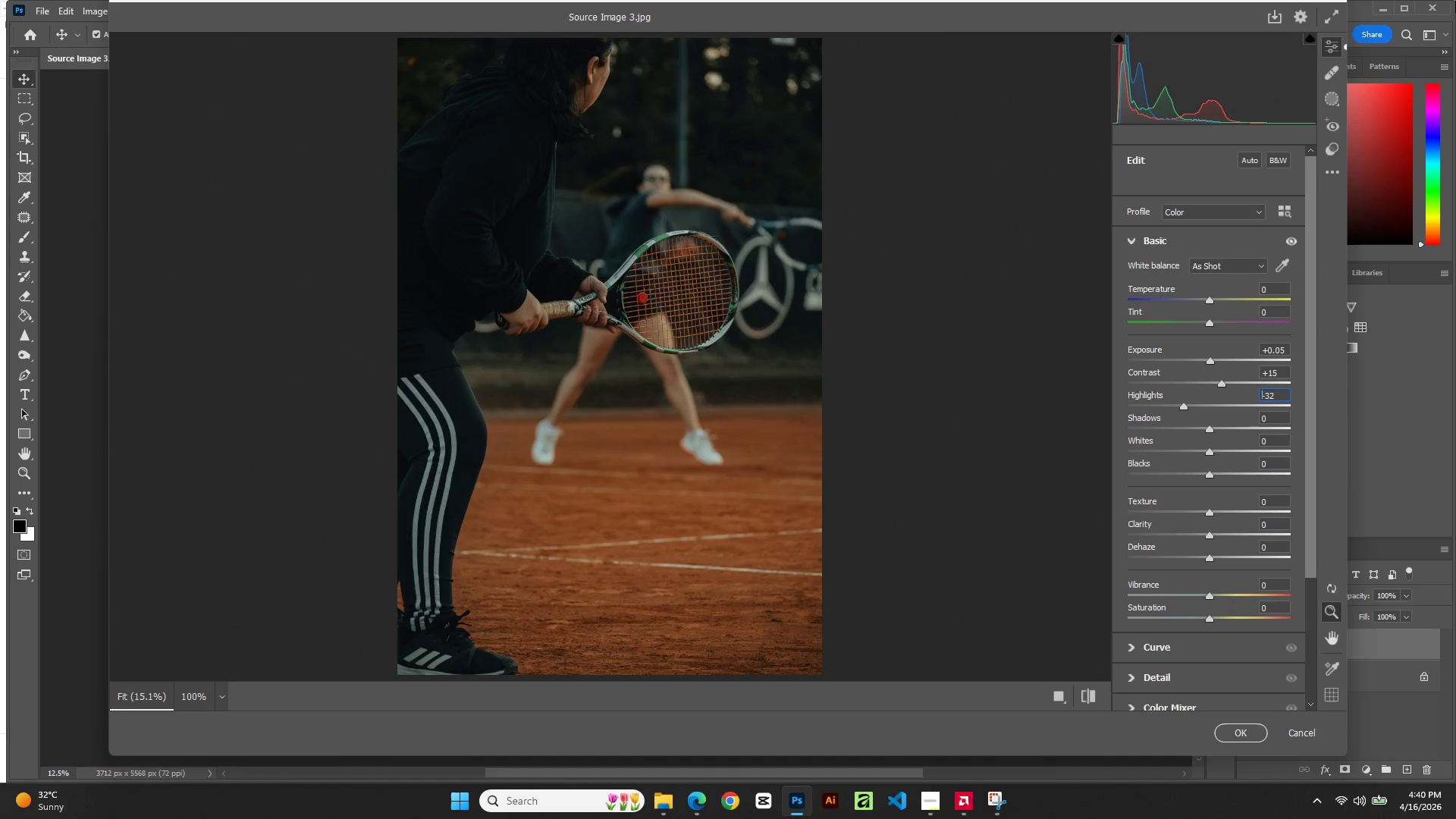 
key(ArrowDown)
 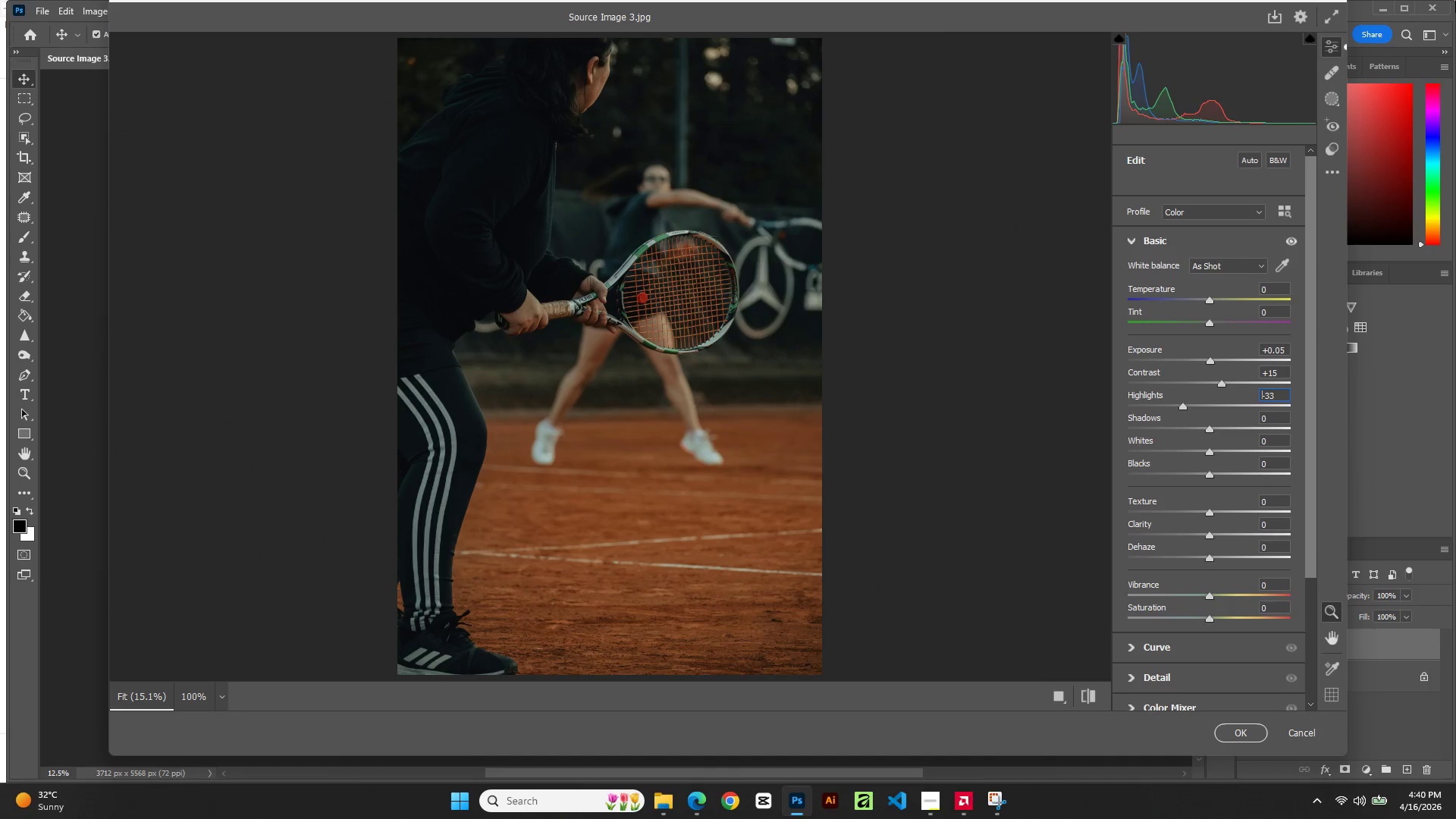 
key(ArrowDown)
 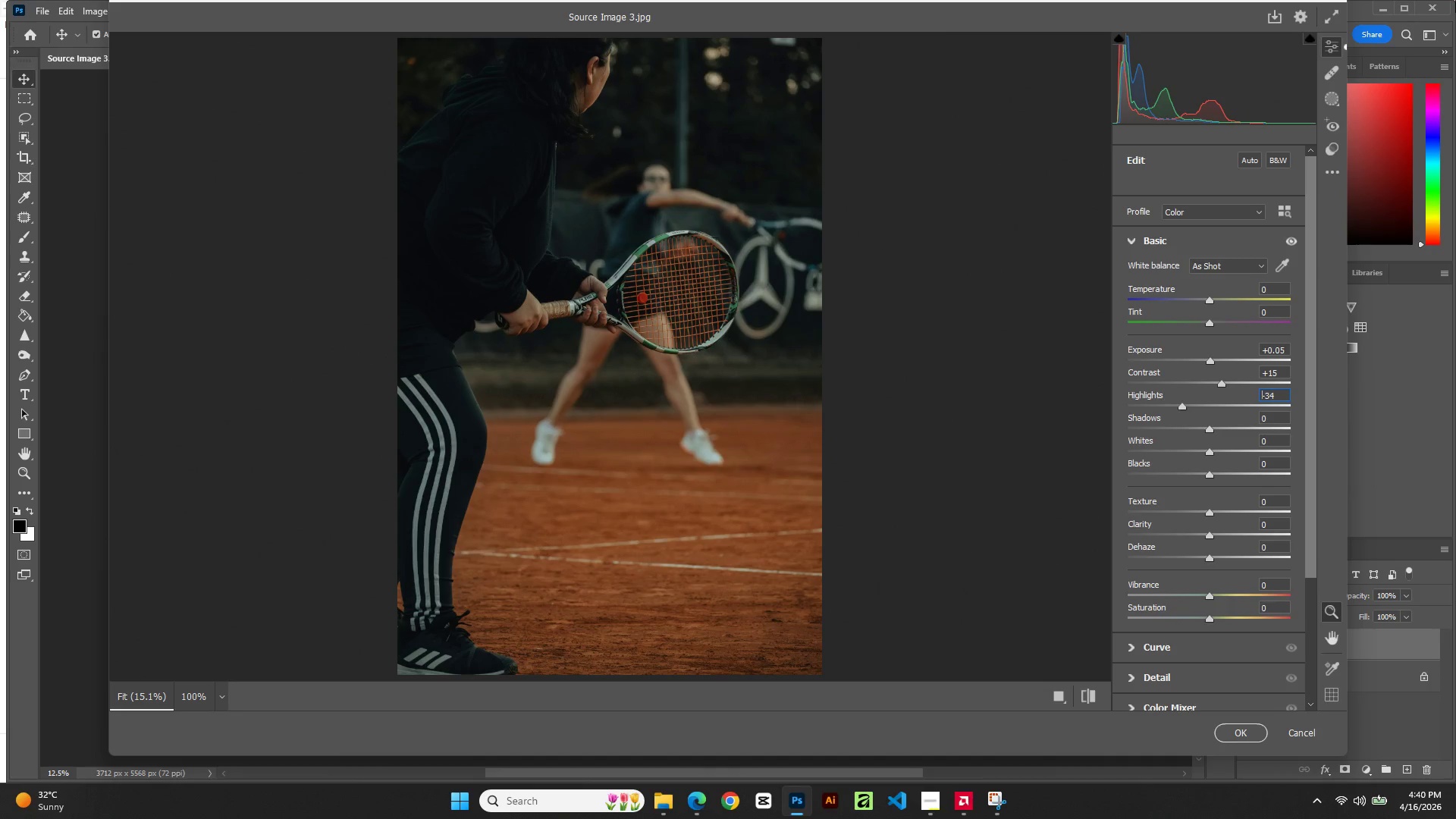 
key(ArrowDown)
 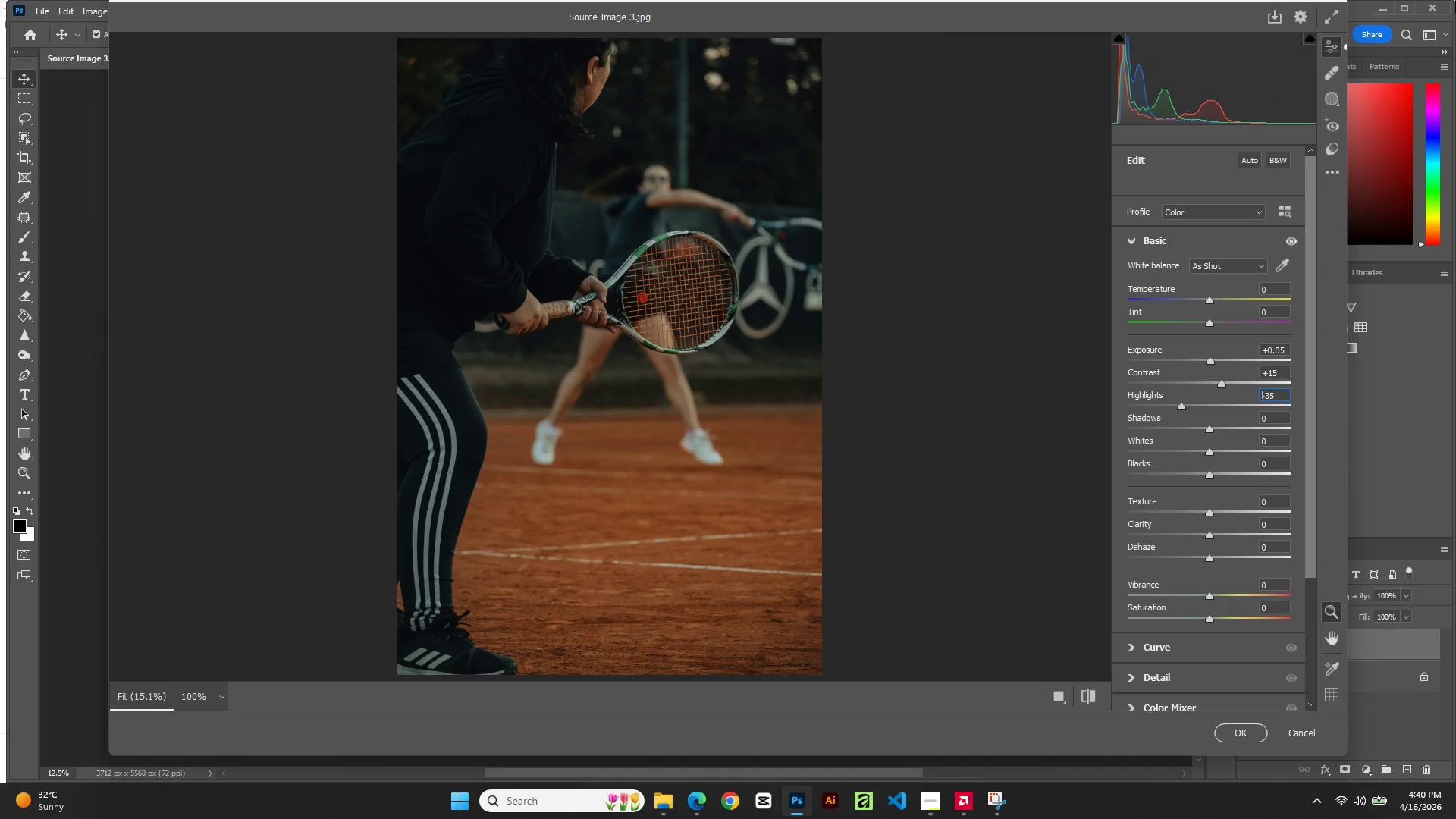 
key(ArrowDown)
 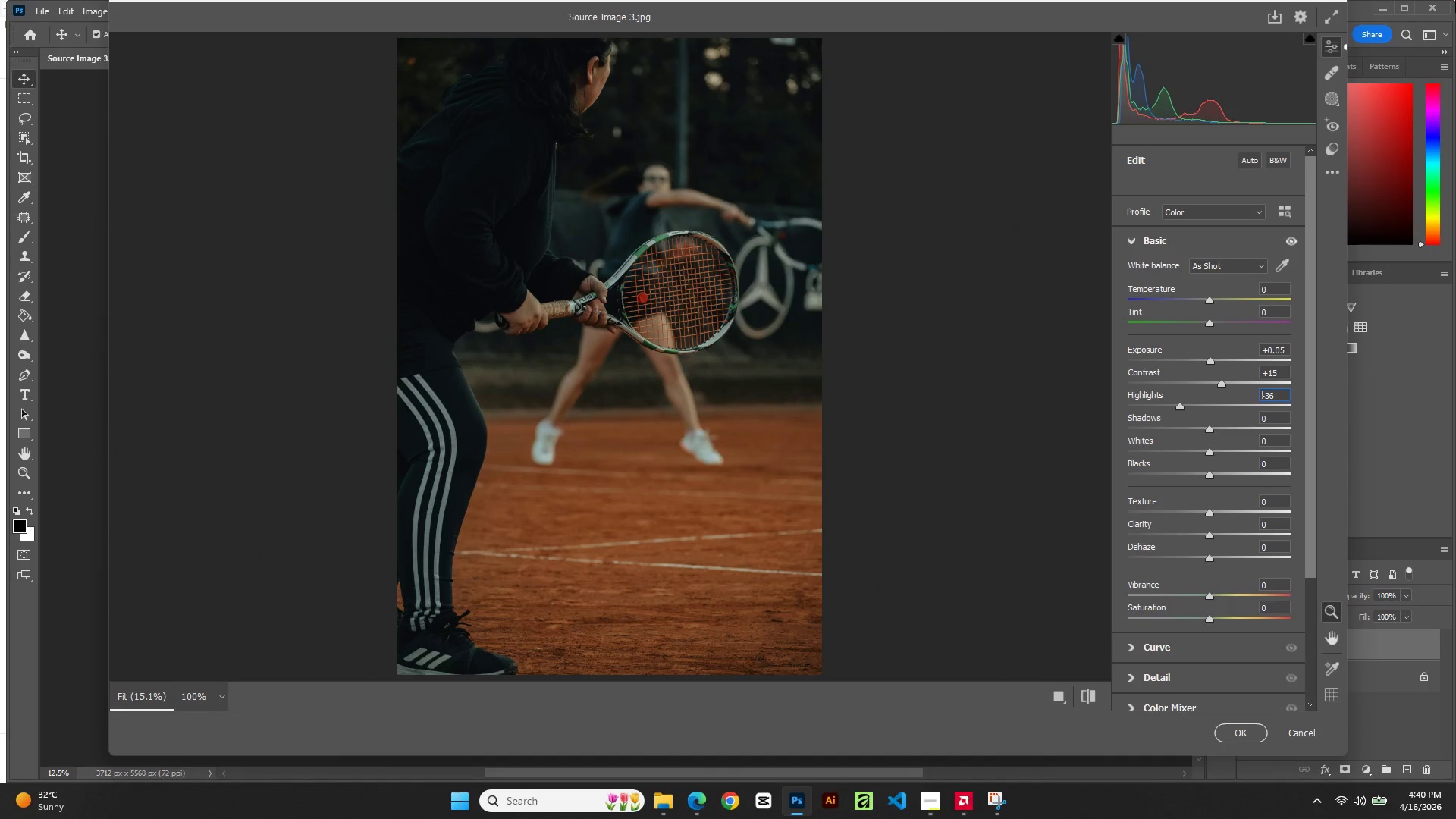 
key(ArrowDown)
 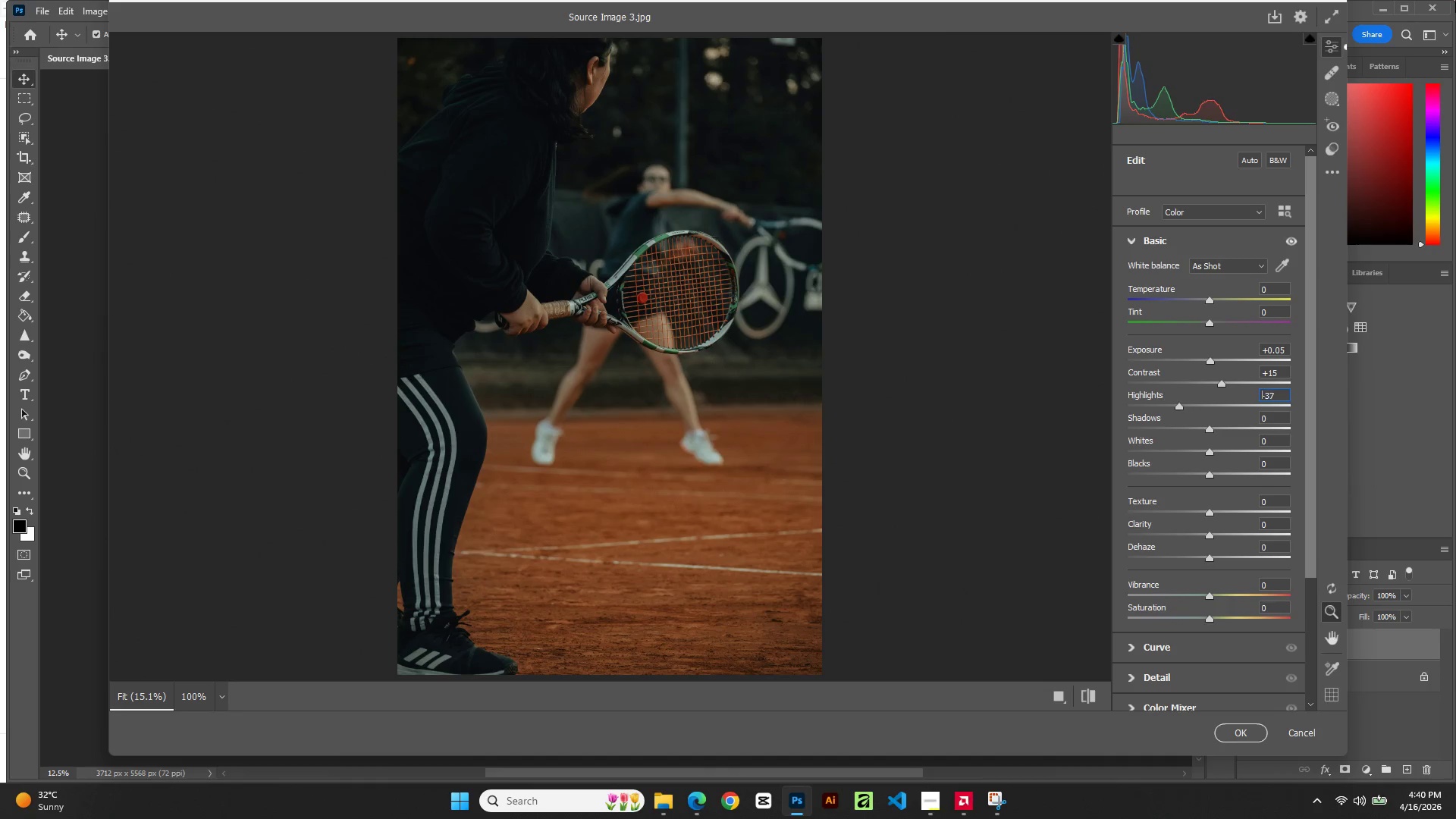 
key(ArrowDown)
 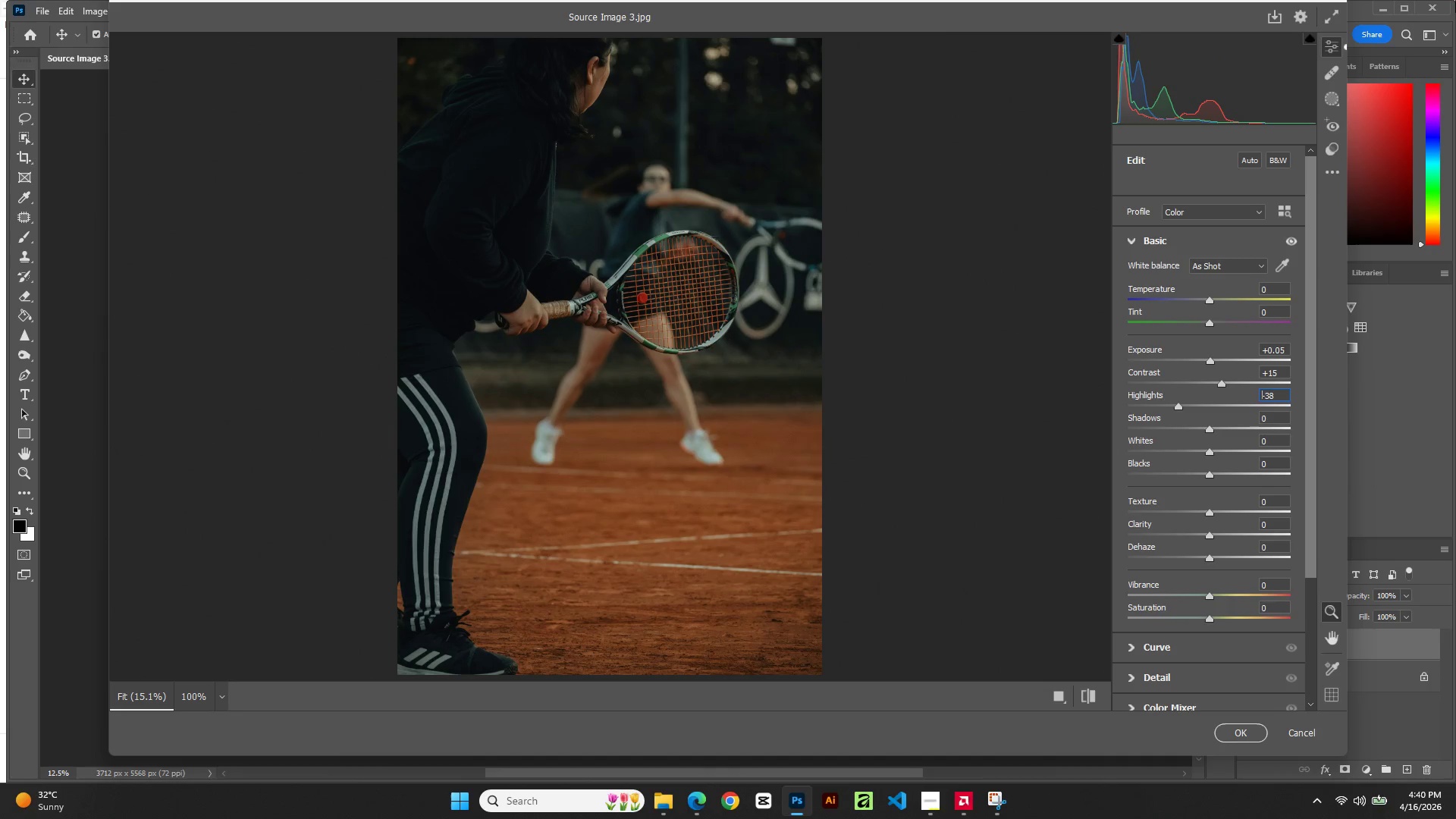 
key(ArrowDown)
 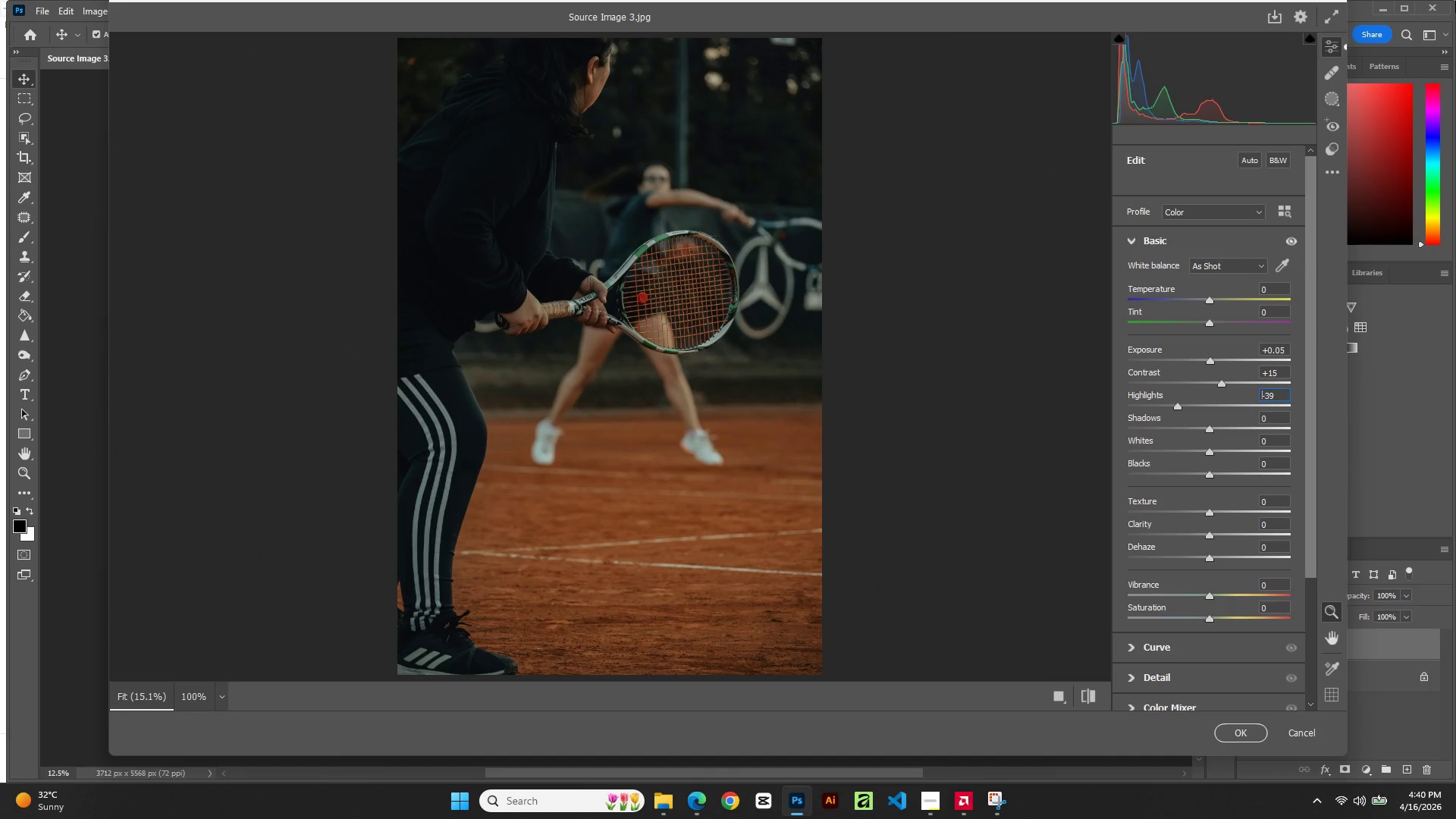 
key(ArrowDown)
 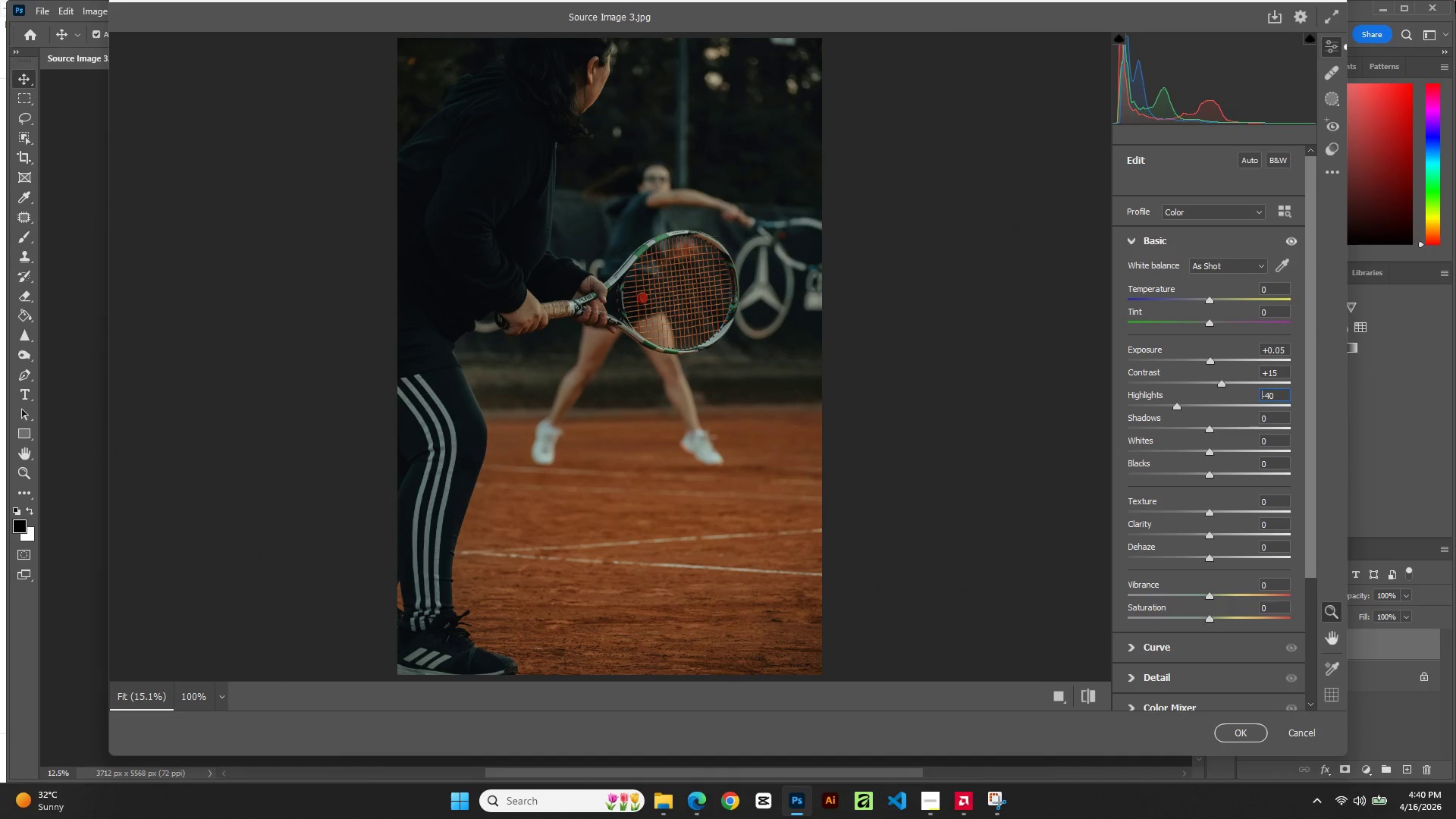 
key(ArrowDown)
 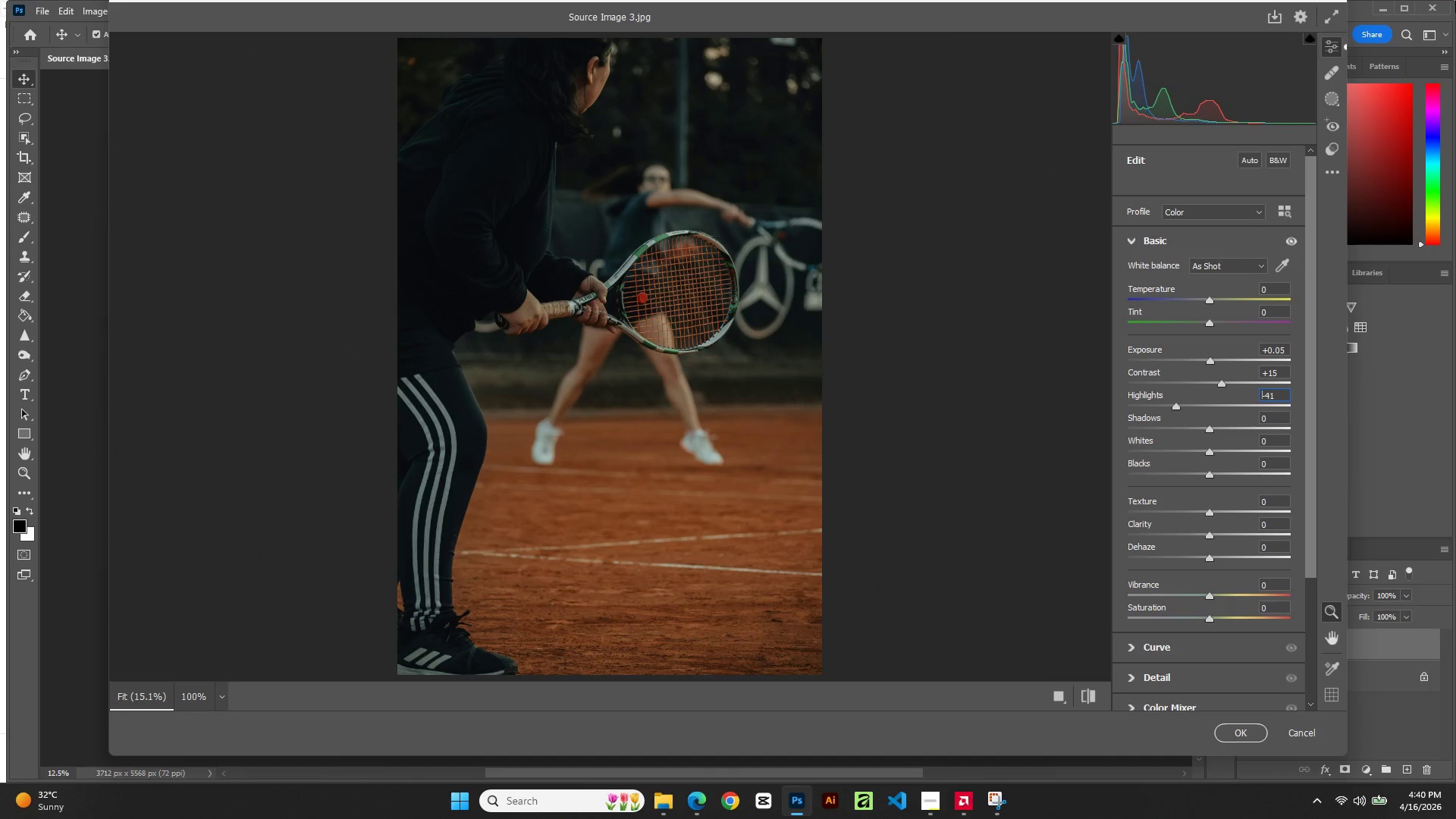 
key(ArrowUp)
 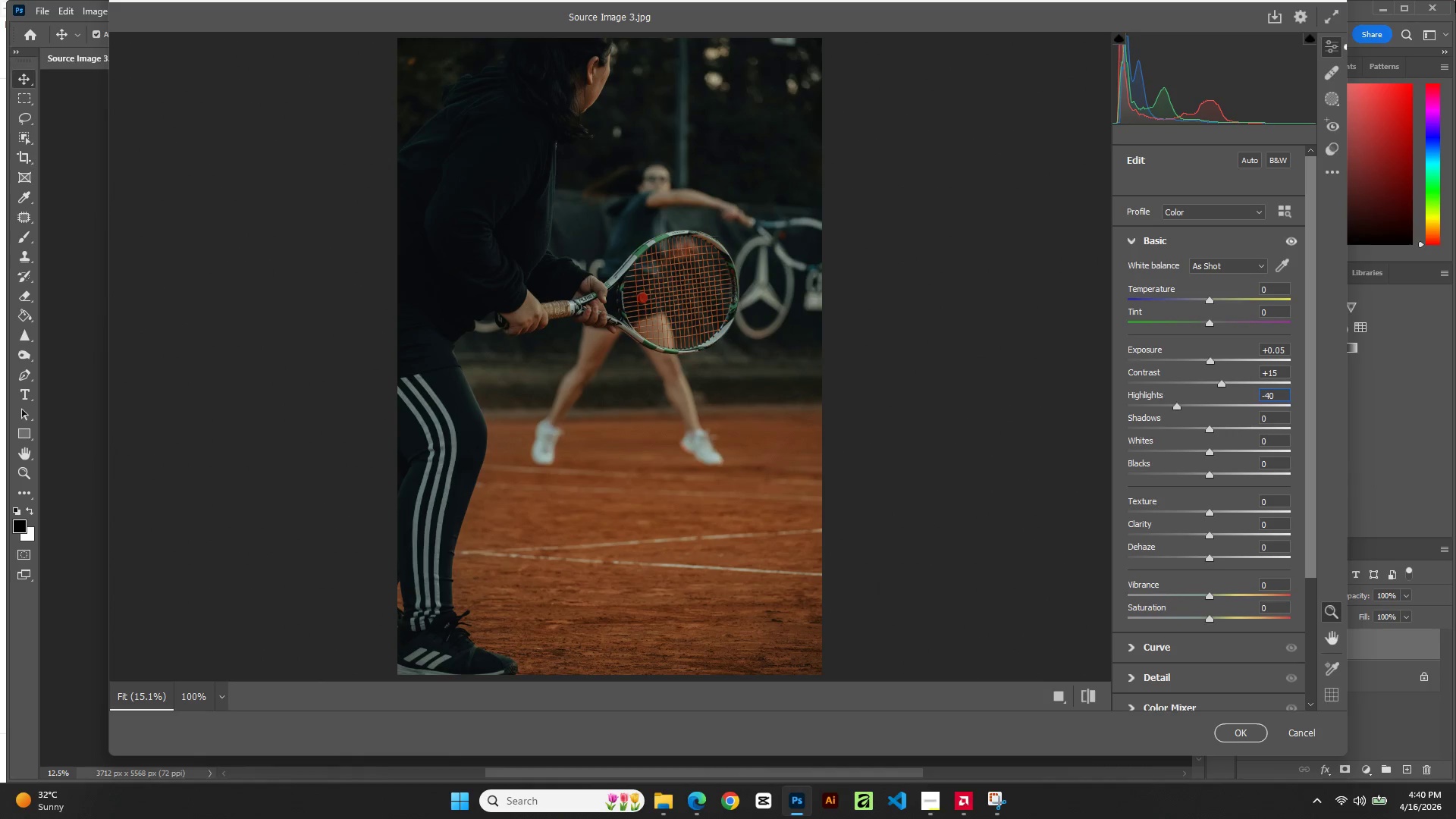 
key(Tab)
 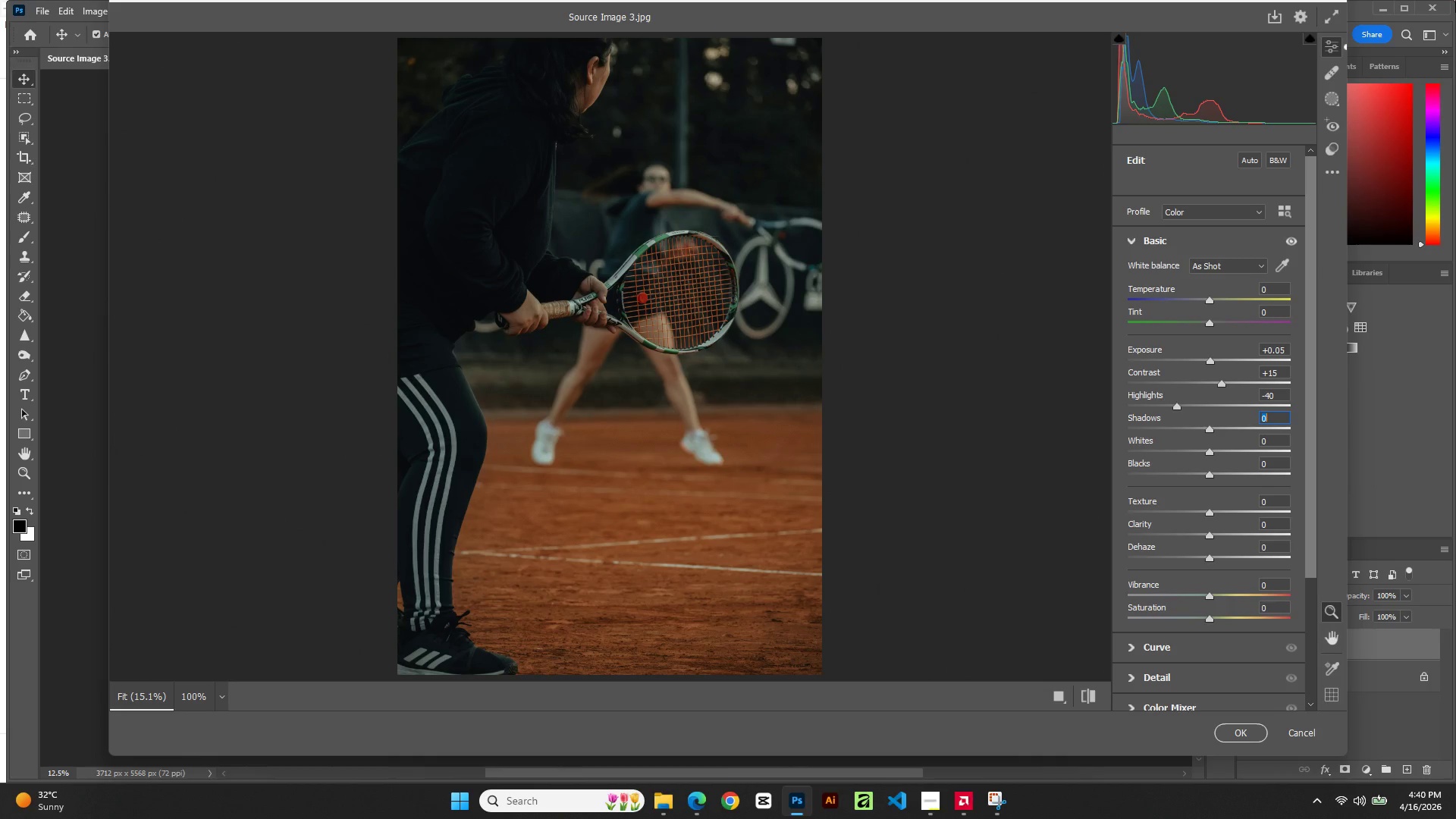 
key(ArrowUp)
 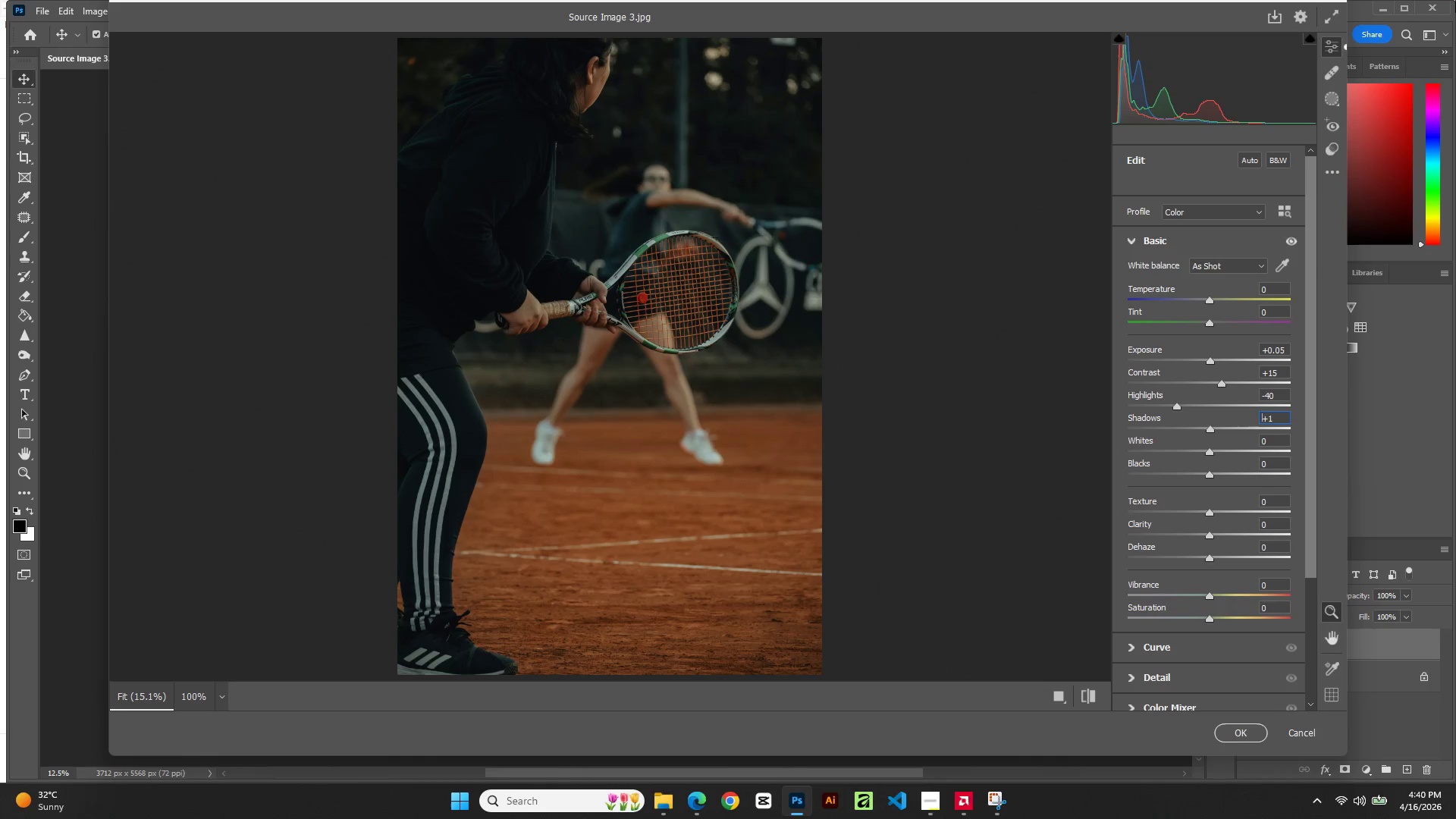 
key(ArrowUp)
 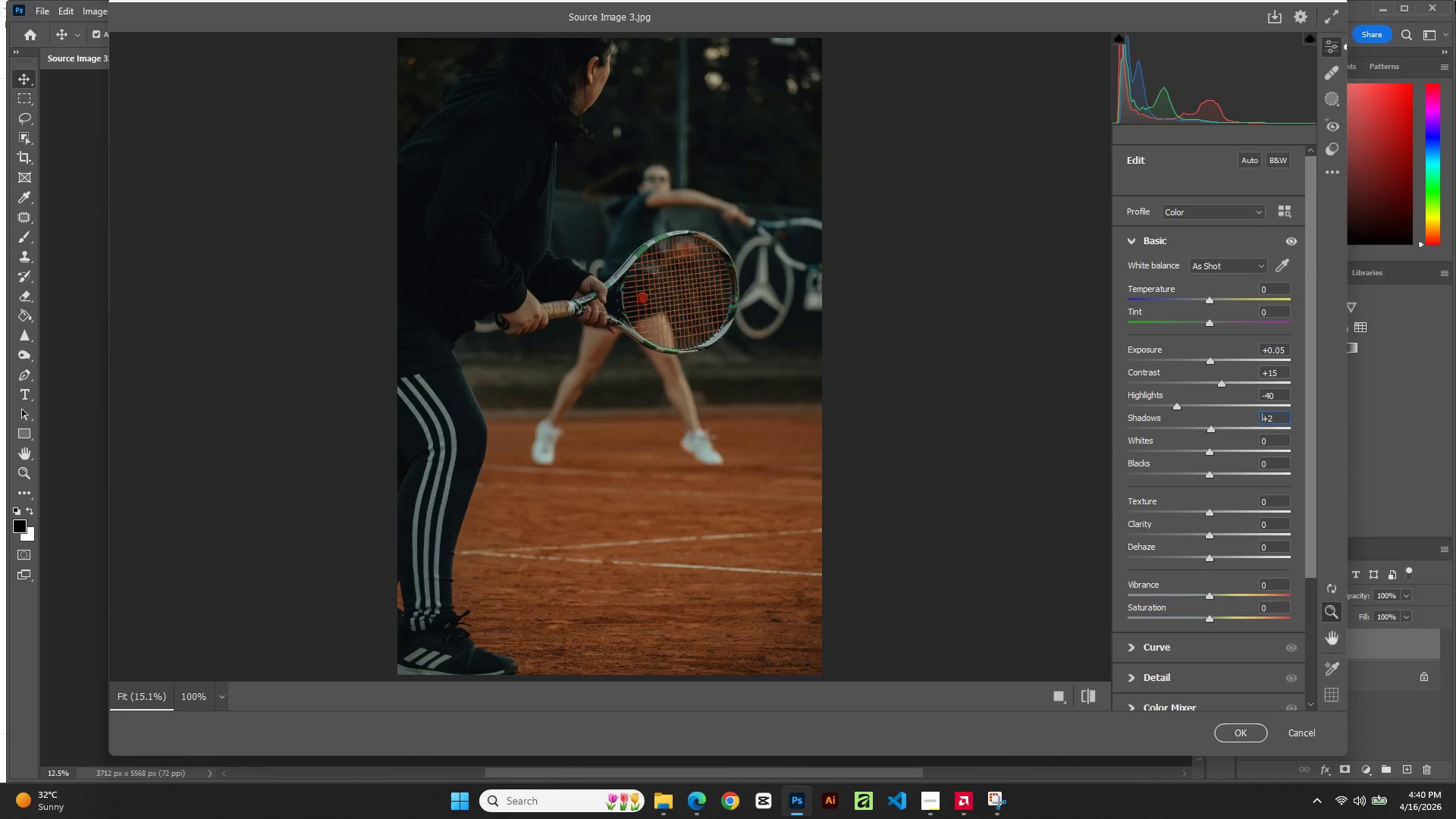 
key(ArrowUp)
 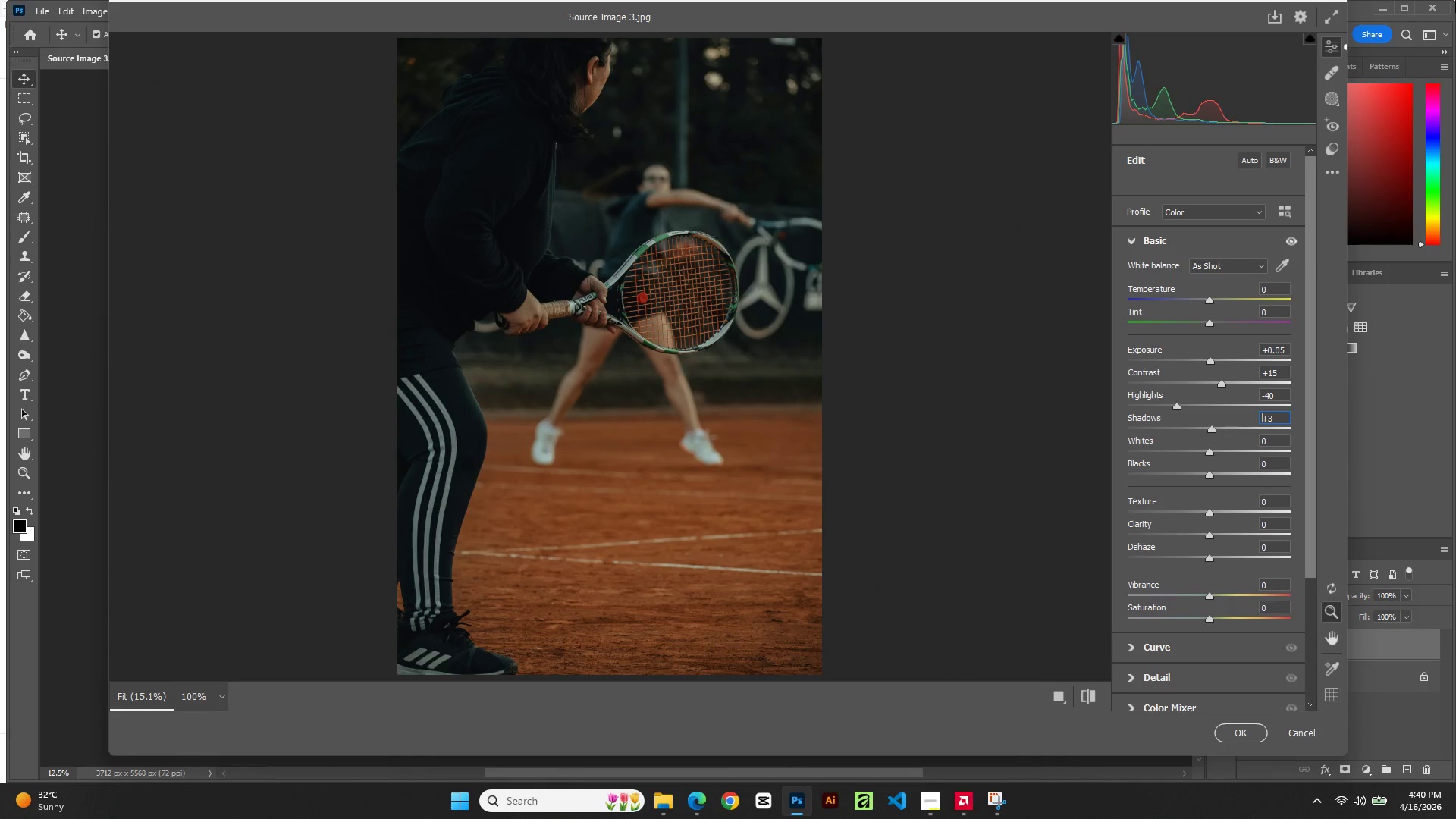 
key(ArrowUp)
 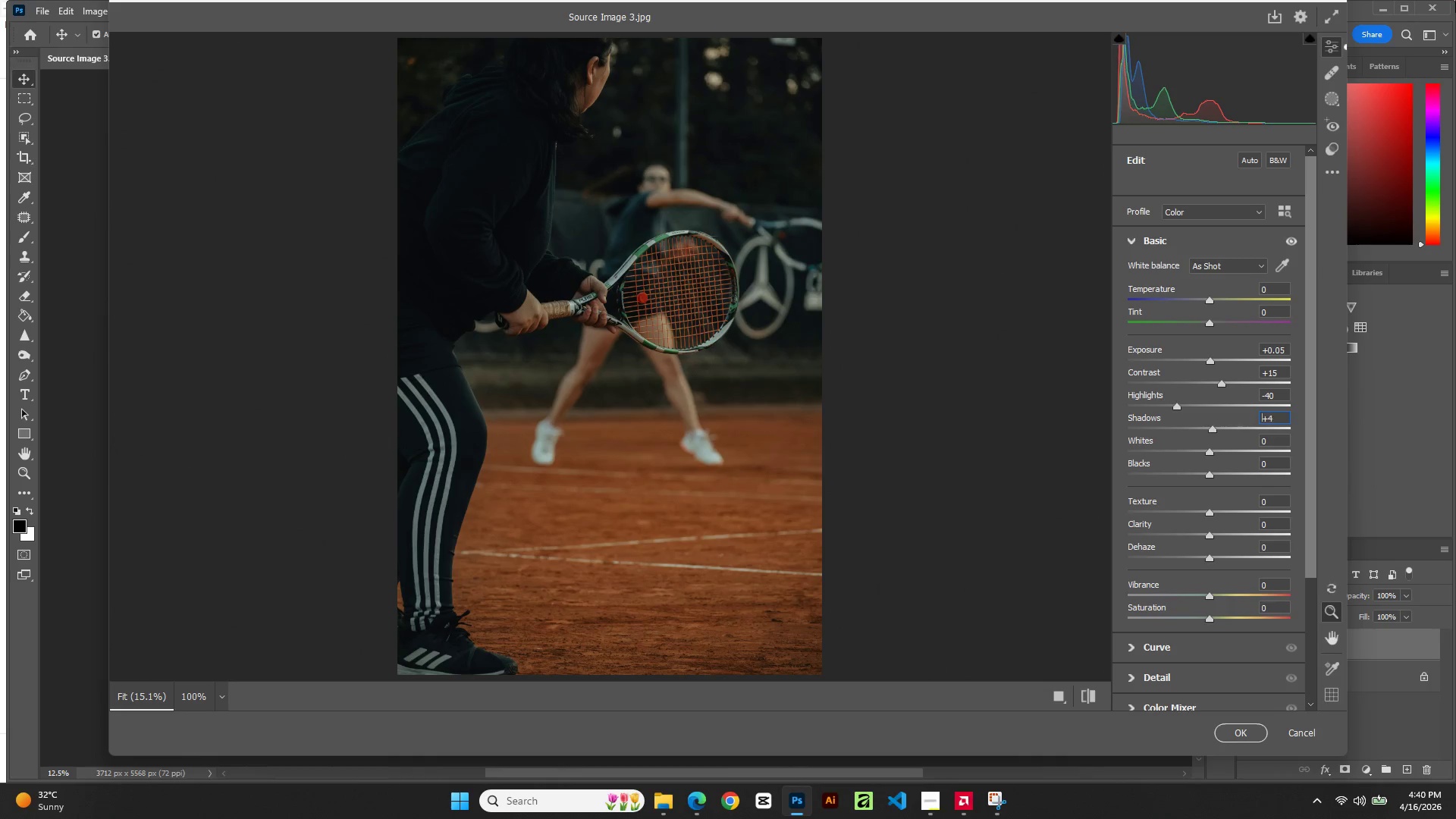 
key(ArrowUp)
 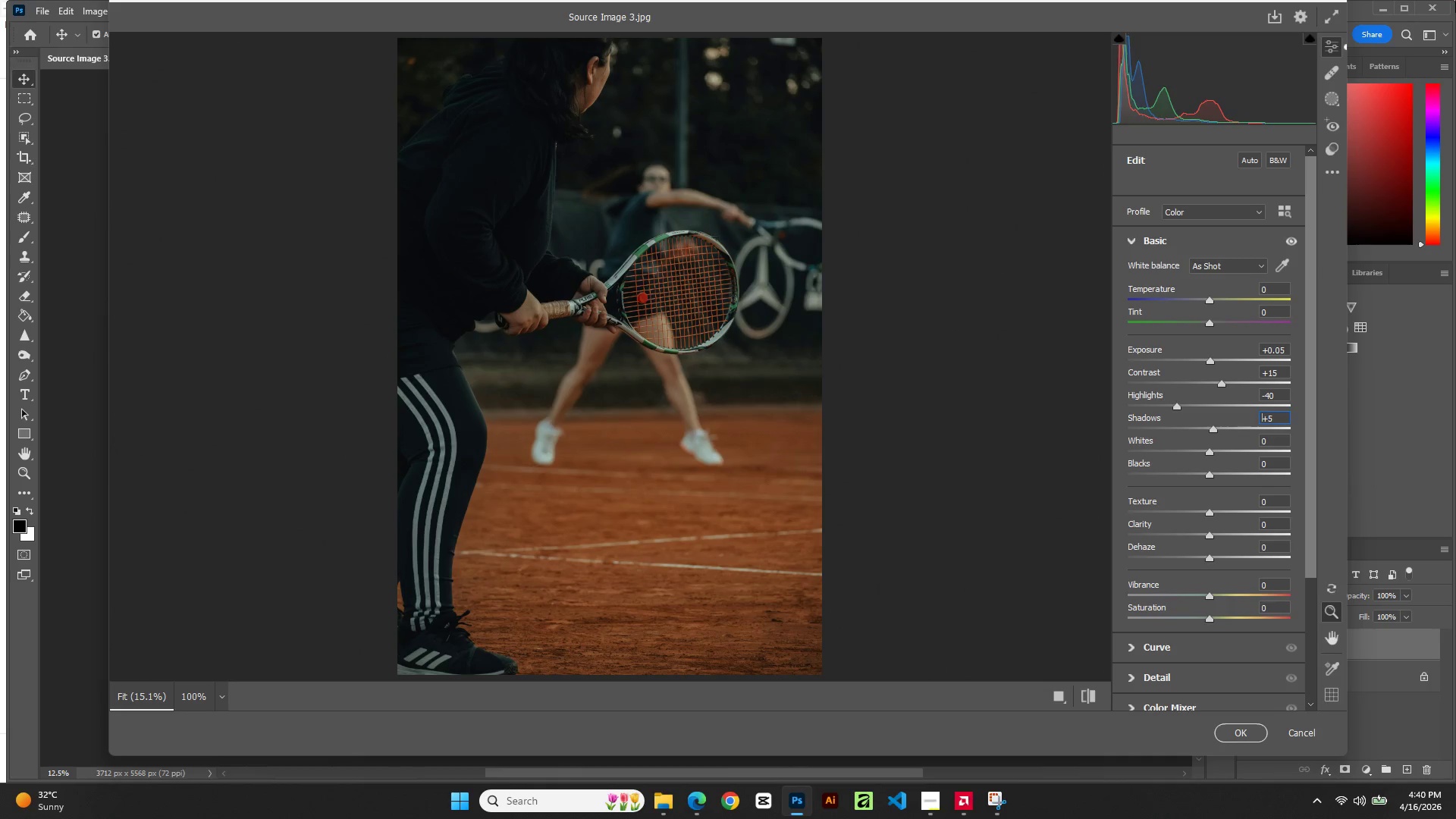 
key(ArrowUp)
 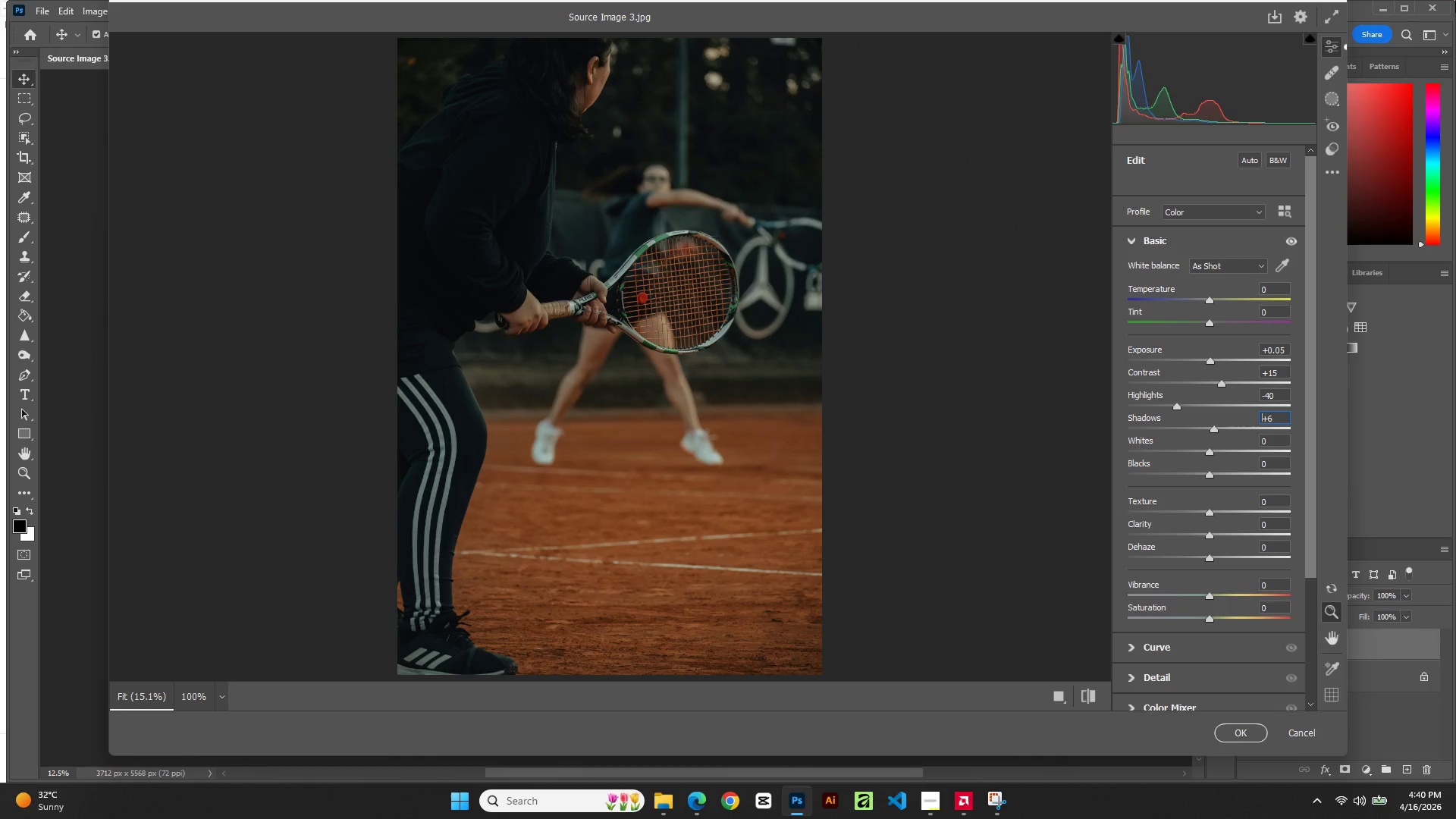 
key(ArrowUp)
 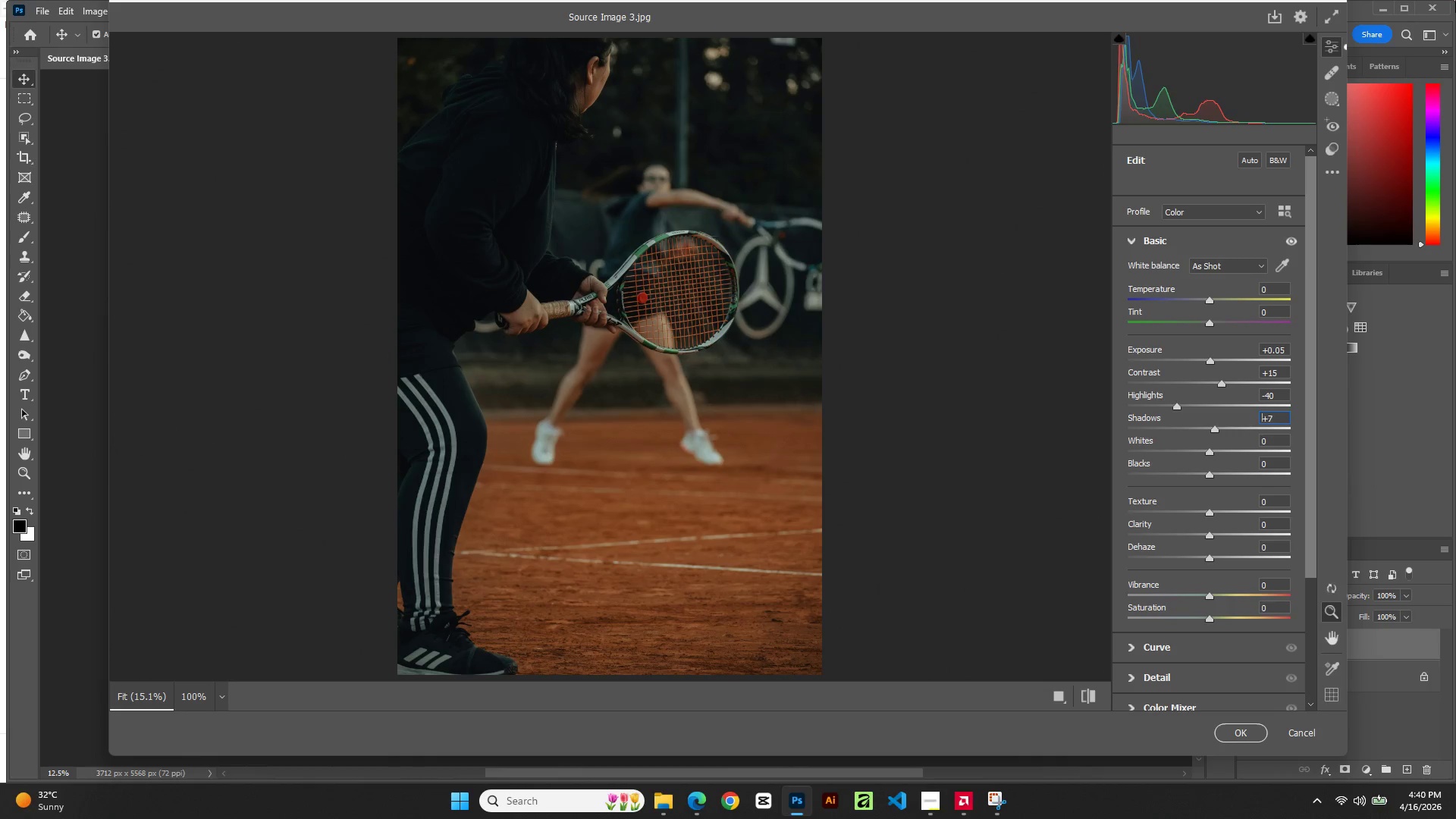 
key(ArrowUp)
 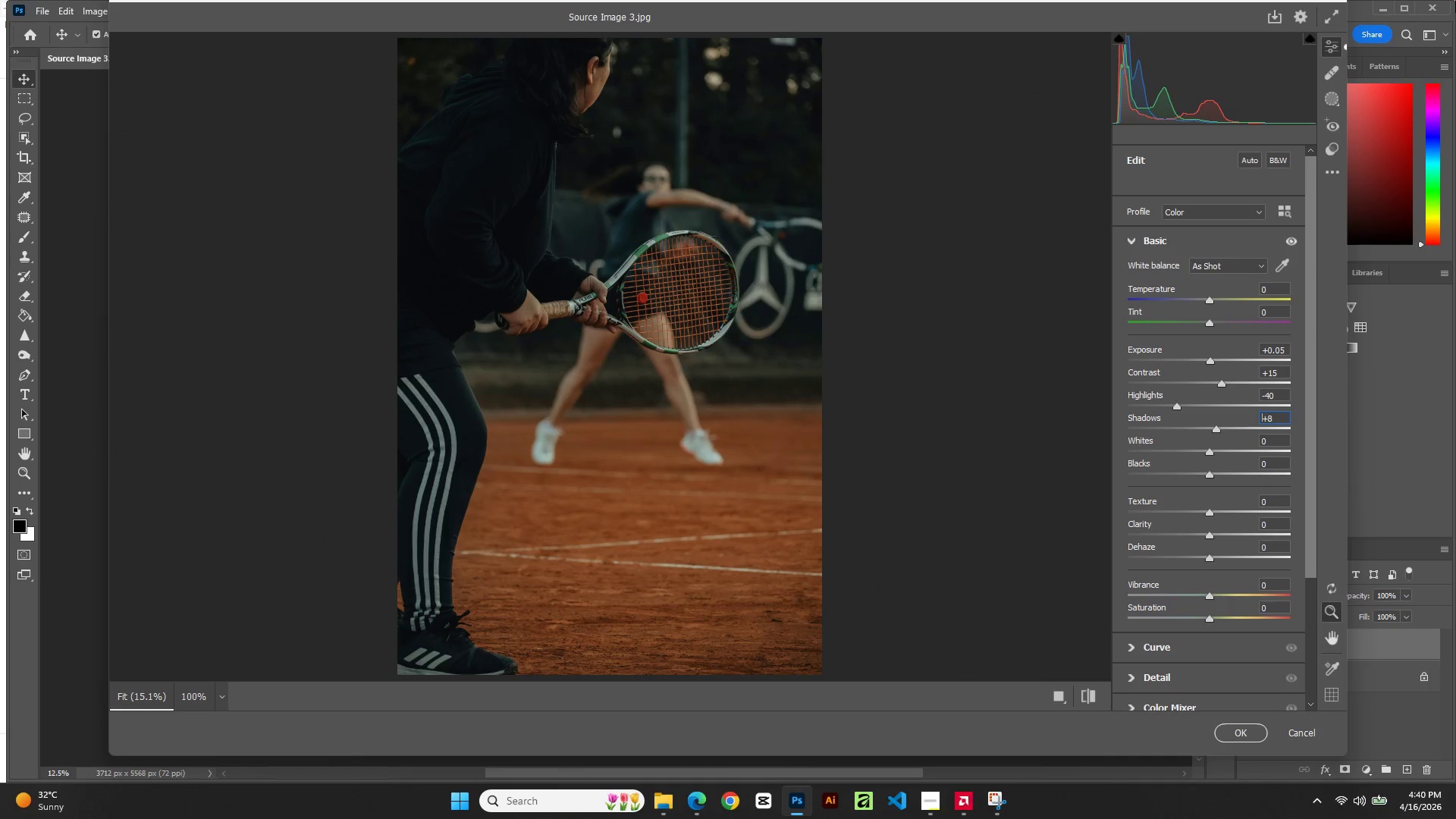 
key(ArrowUp)
 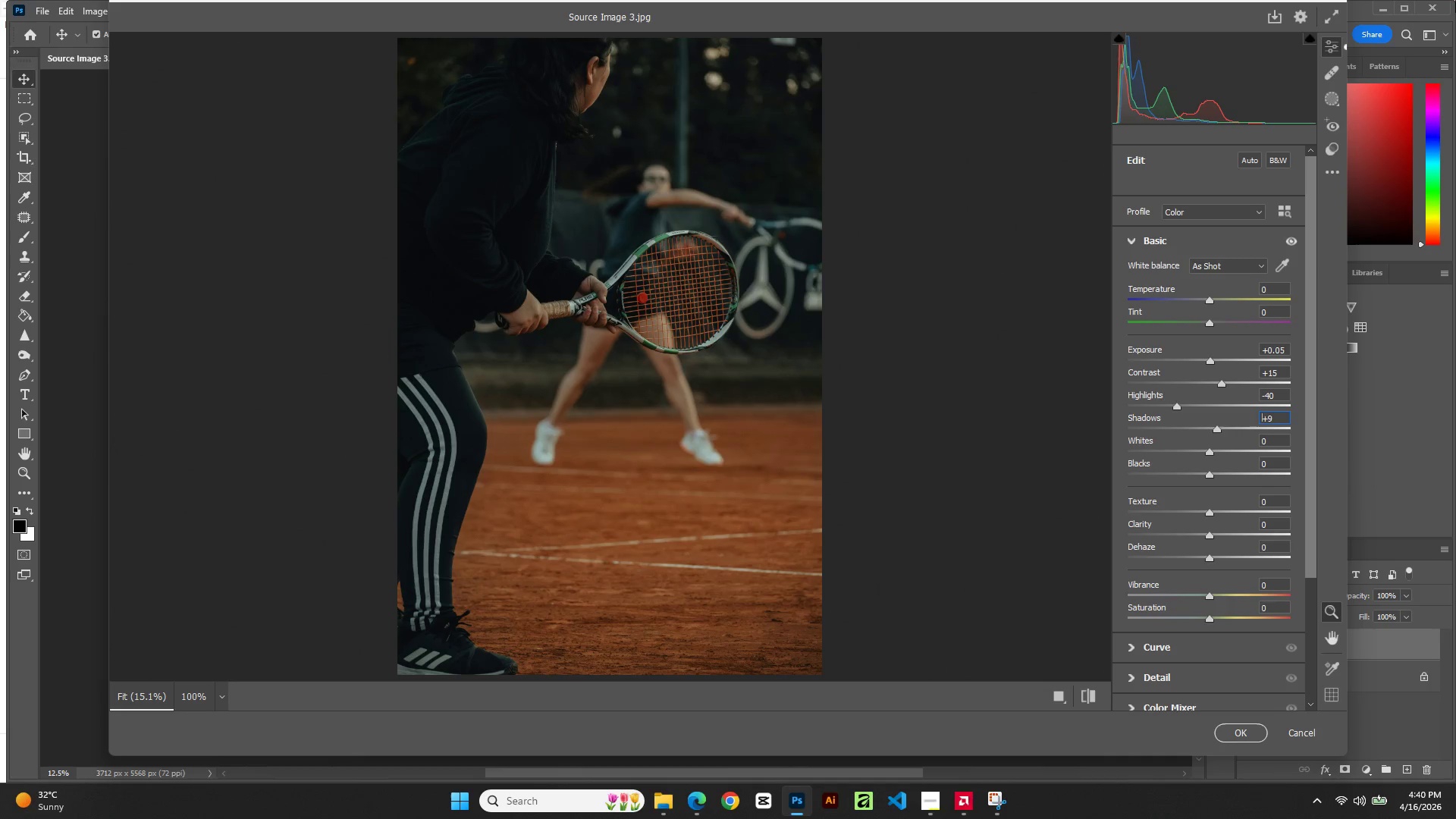 
key(ArrowUp)
 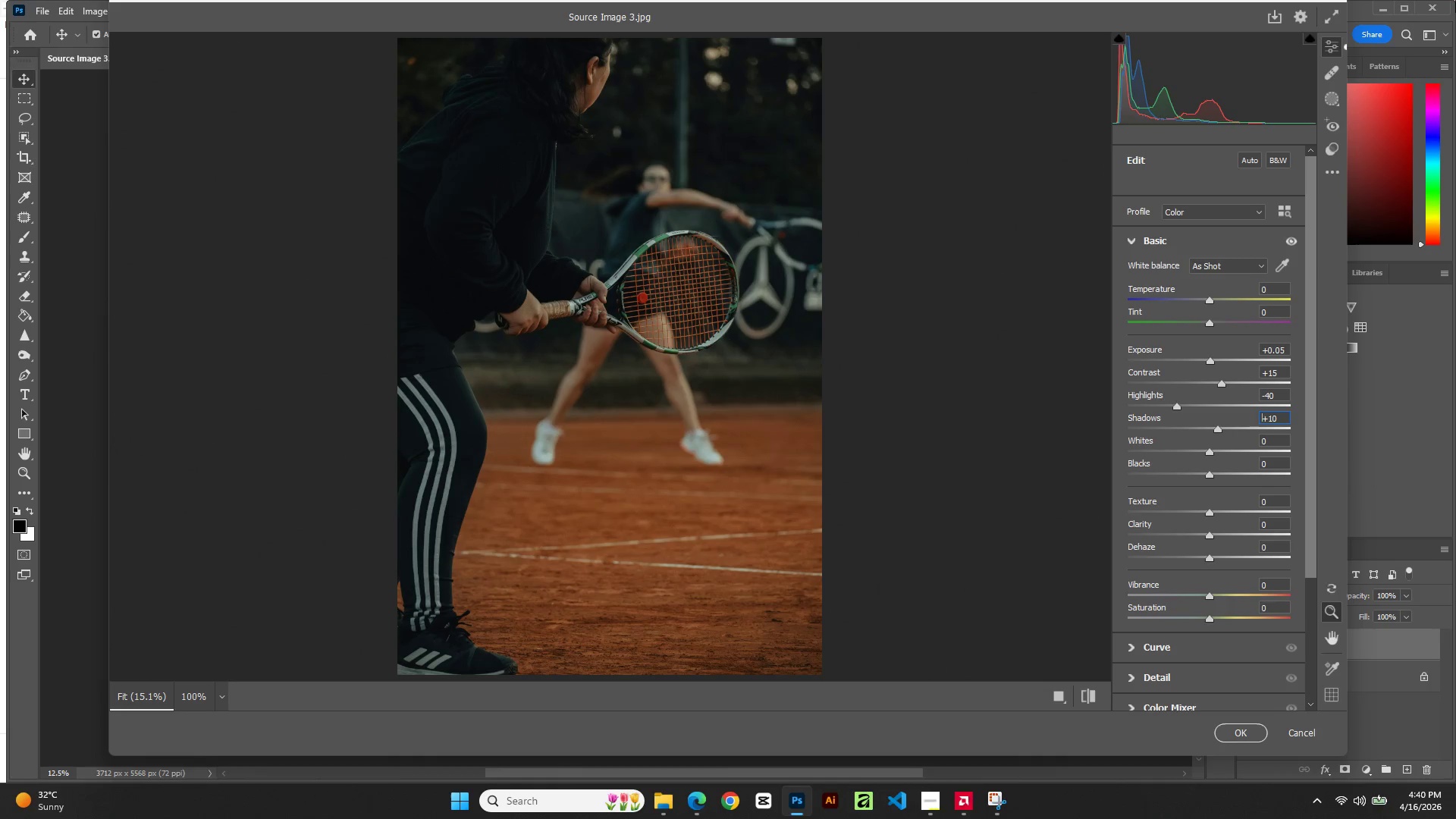 
key(ArrowUp)
 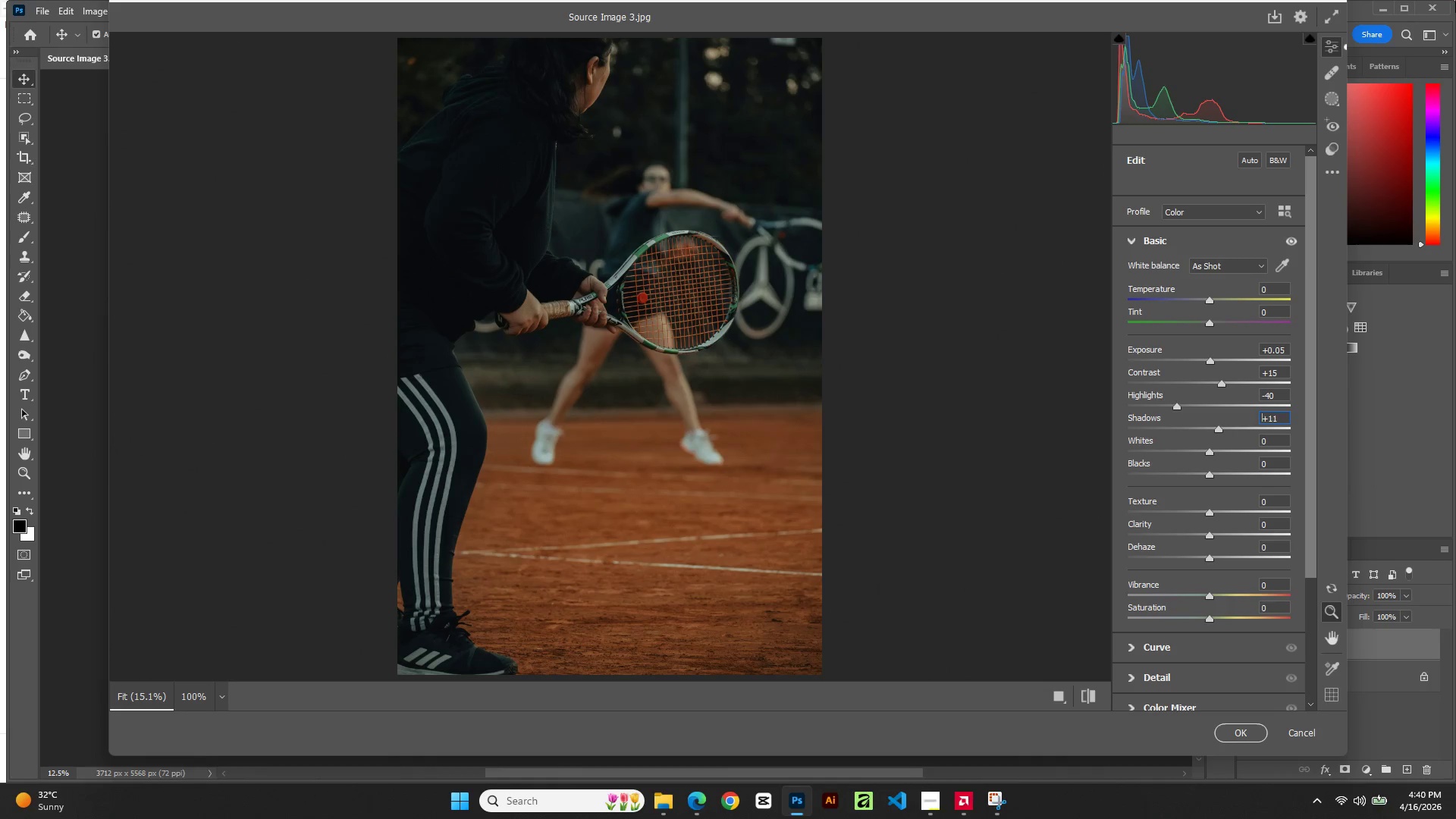 
key(ArrowUp)
 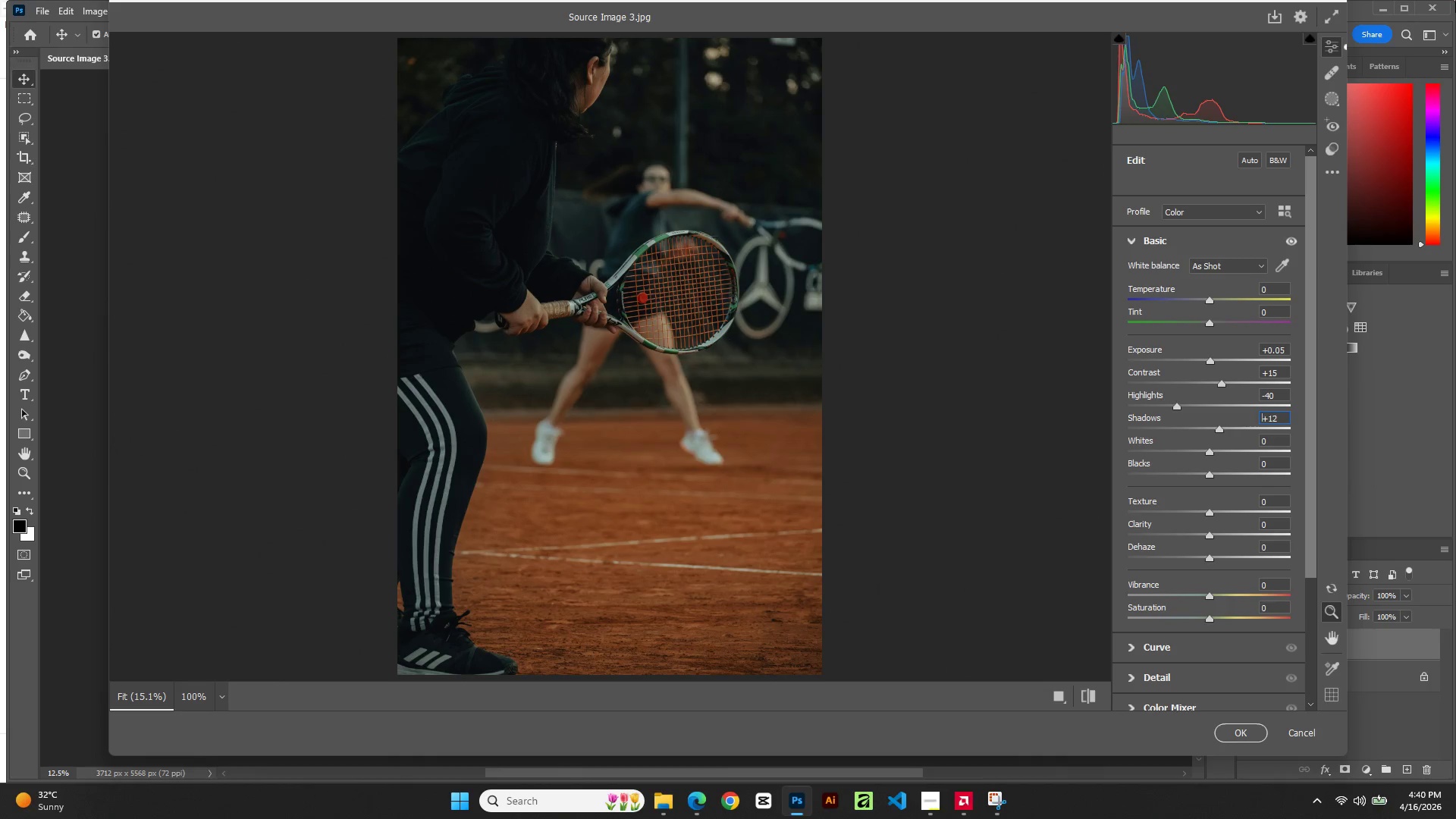 
key(ArrowUp)
 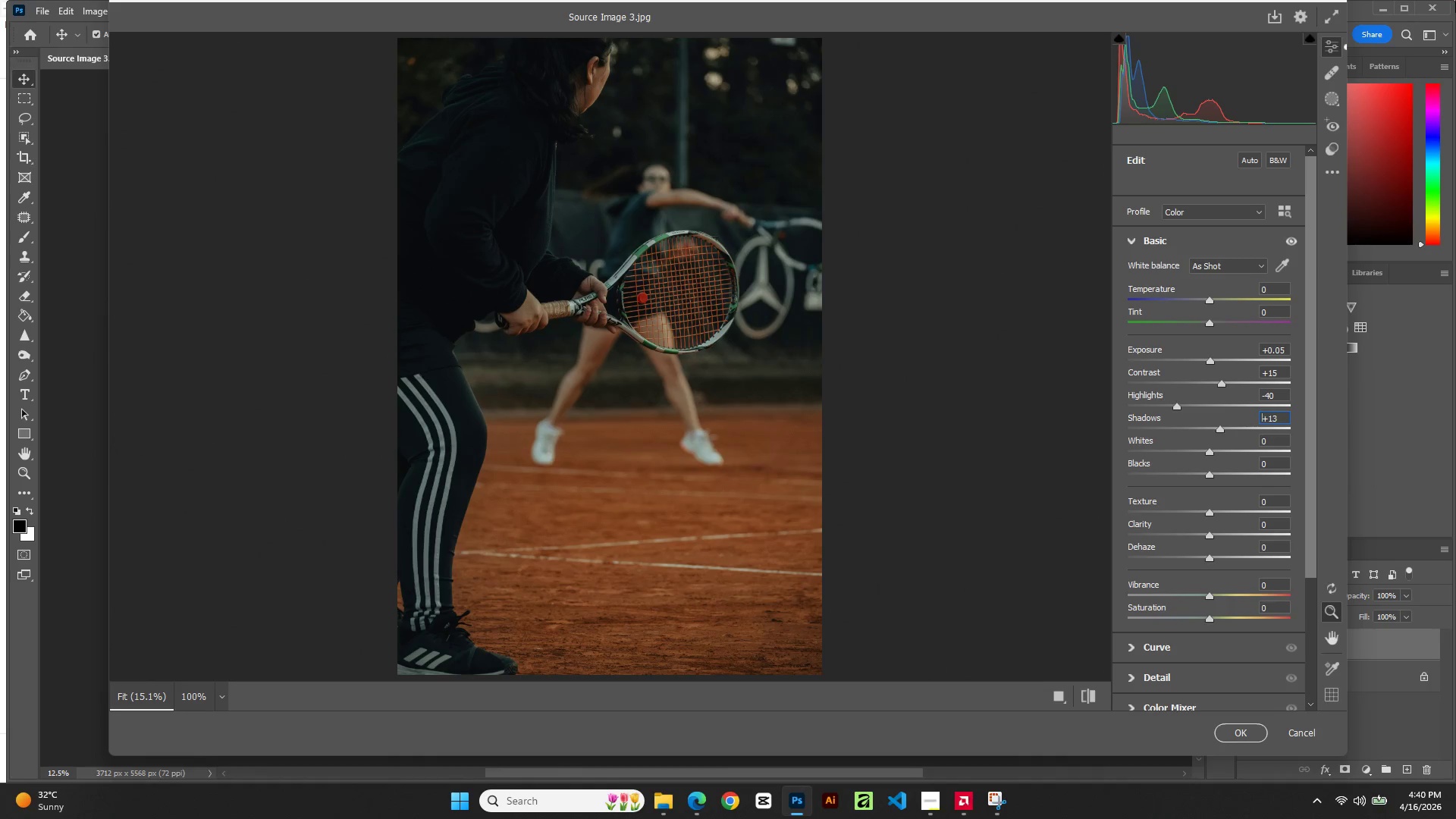 
key(ArrowUp)
 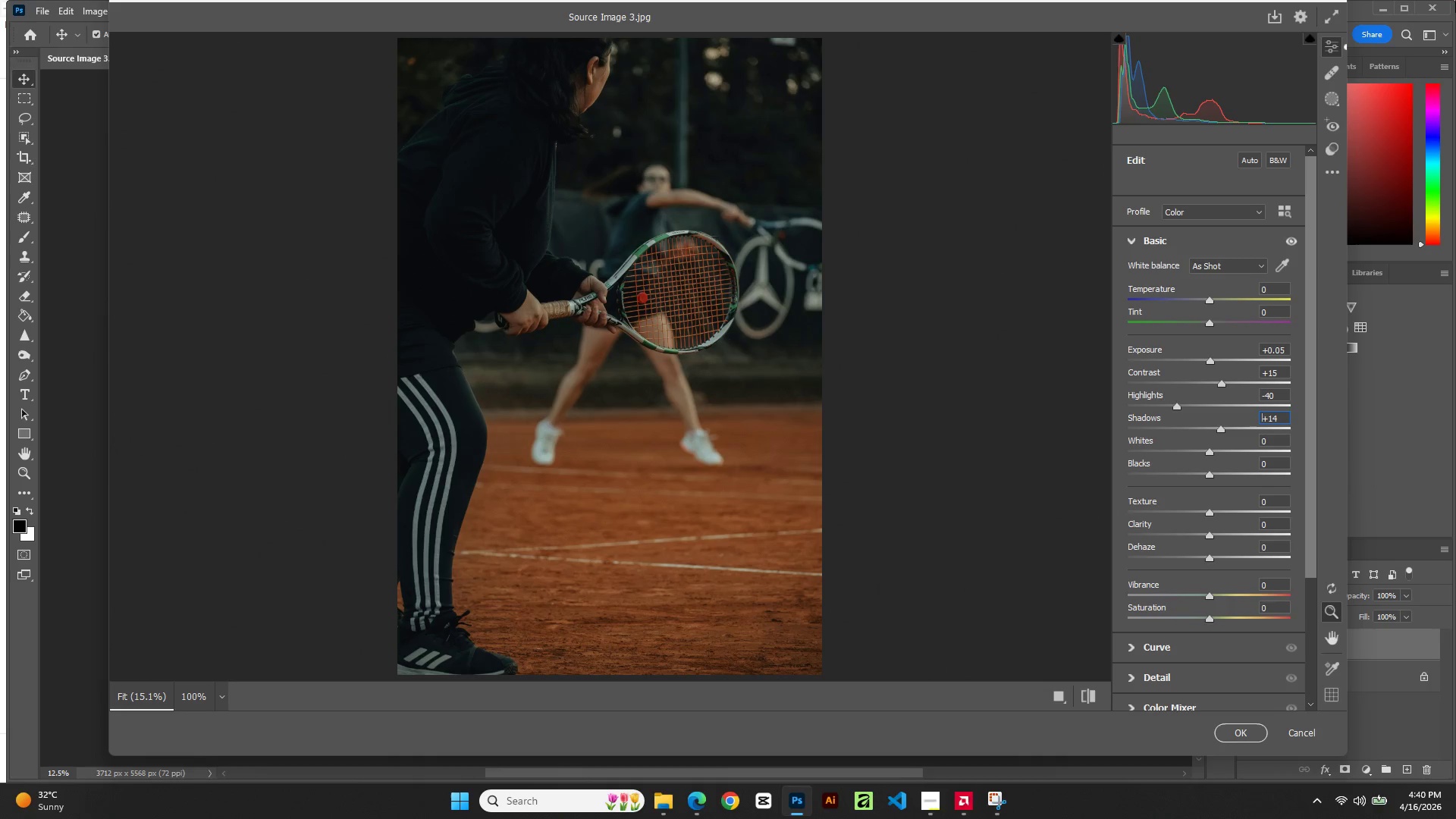 
key(ArrowUp)
 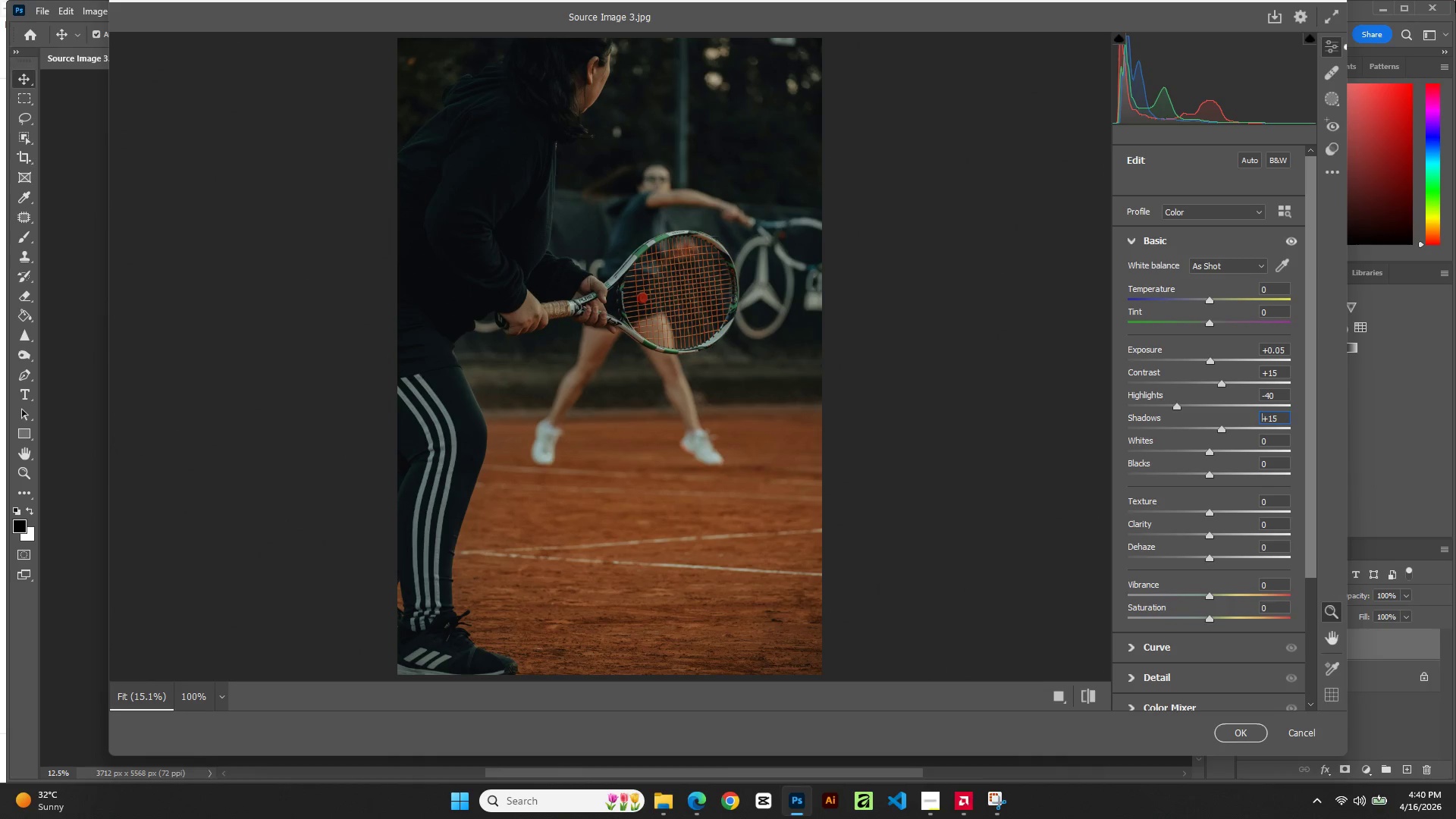 
key(ArrowUp)
 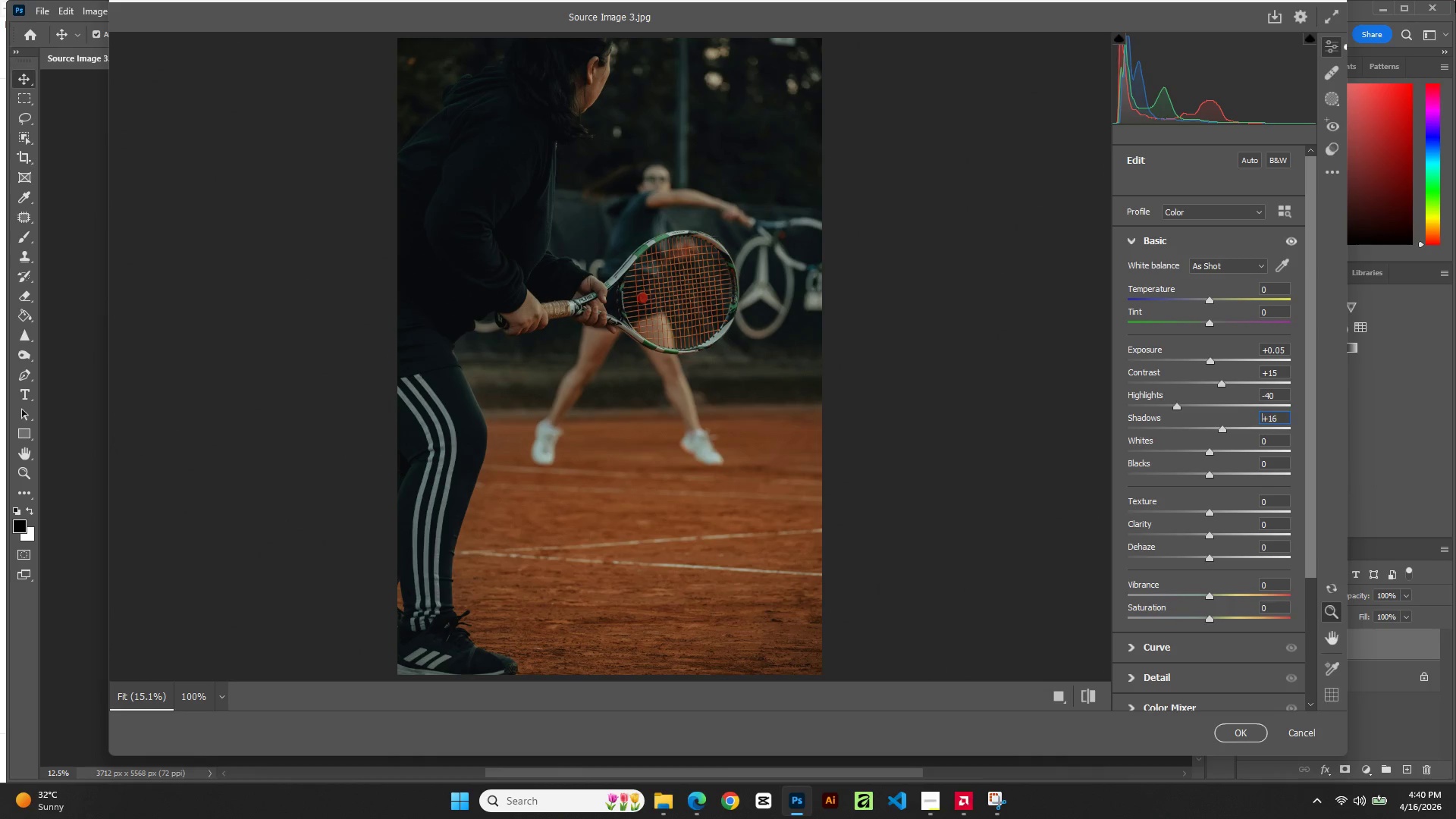 
key(ArrowUp)
 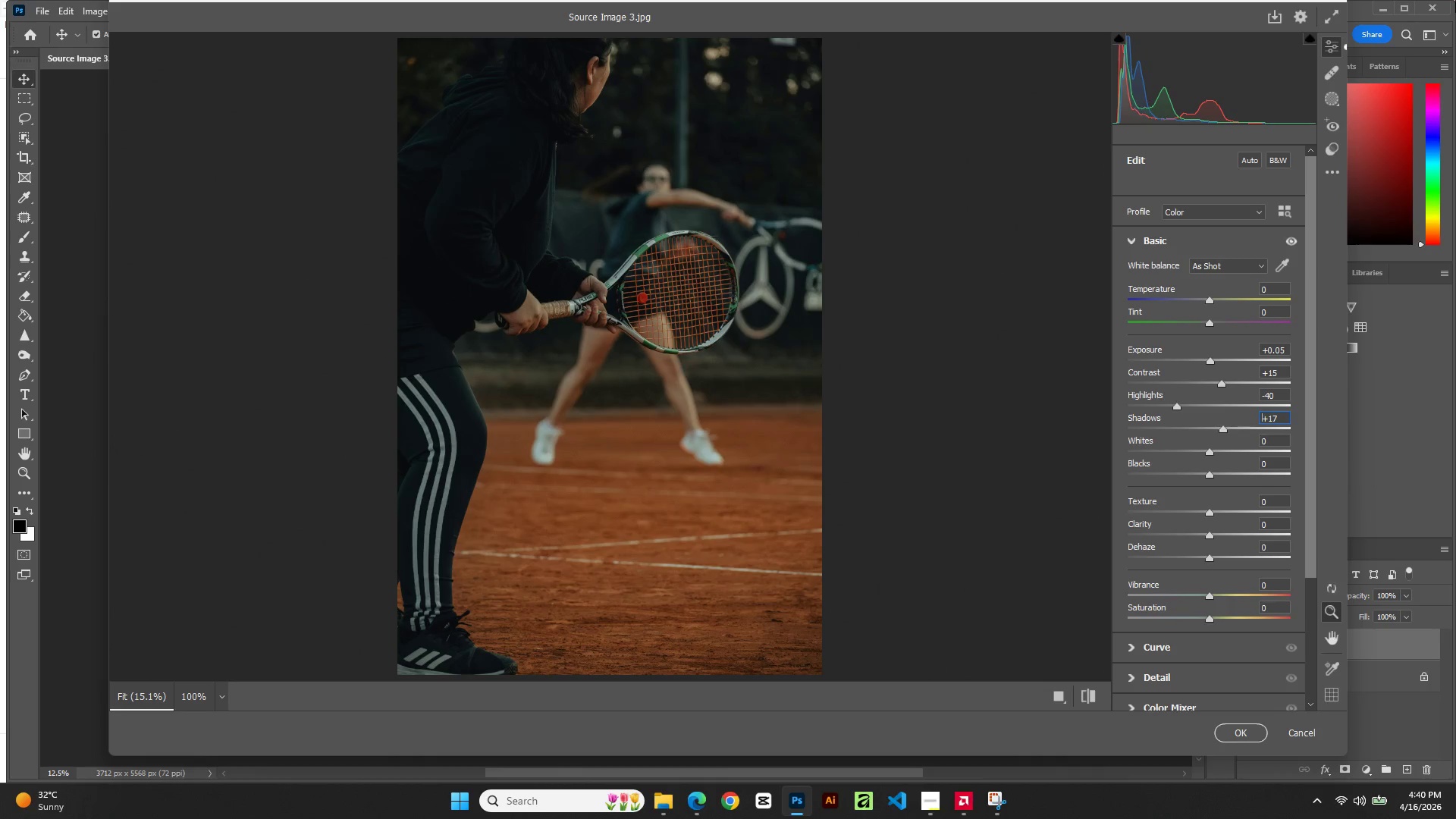 
key(ArrowUp)
 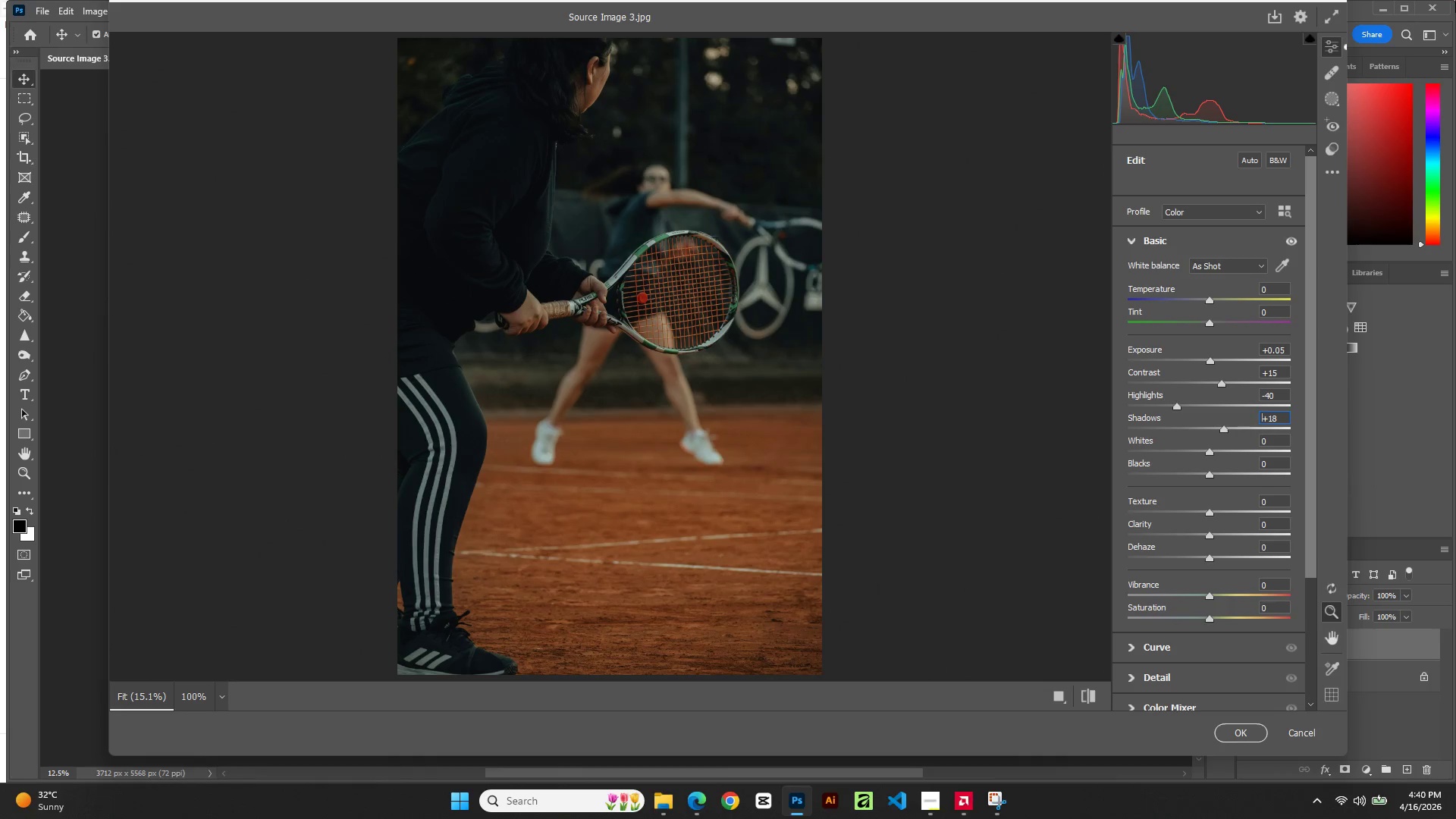 
key(ArrowUp)
 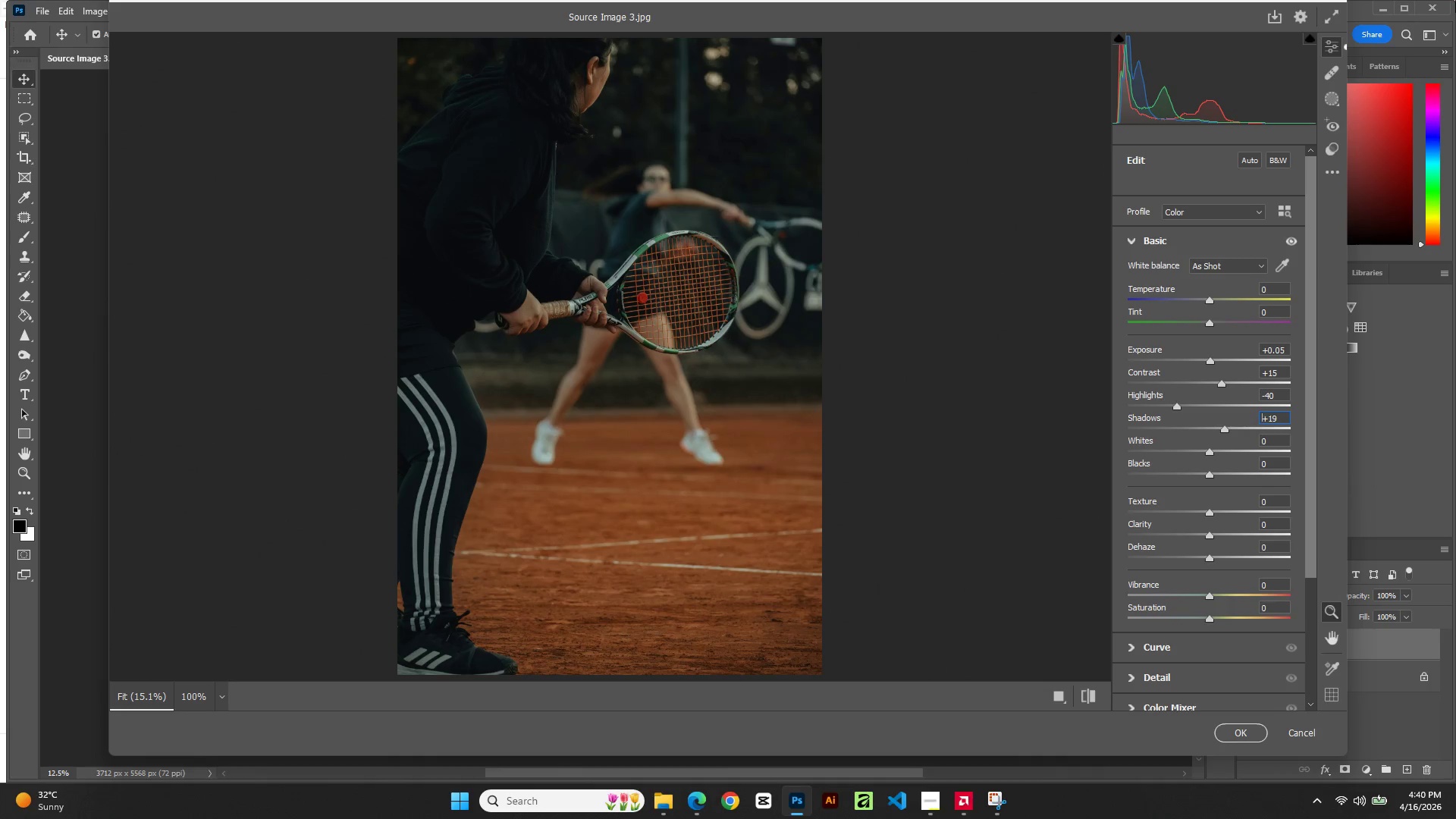 
key(ArrowUp)
 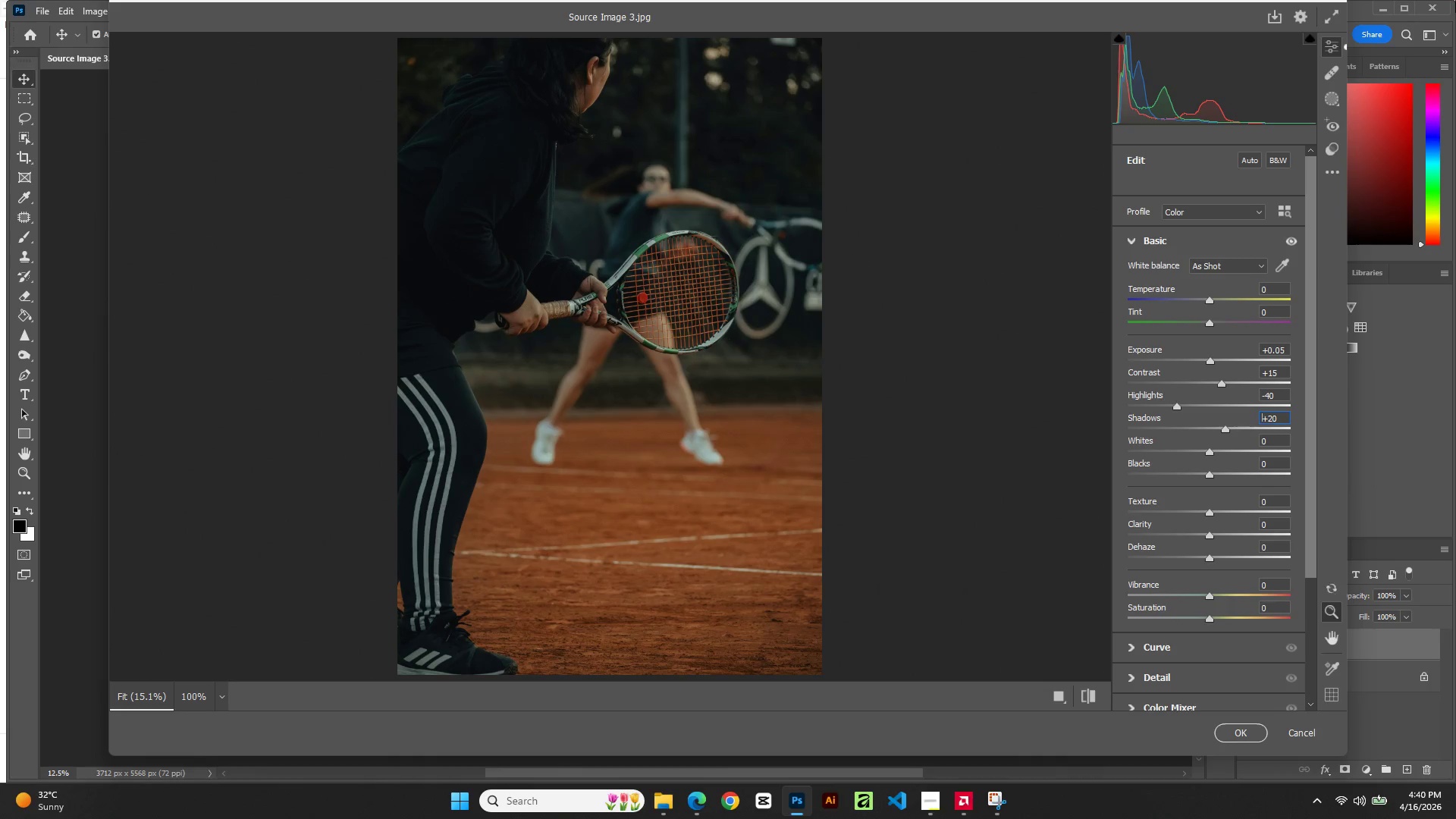 
key(ArrowUp)
 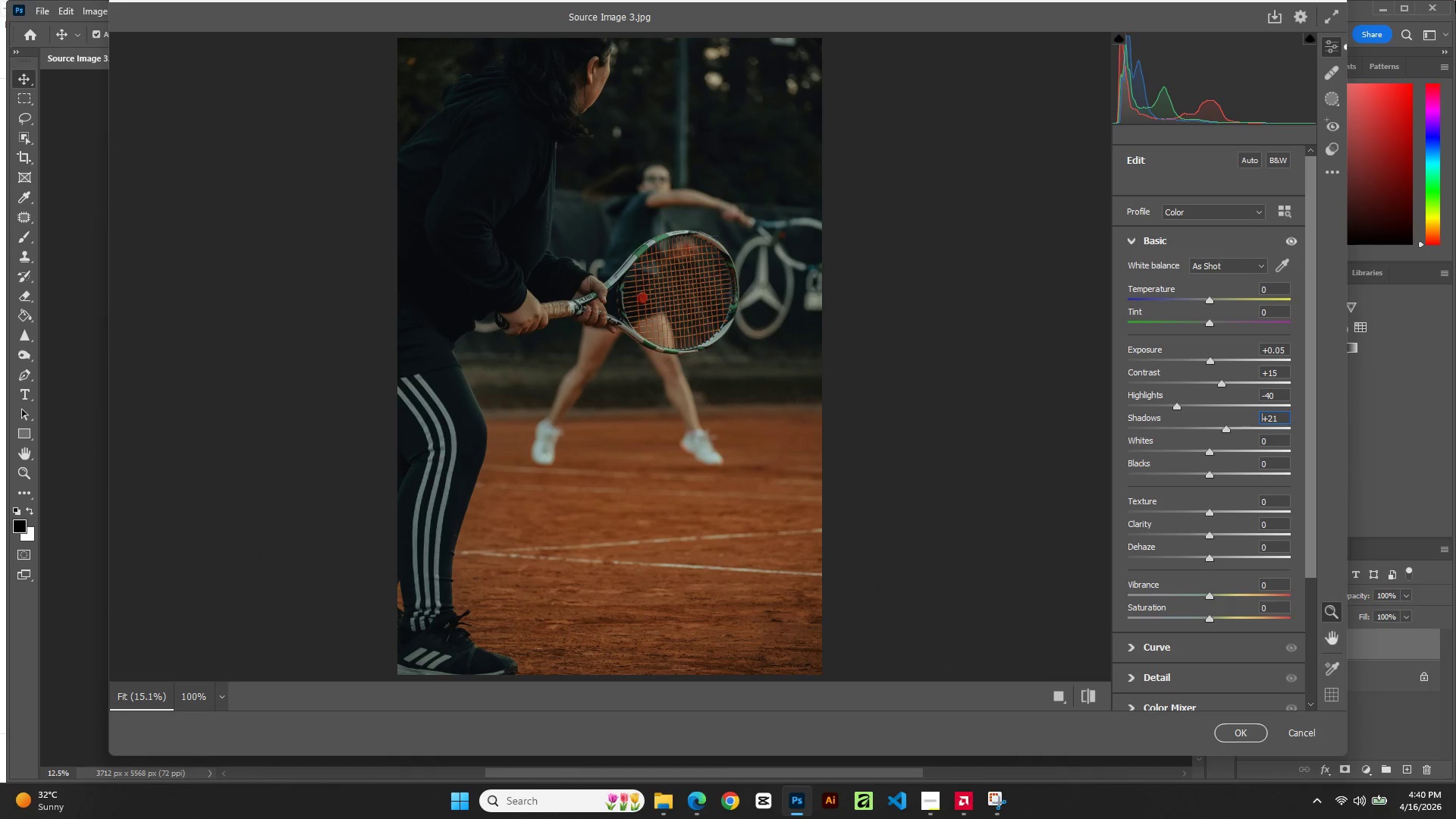 
key(ArrowUp)
 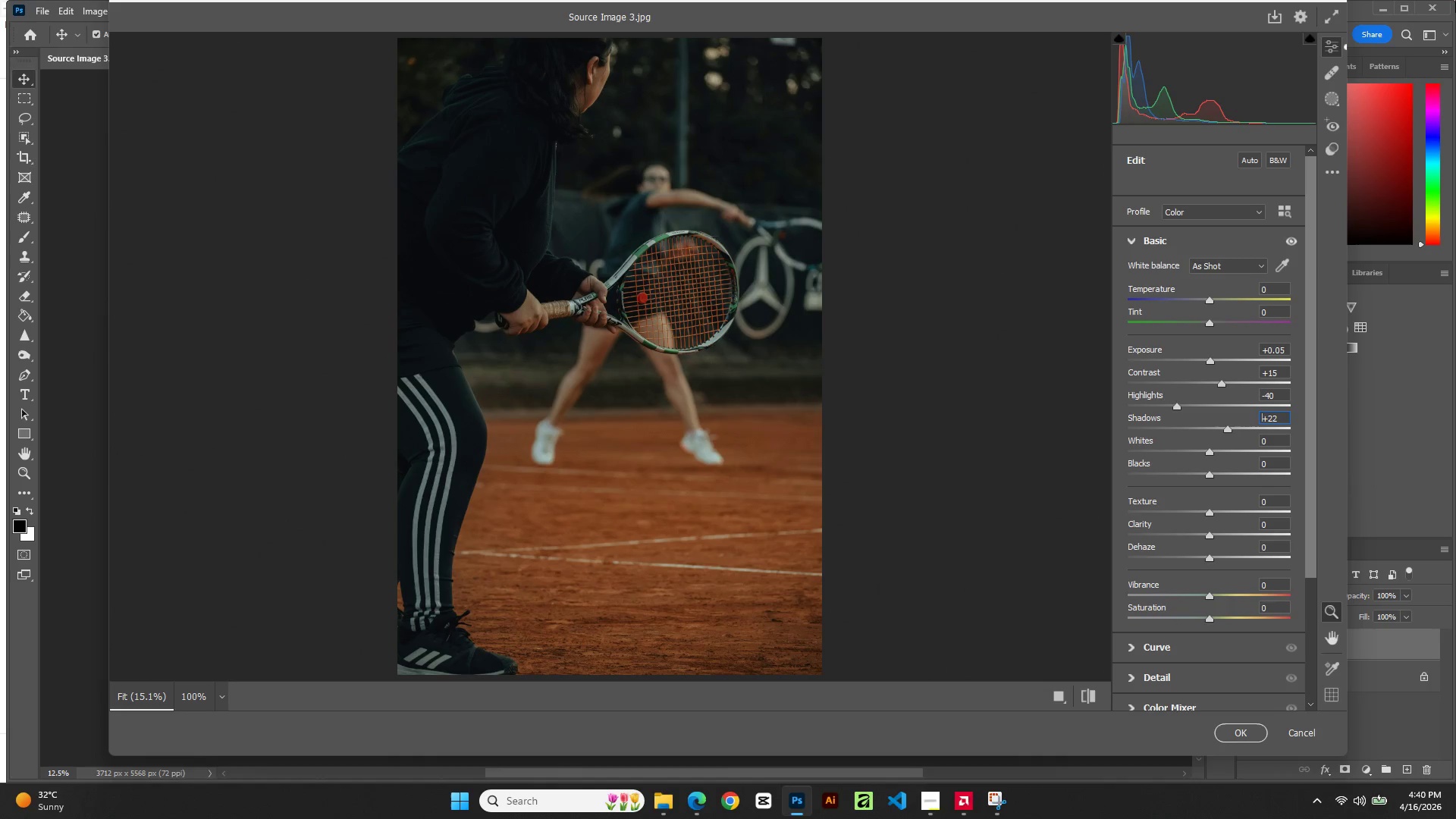 
key(ArrowUp)
 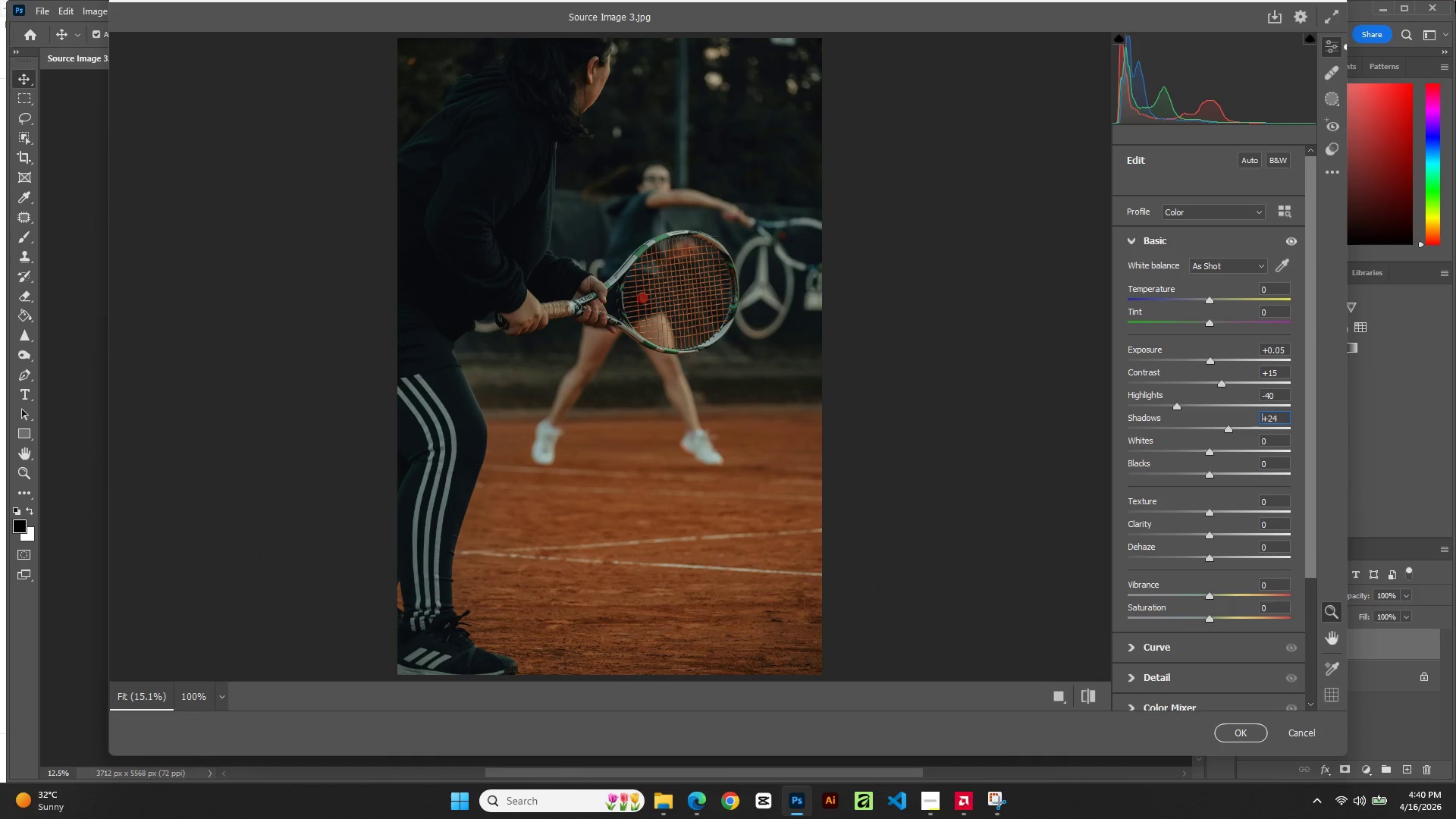 
key(ArrowUp)
 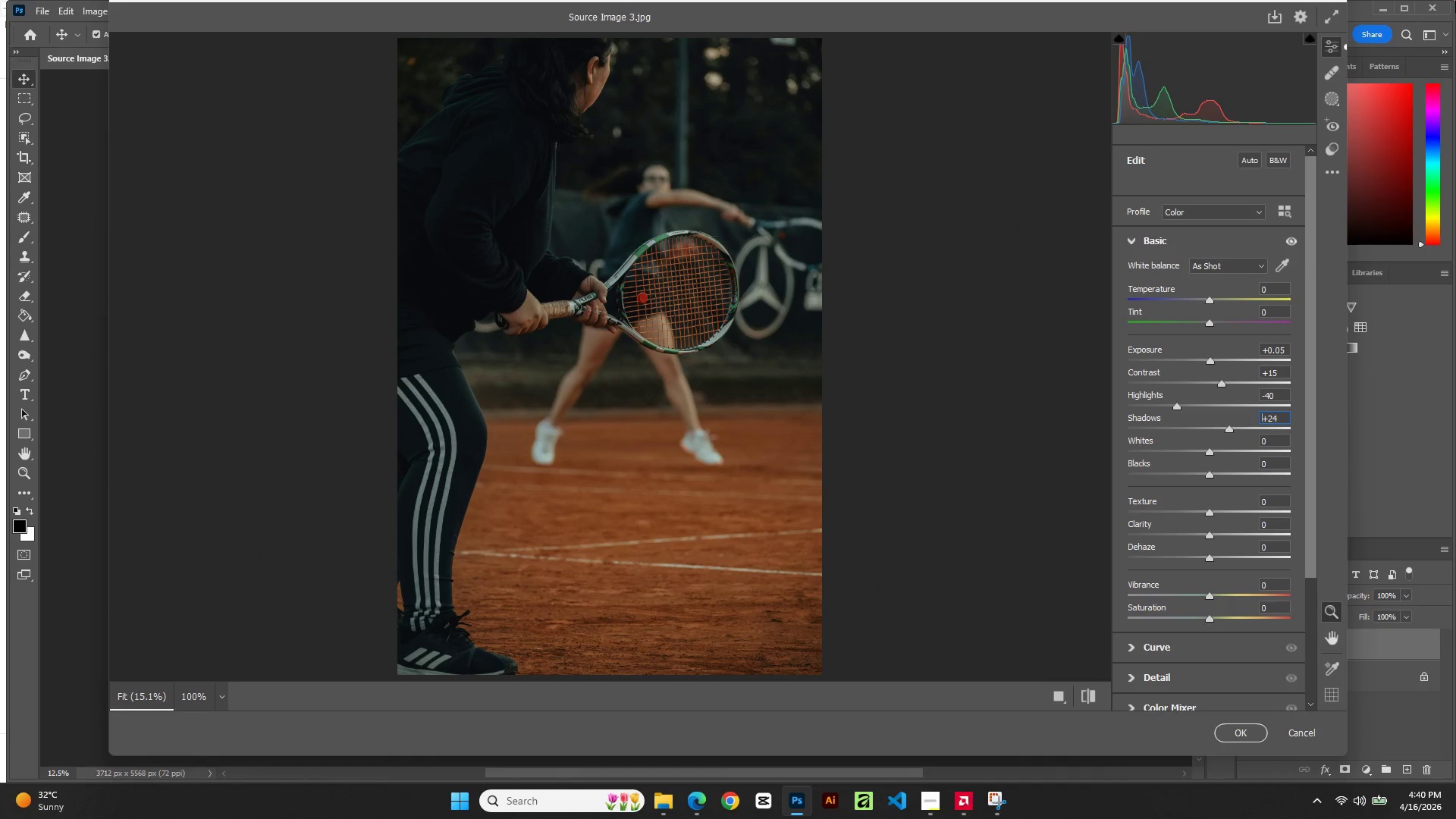 
key(ArrowUp)
 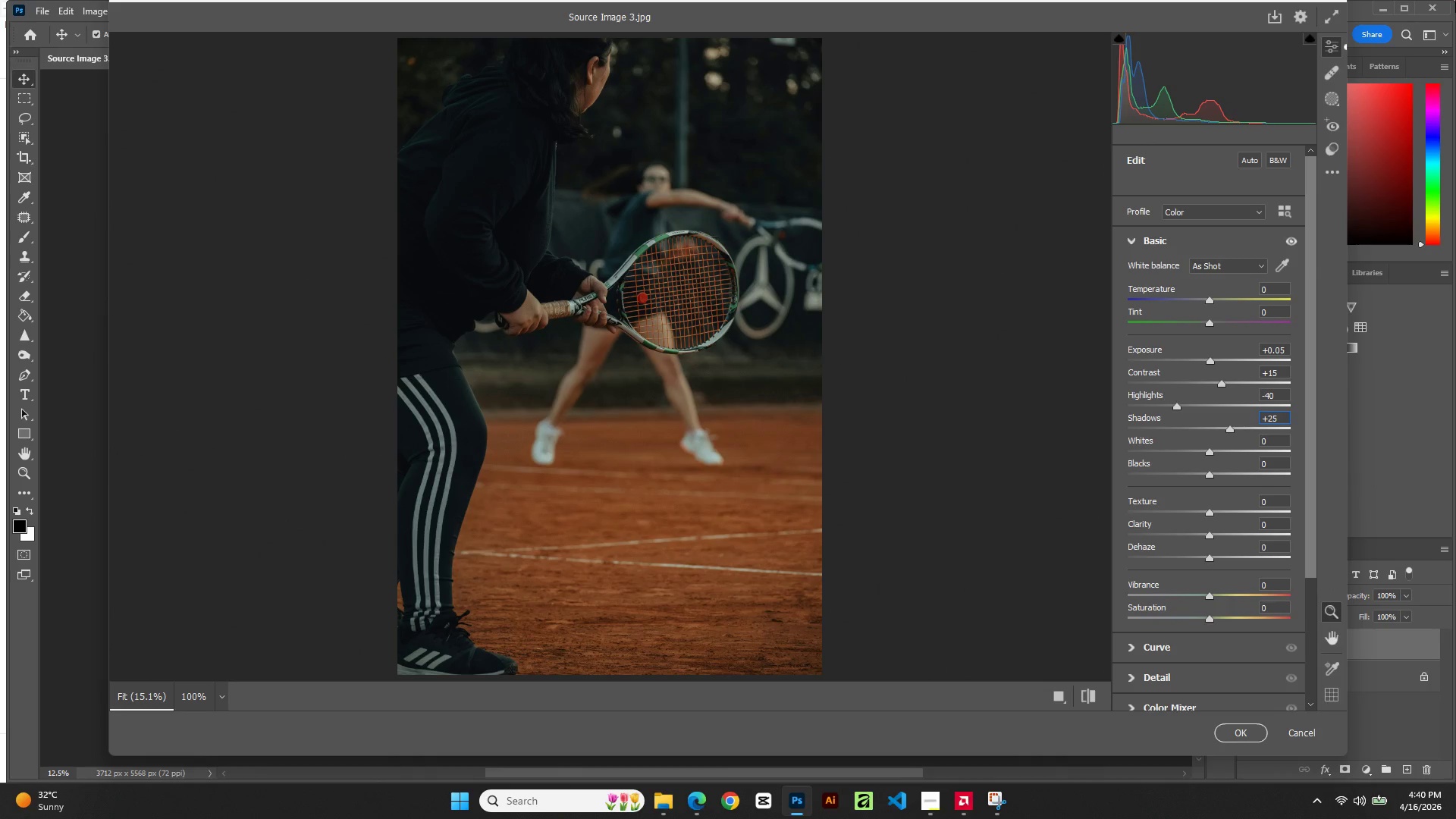 
key(Tab)
 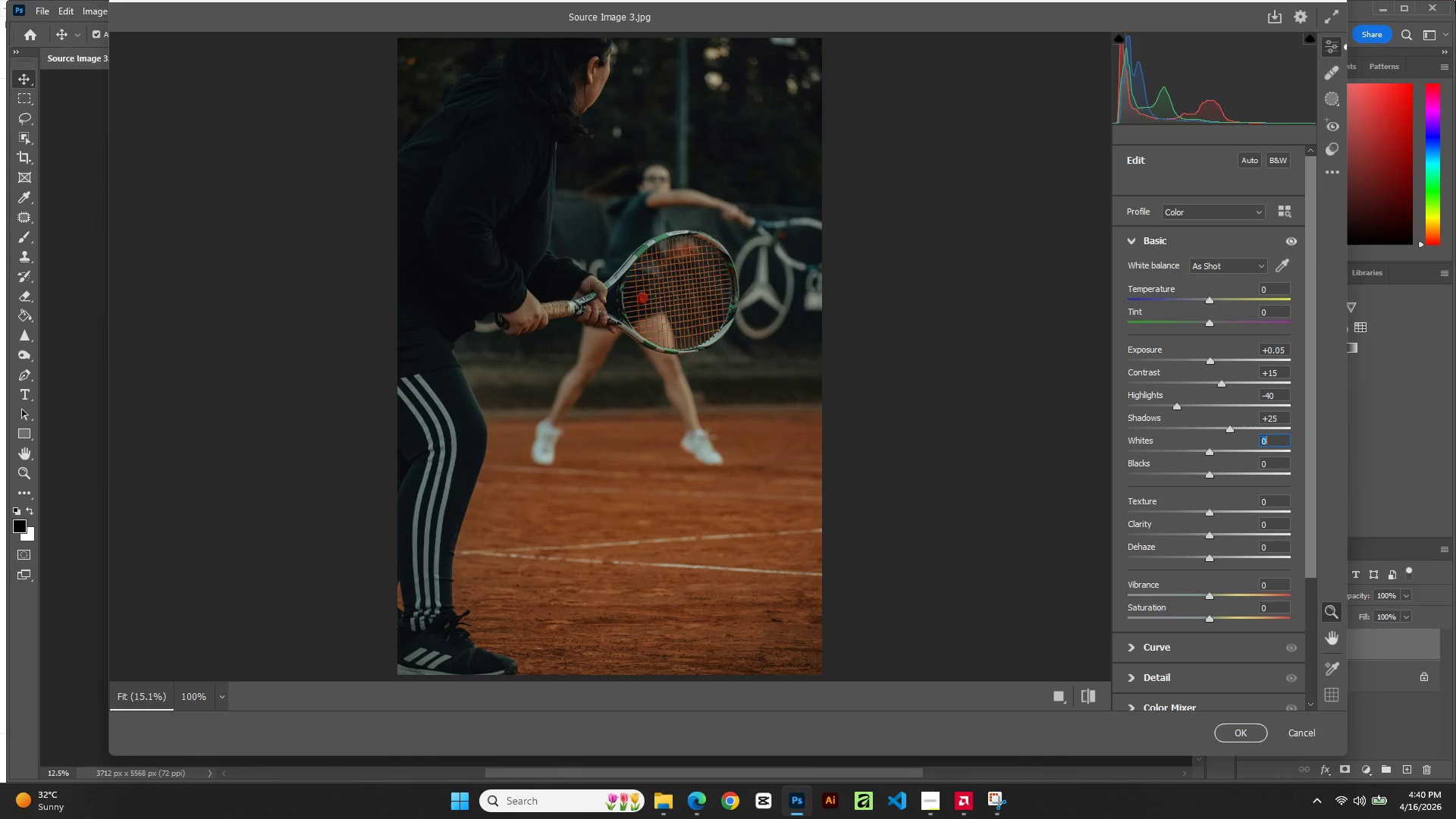 
key(ArrowUp)
 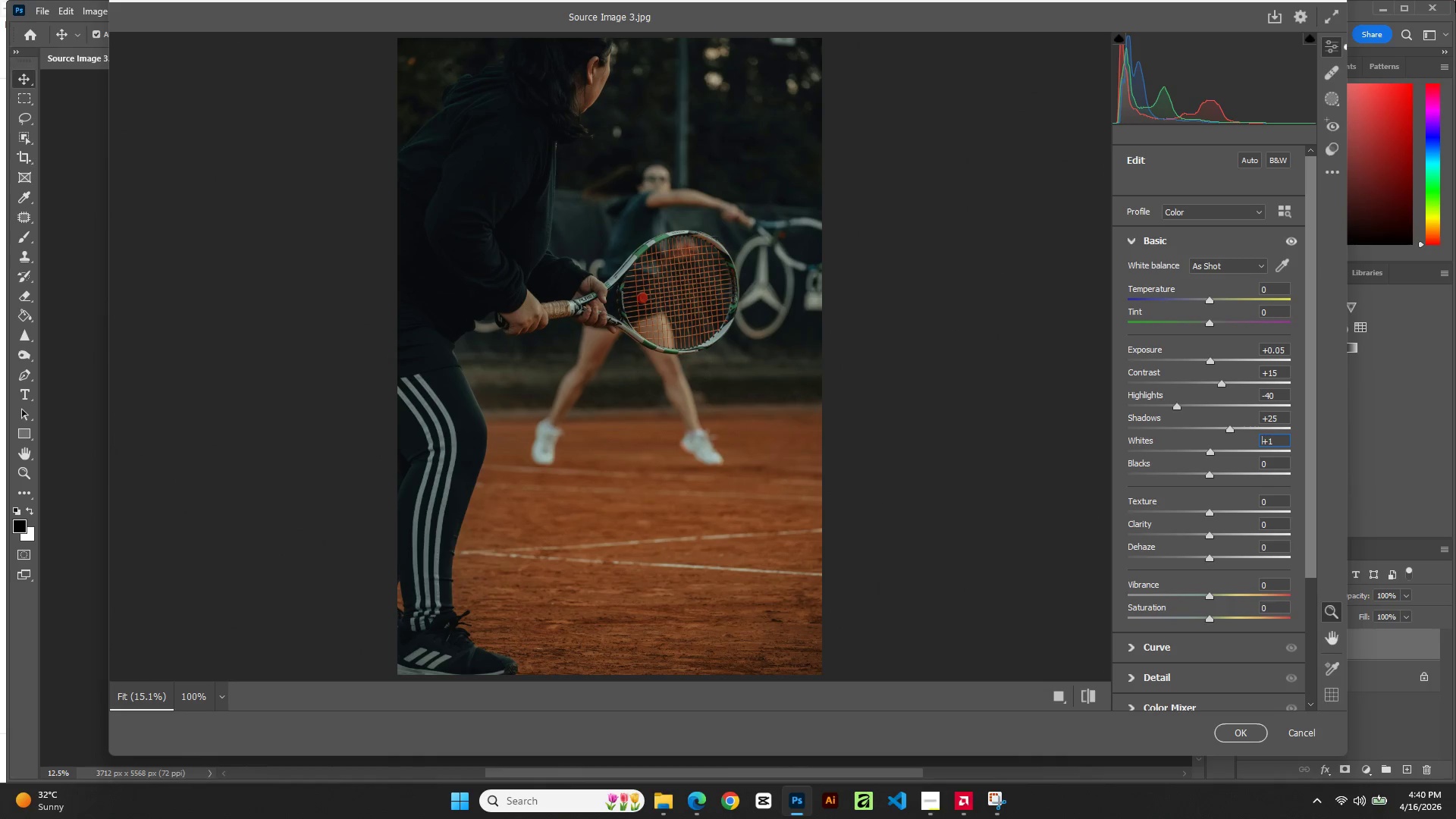 
key(ArrowUp)
 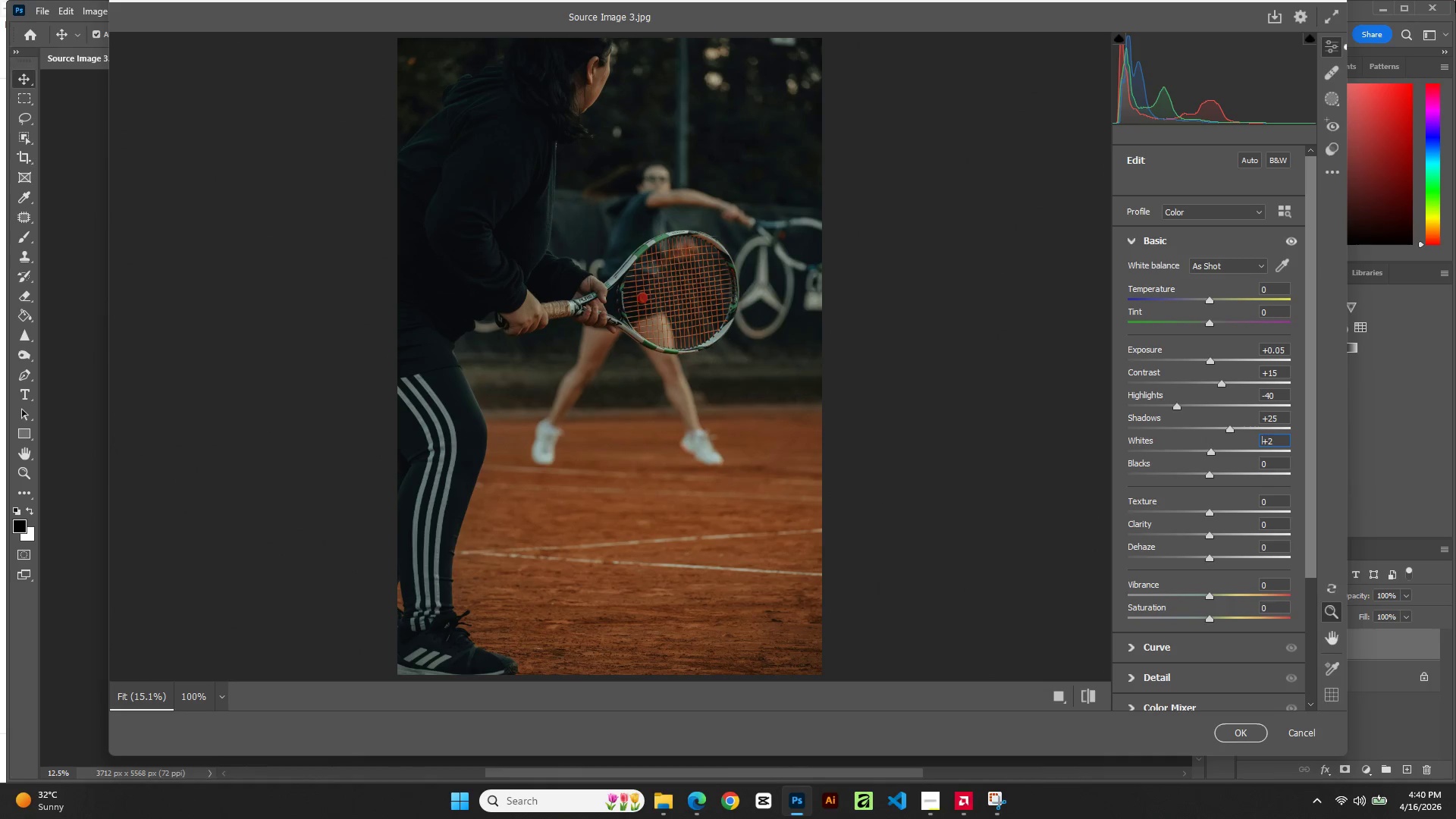 
key(ArrowUp)
 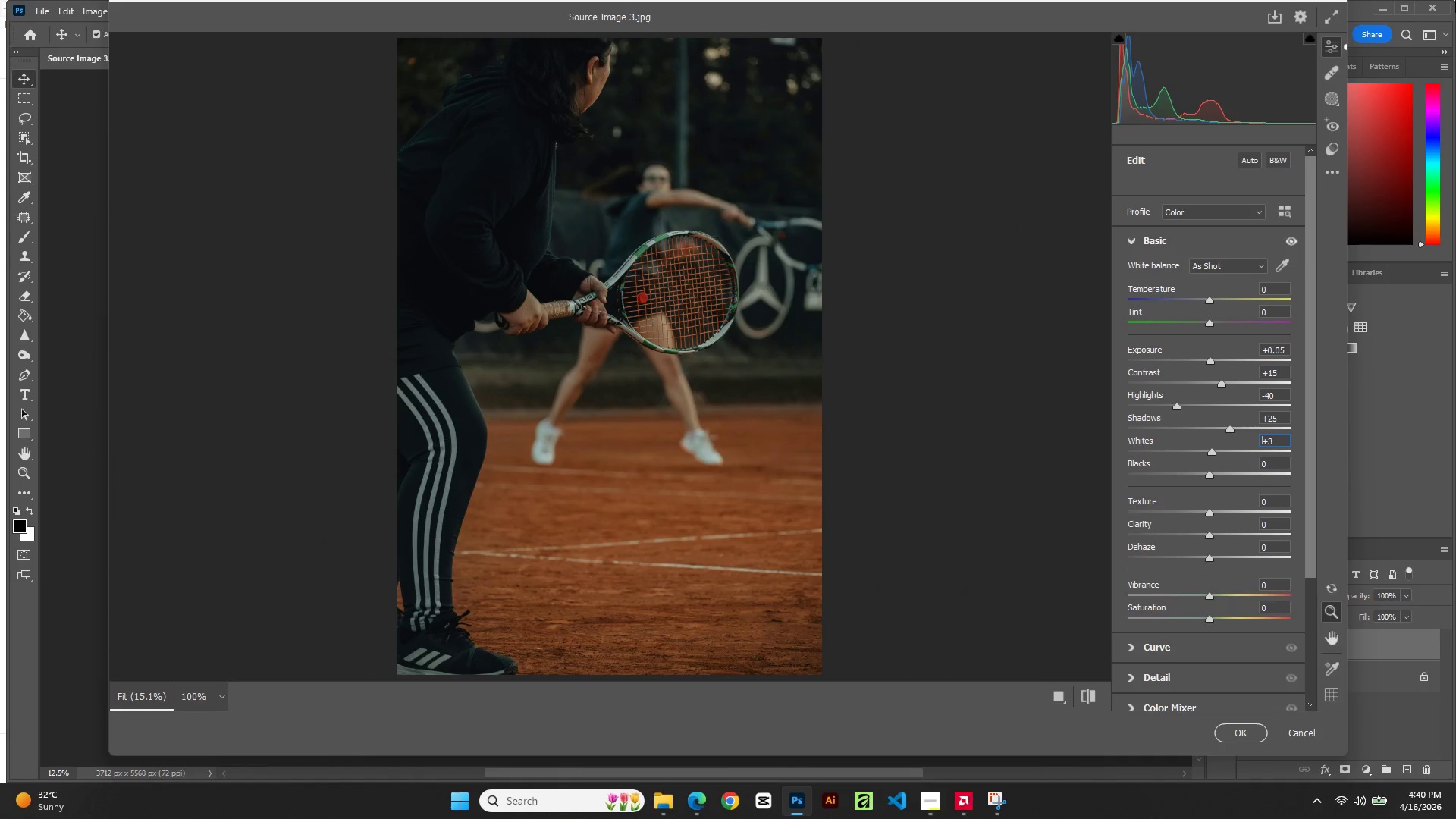 
key(ArrowUp)
 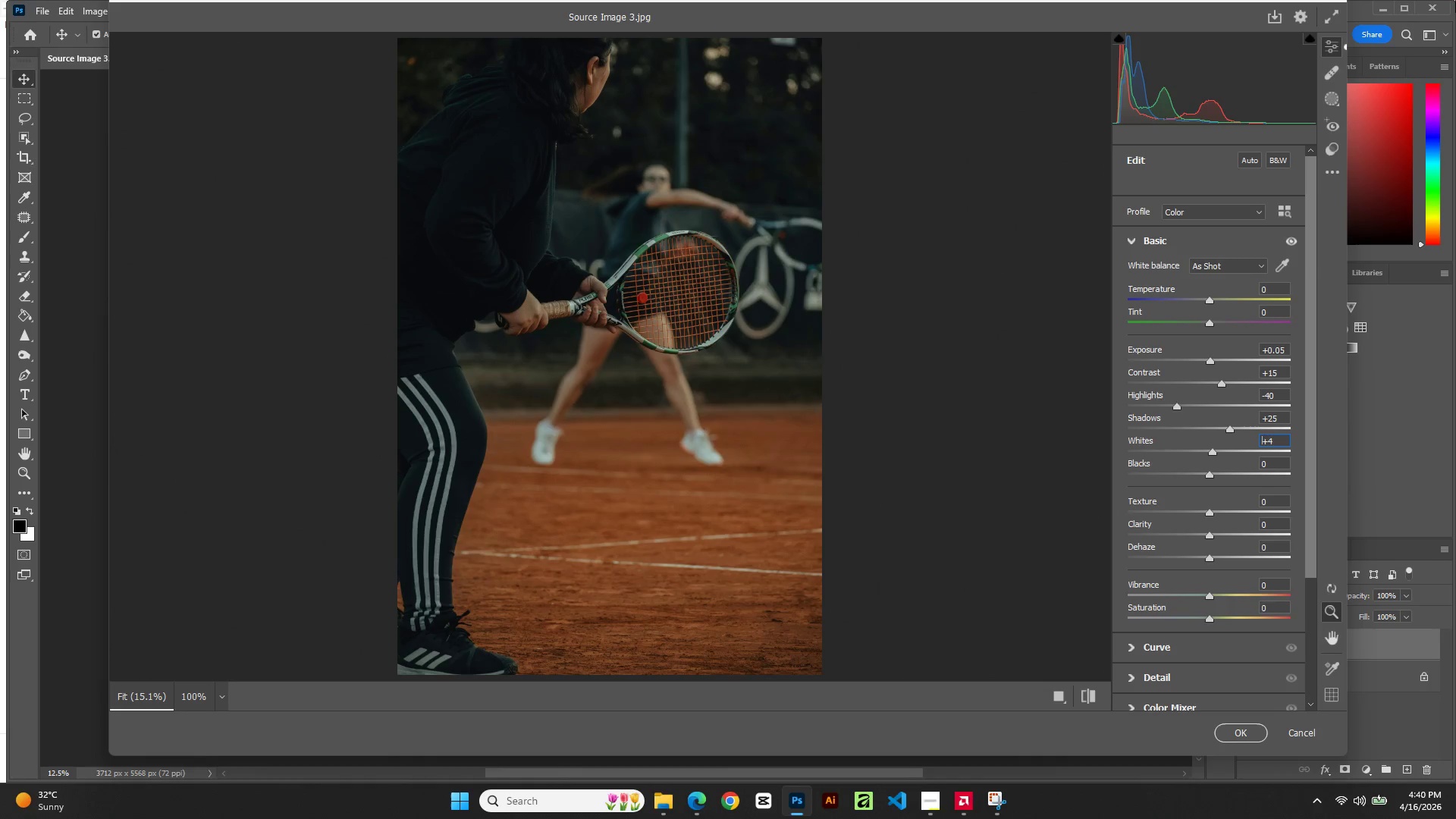 
key(ArrowUp)
 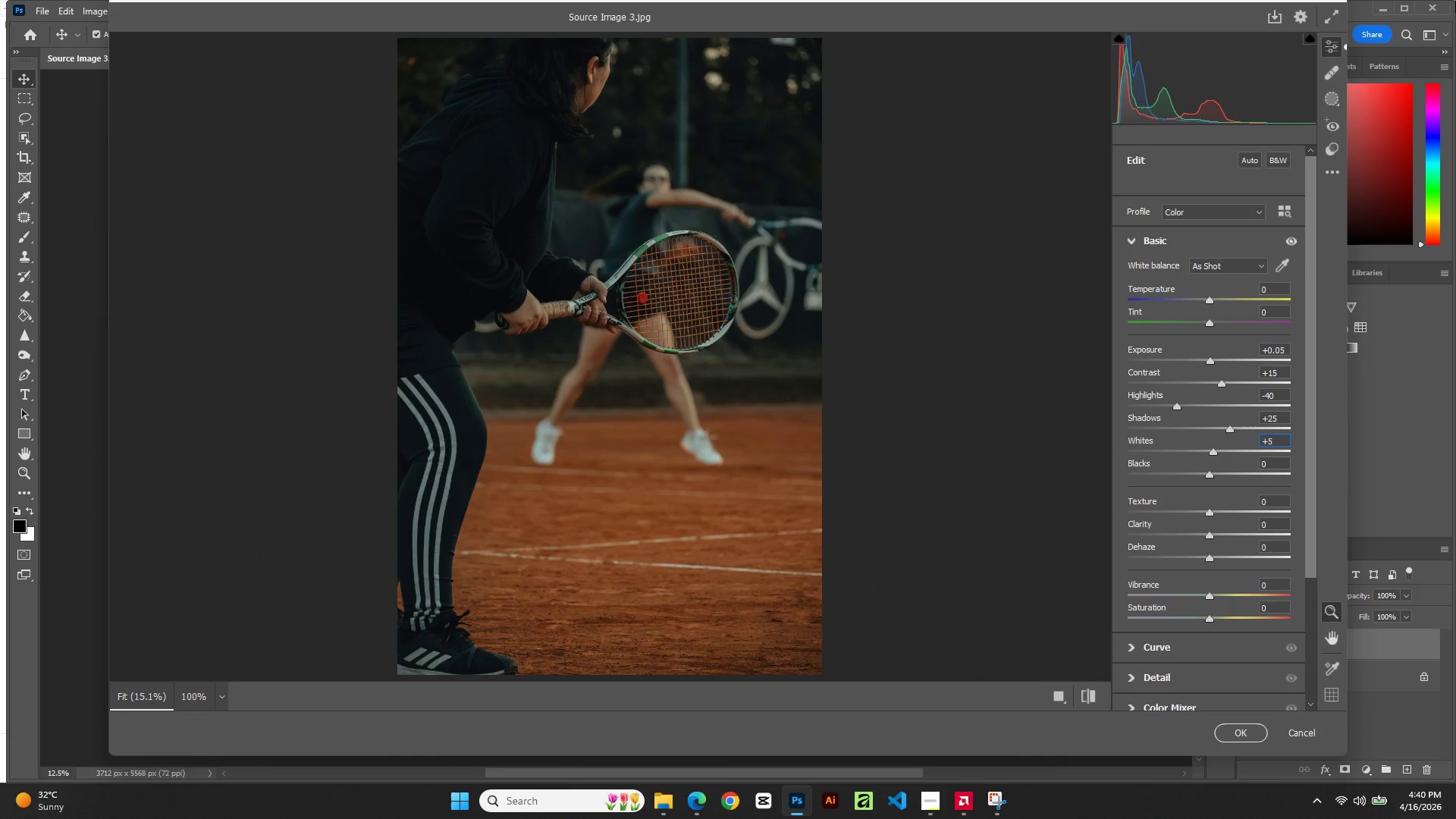 
key(ArrowUp)
 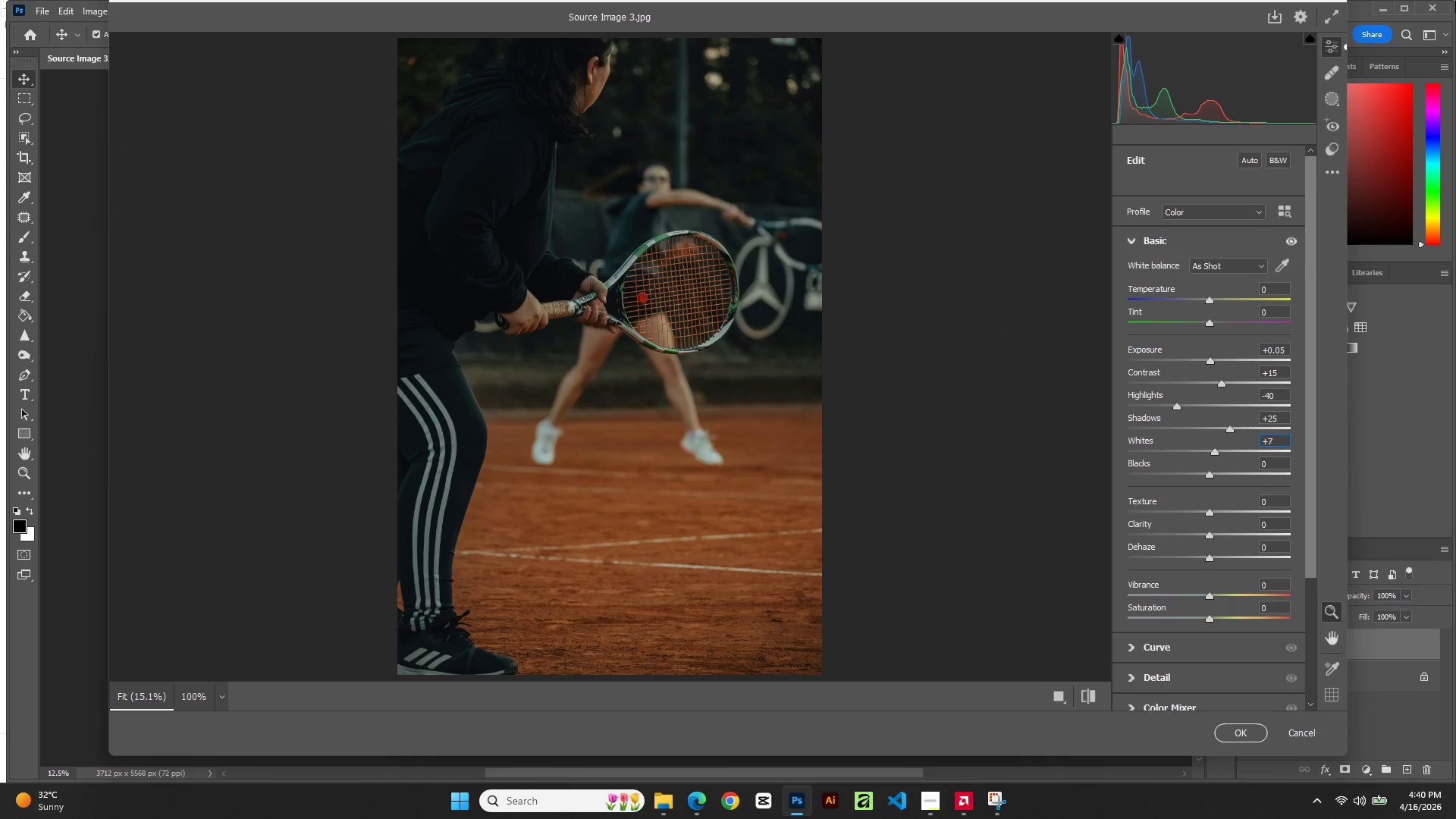 
key(ArrowUp)
 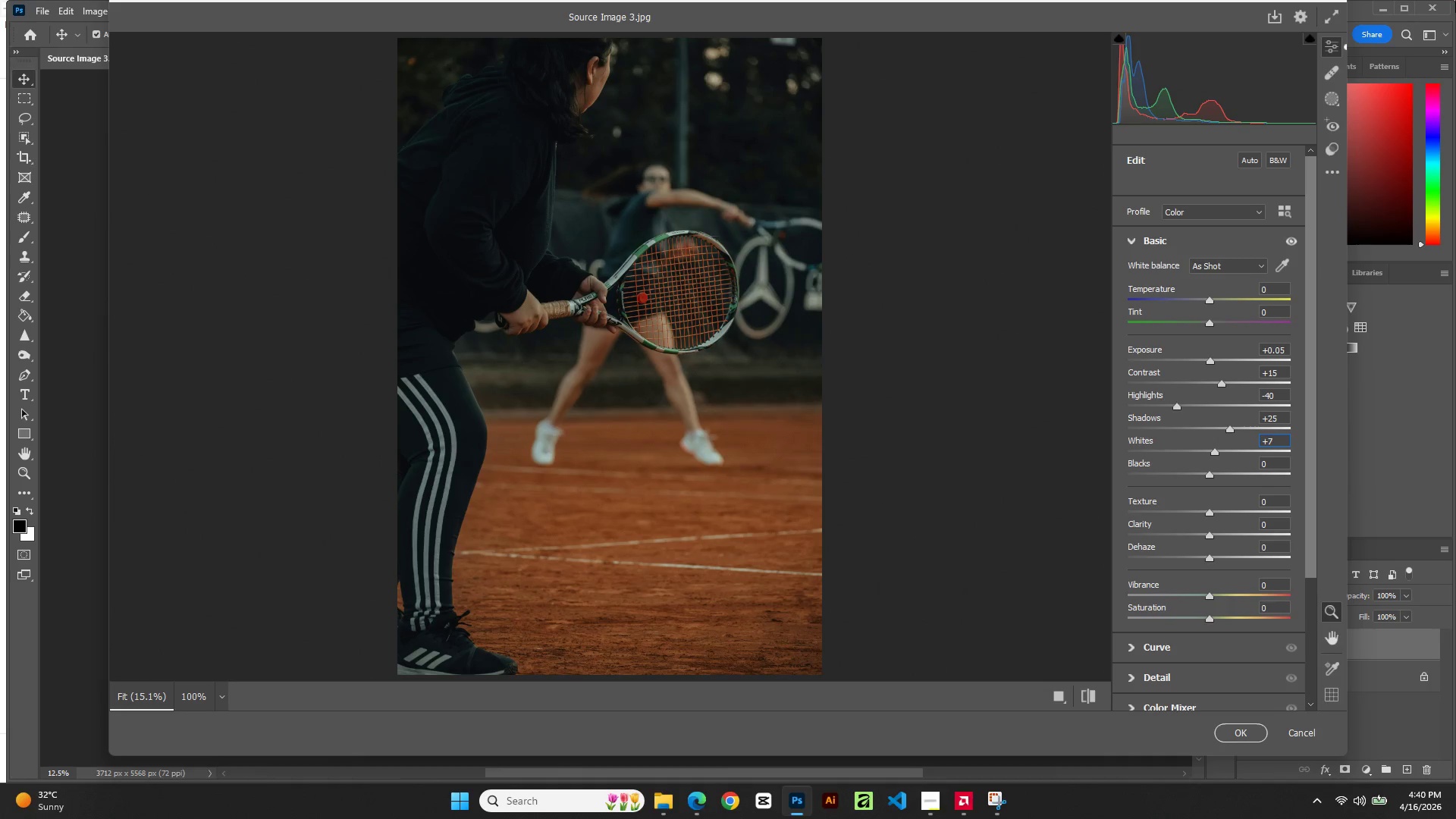 
key(ArrowUp)
 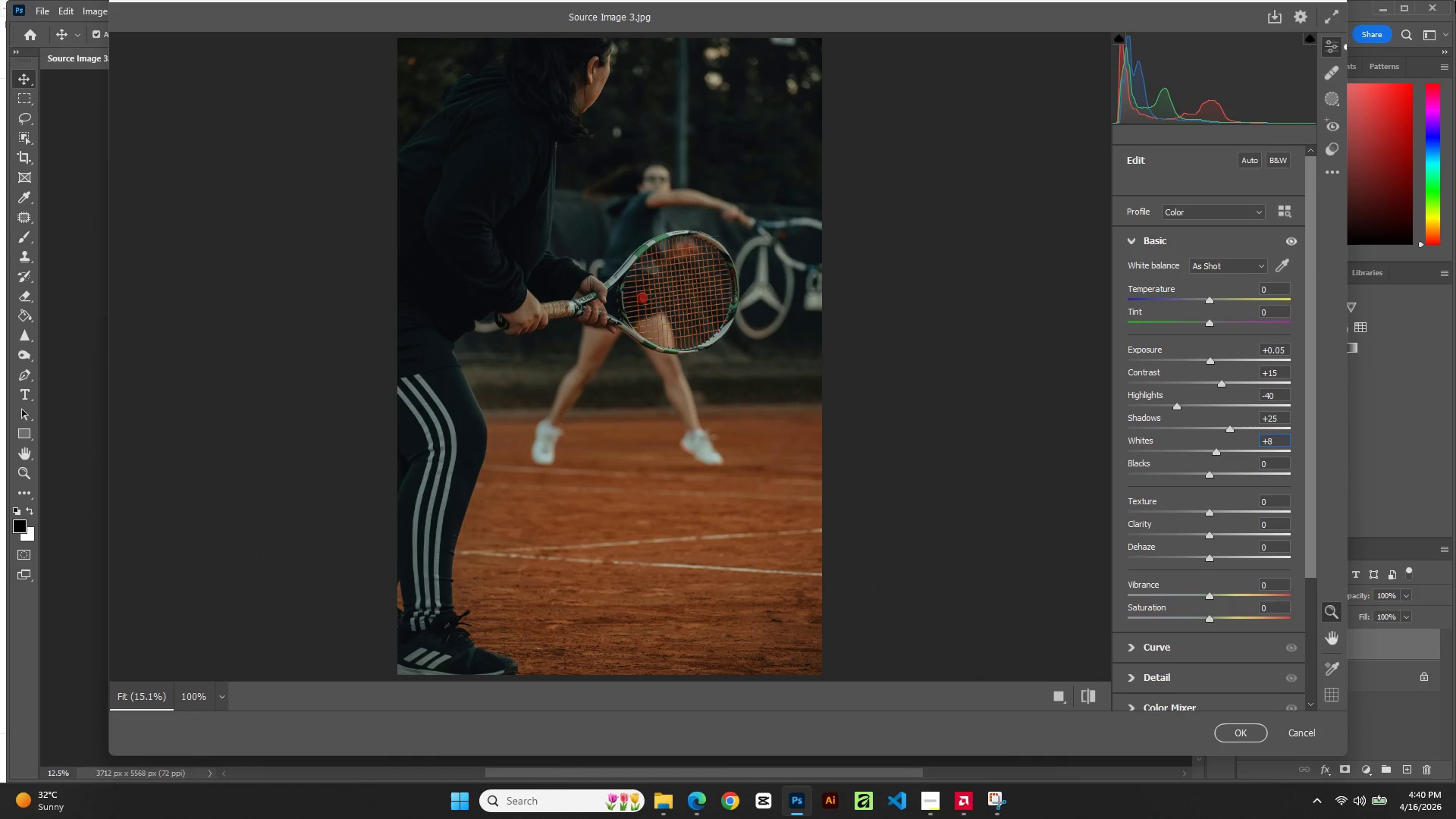 
key(ArrowUp)
 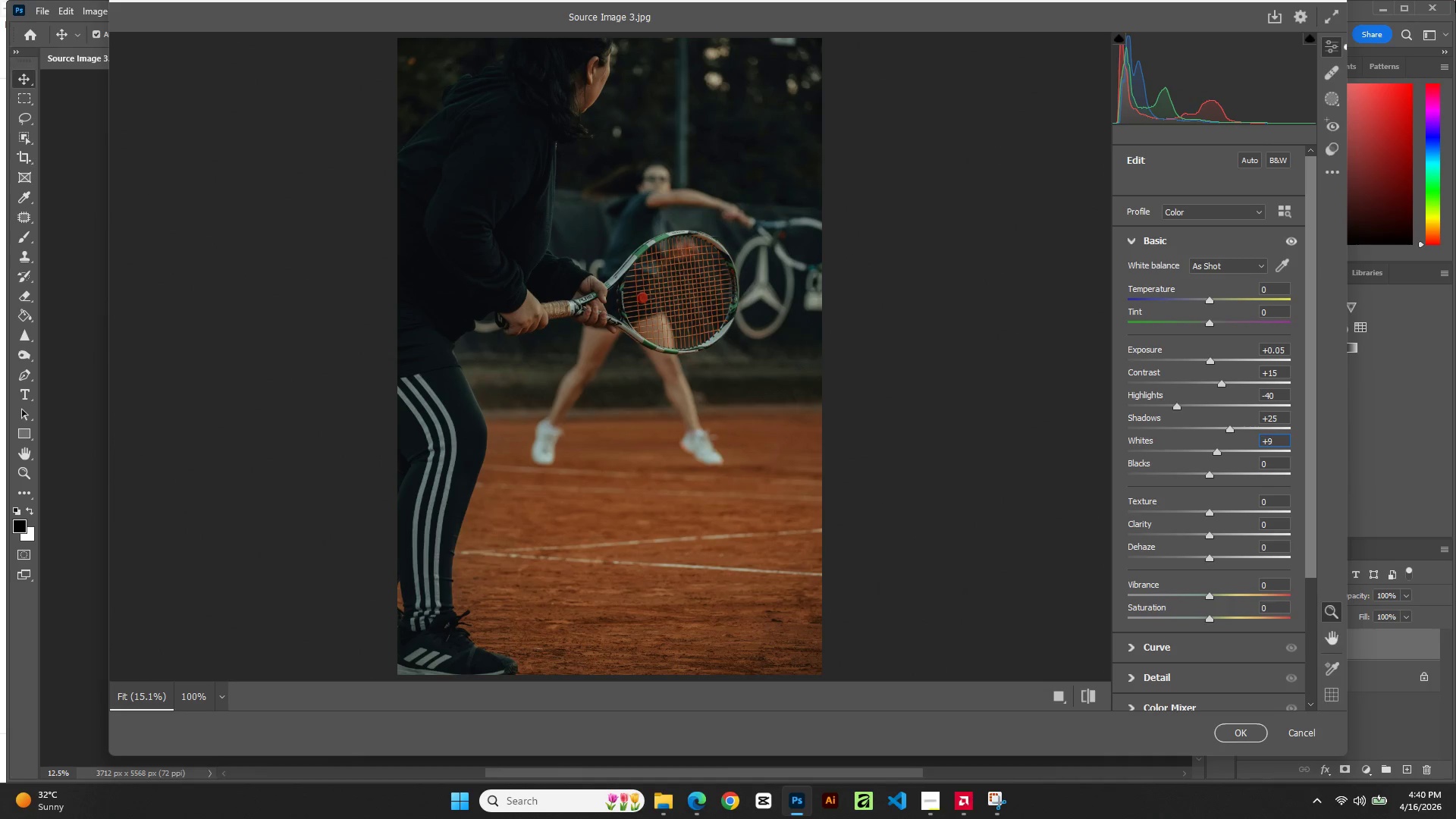 
key(ArrowUp)
 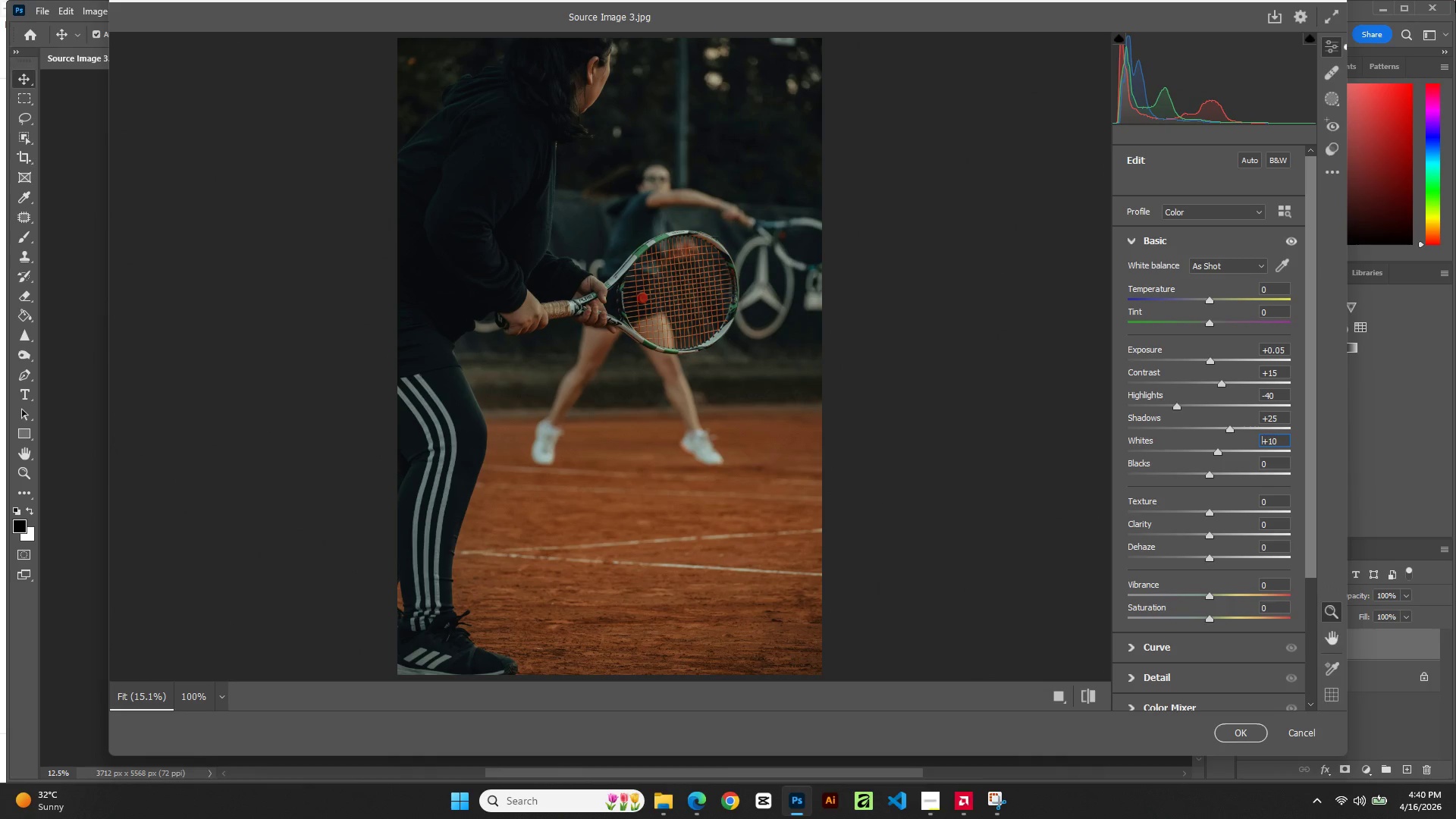 
key(Tab)
 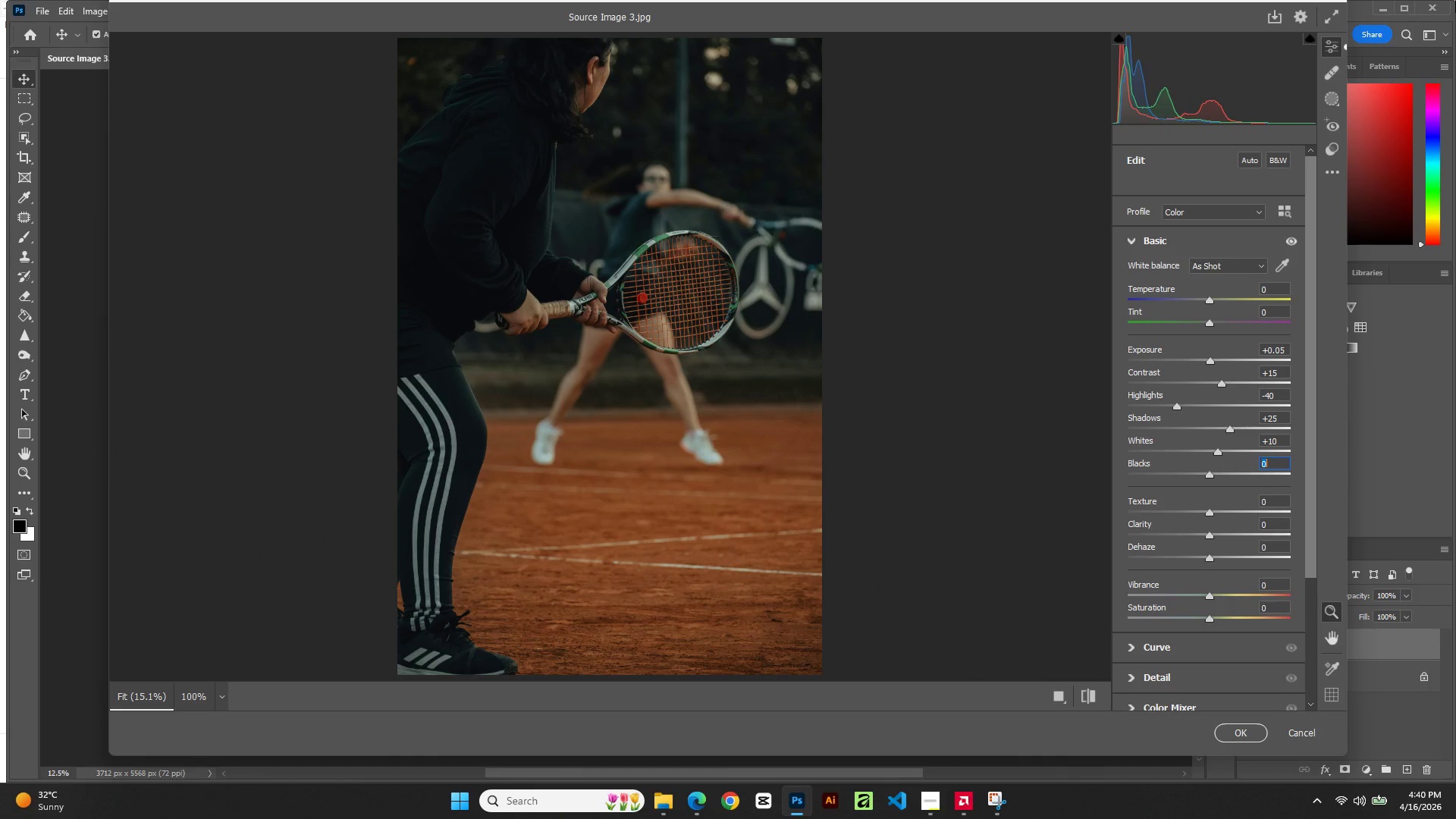 
key(ArrowDown)
 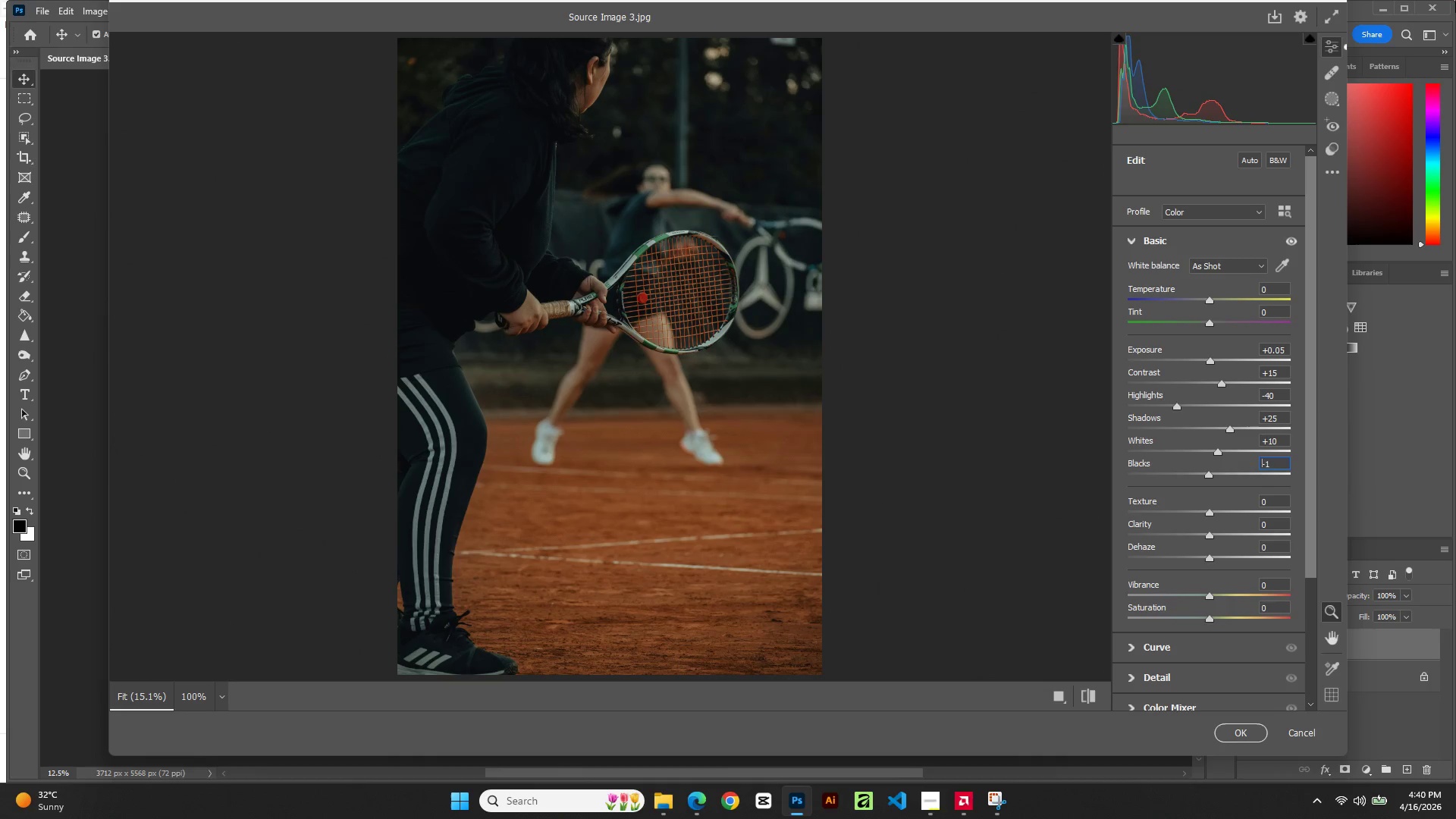 
key(ArrowDown)
 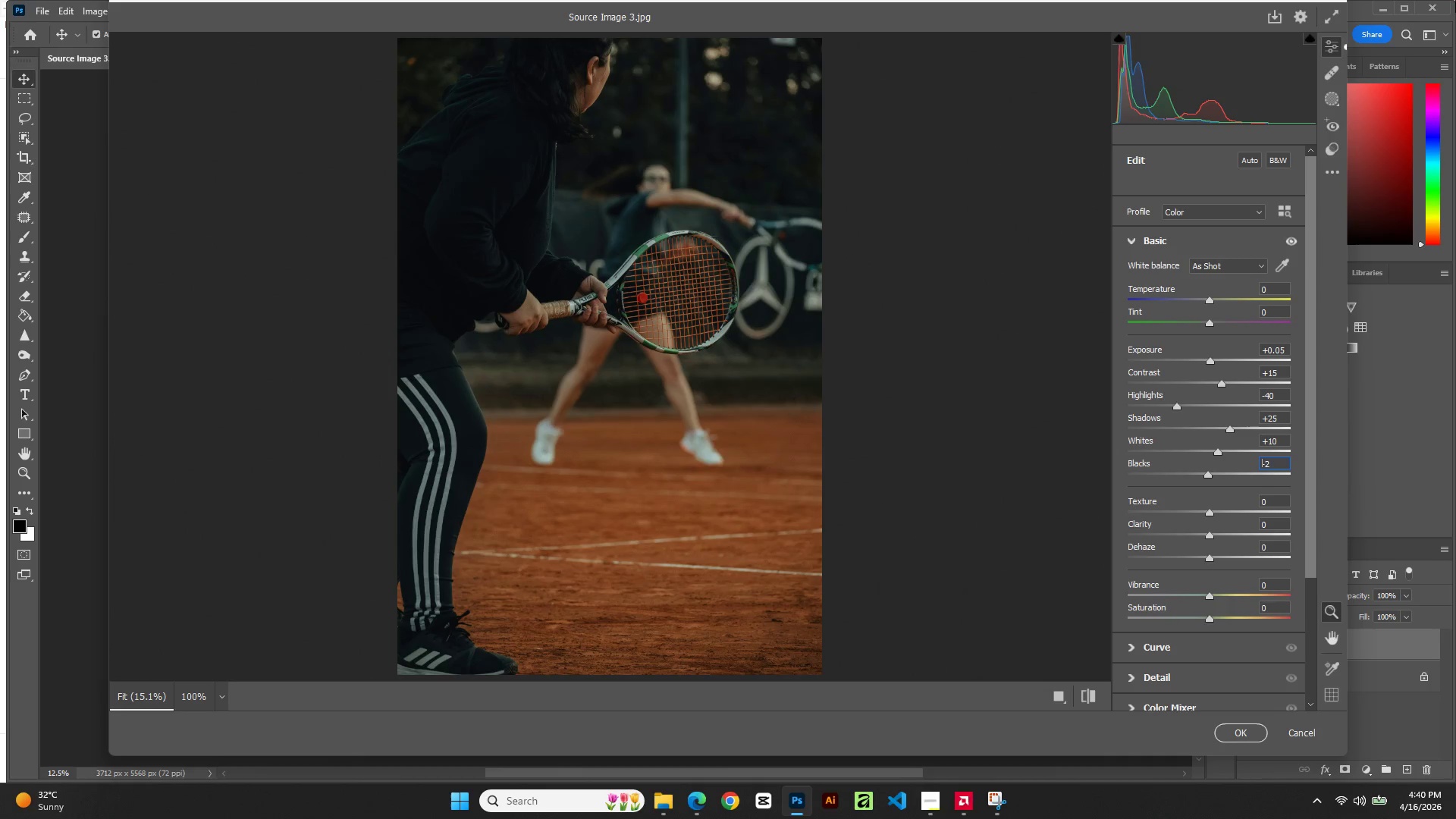 
key(ArrowDown)
 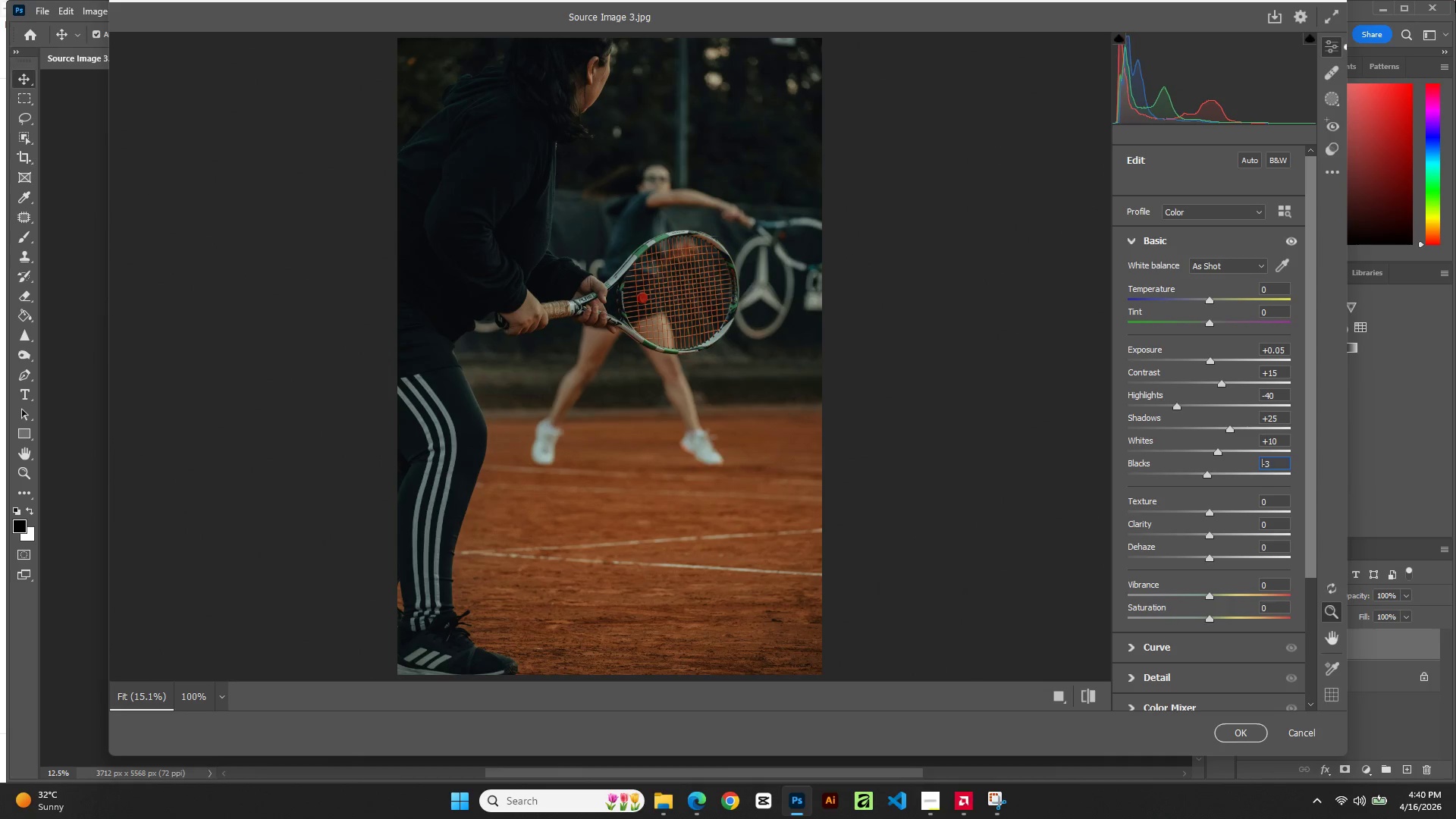 
key(ArrowDown)
 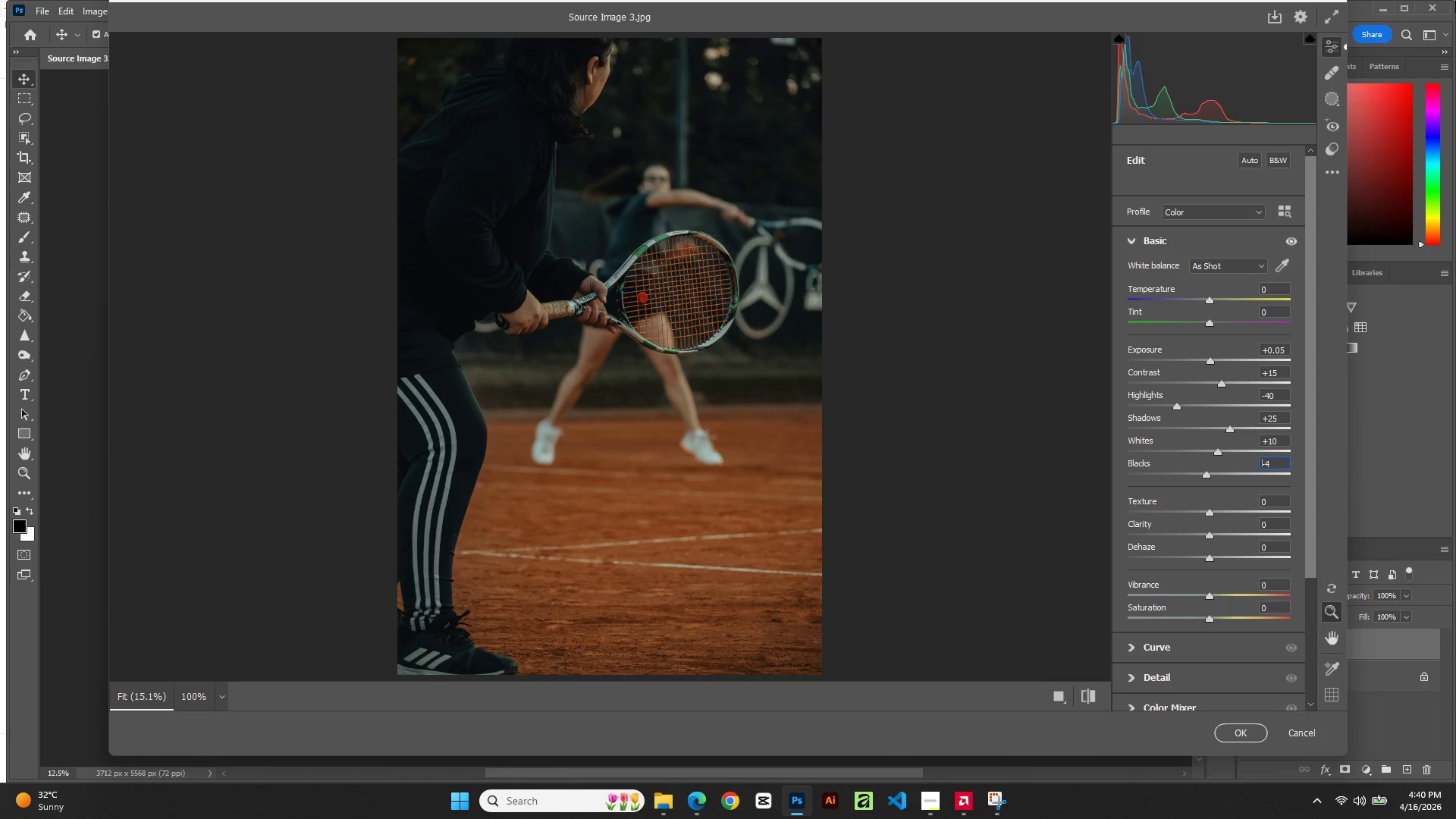 
key(ArrowDown)
 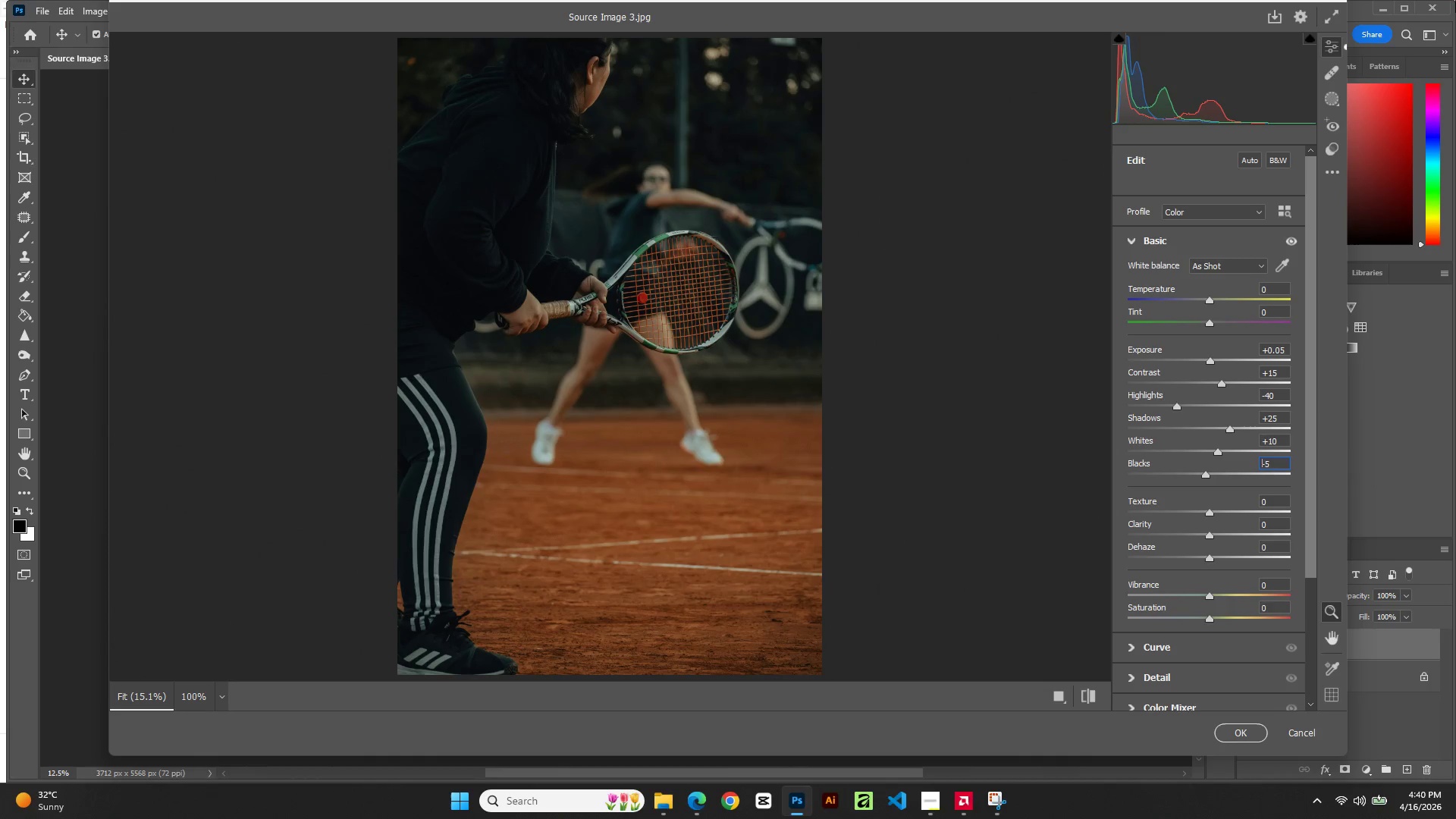 
key(ArrowDown)
 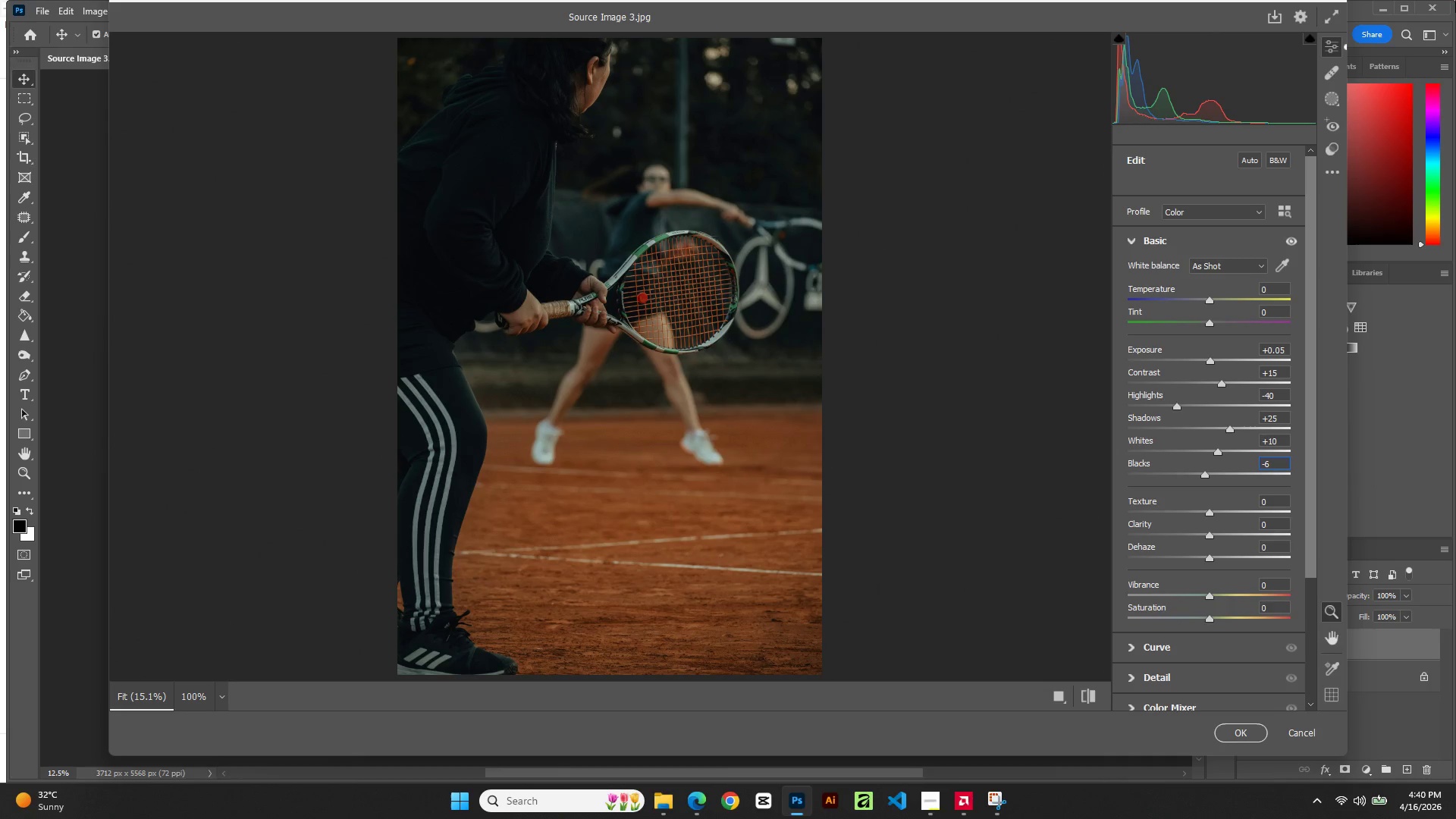 
key(ArrowDown)
 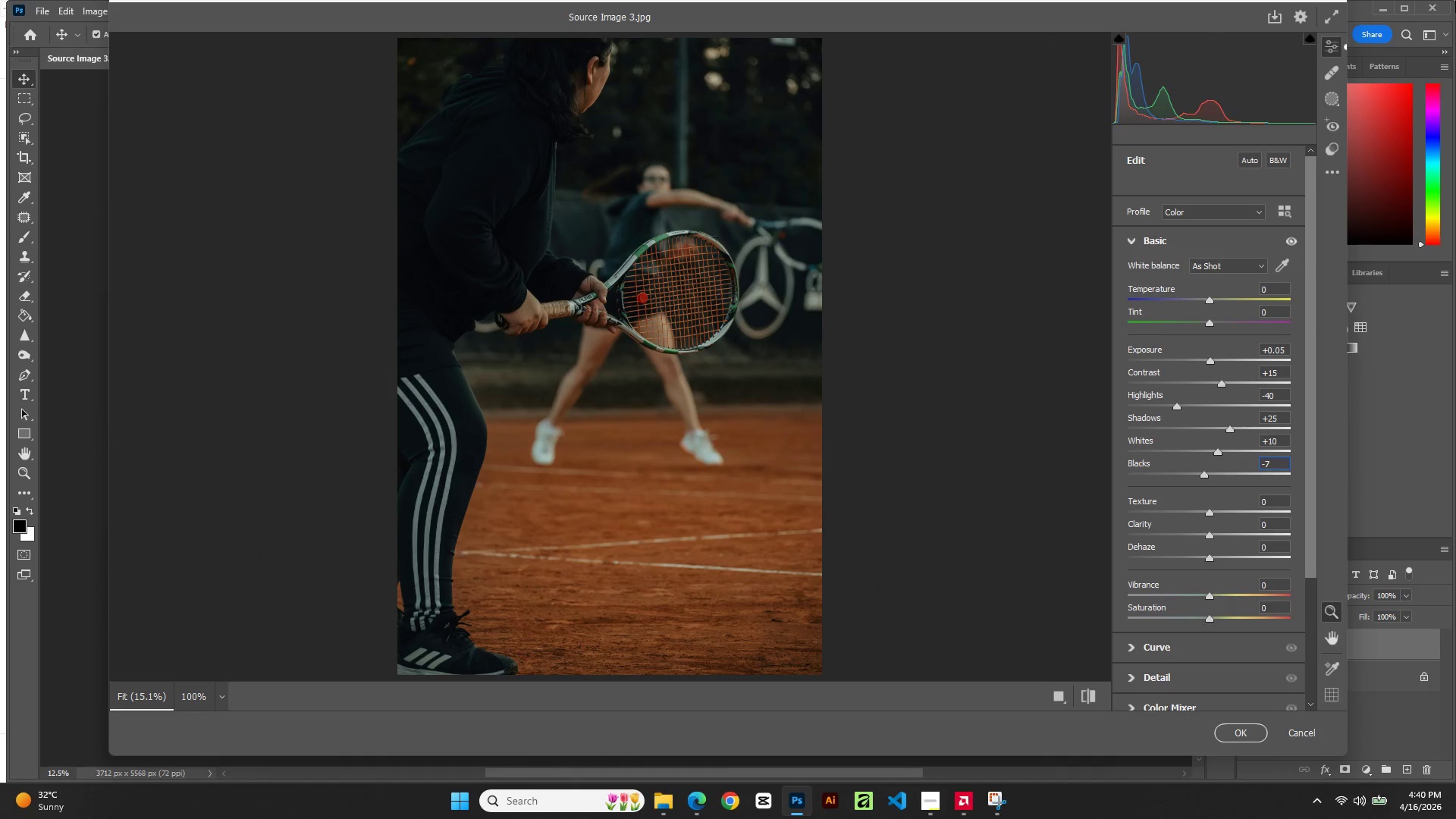 
key(ArrowDown)
 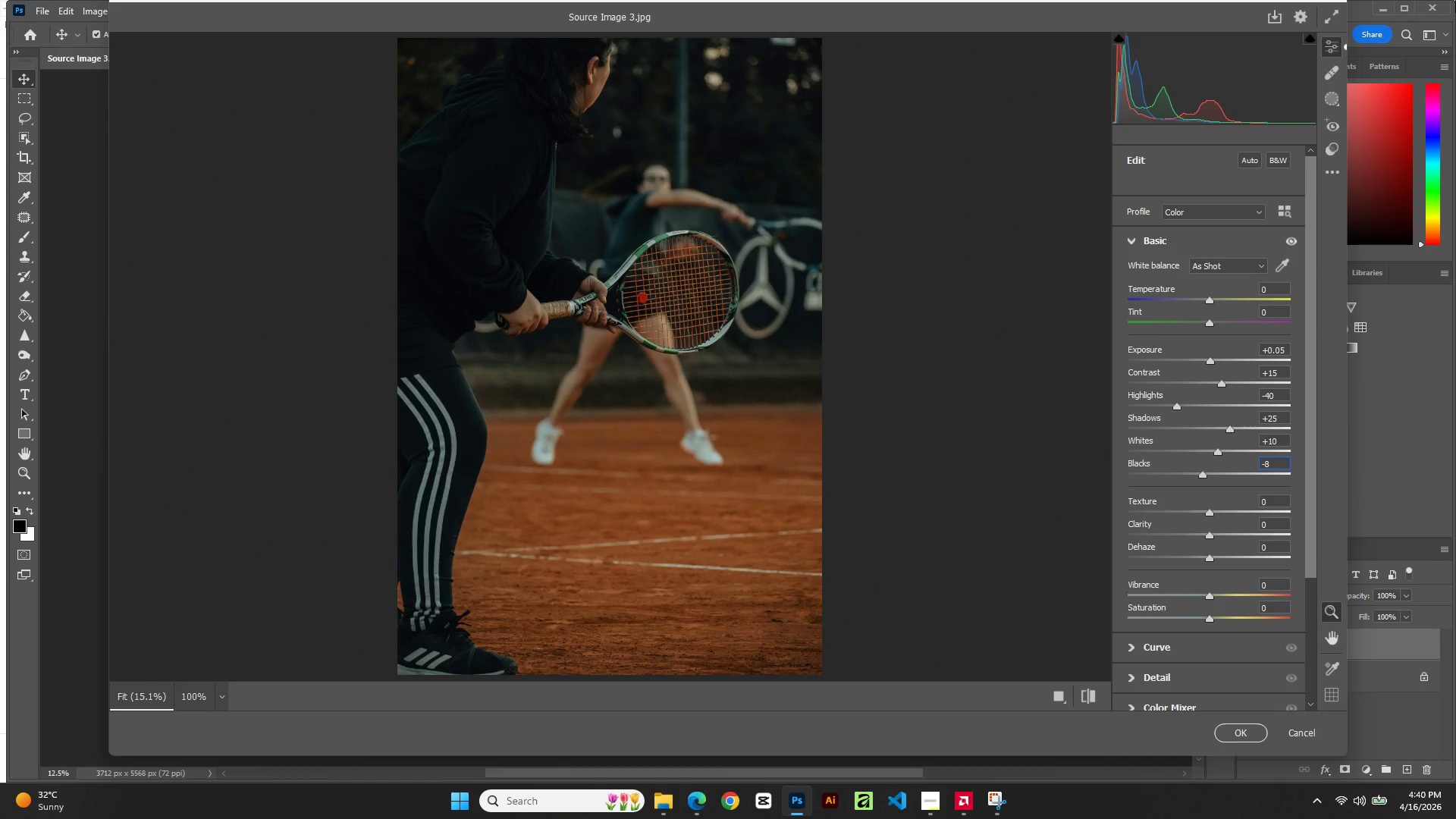 
key(ArrowDown)
 